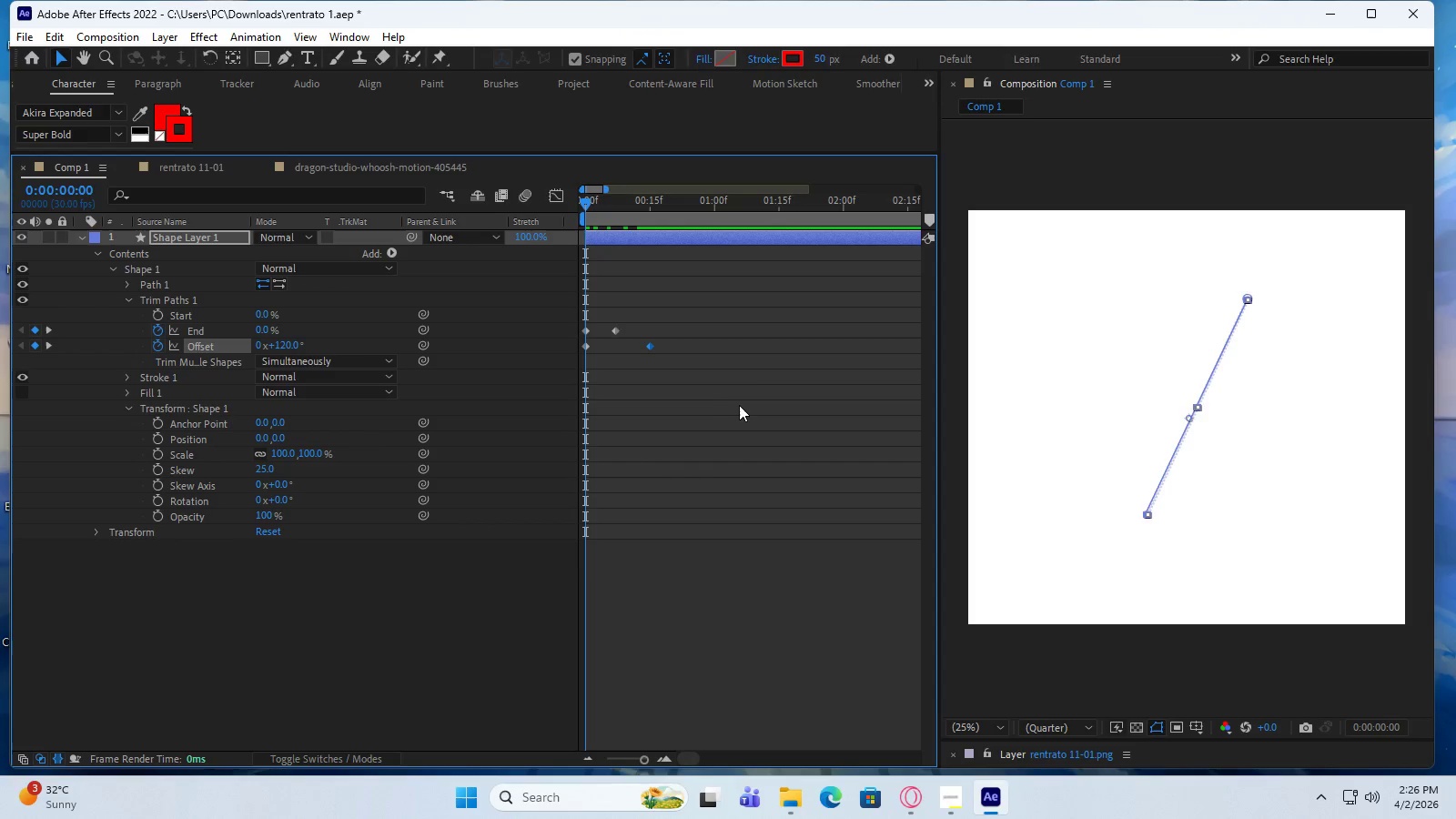 
key(Space)
 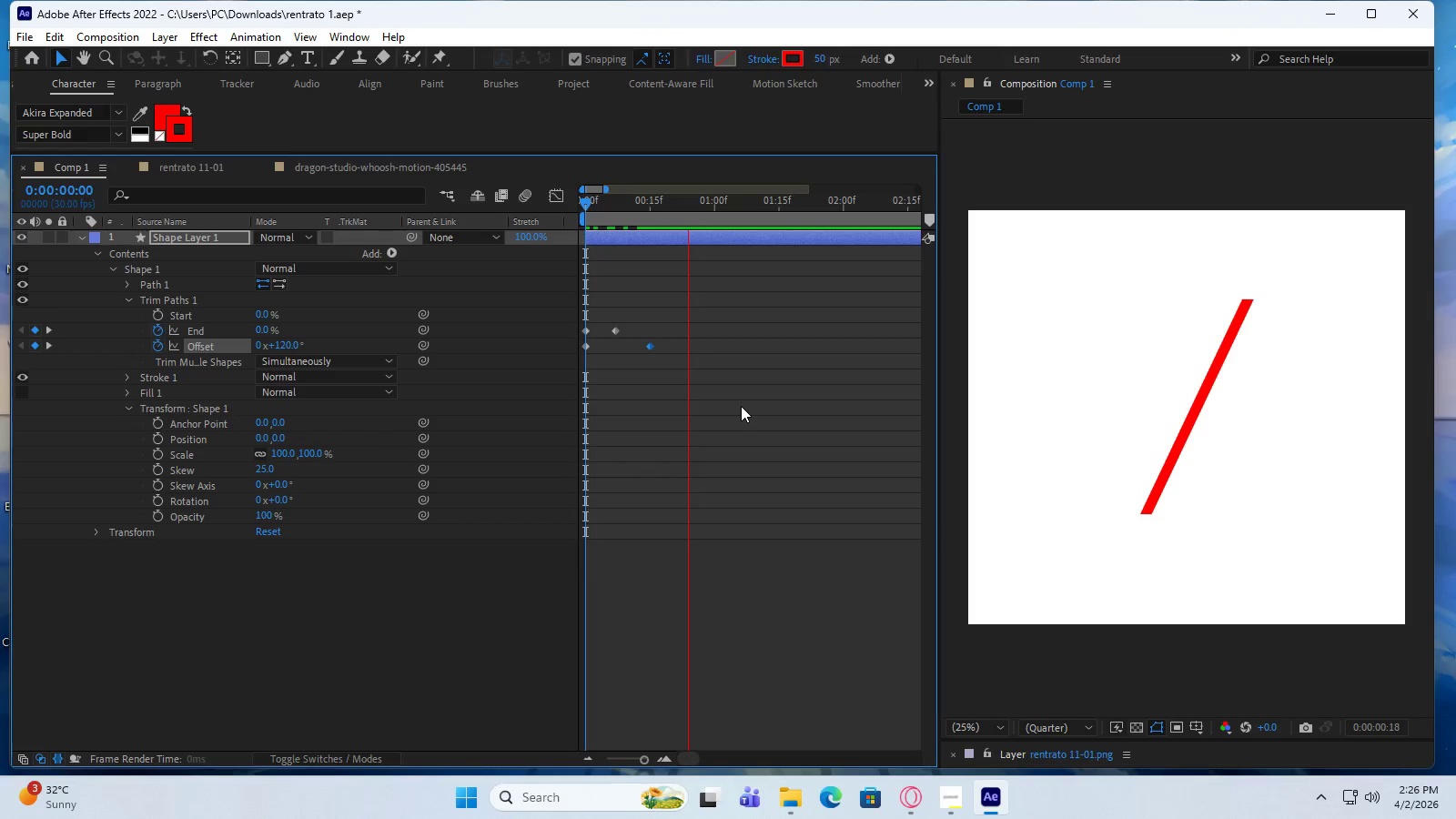 
key(Space)
 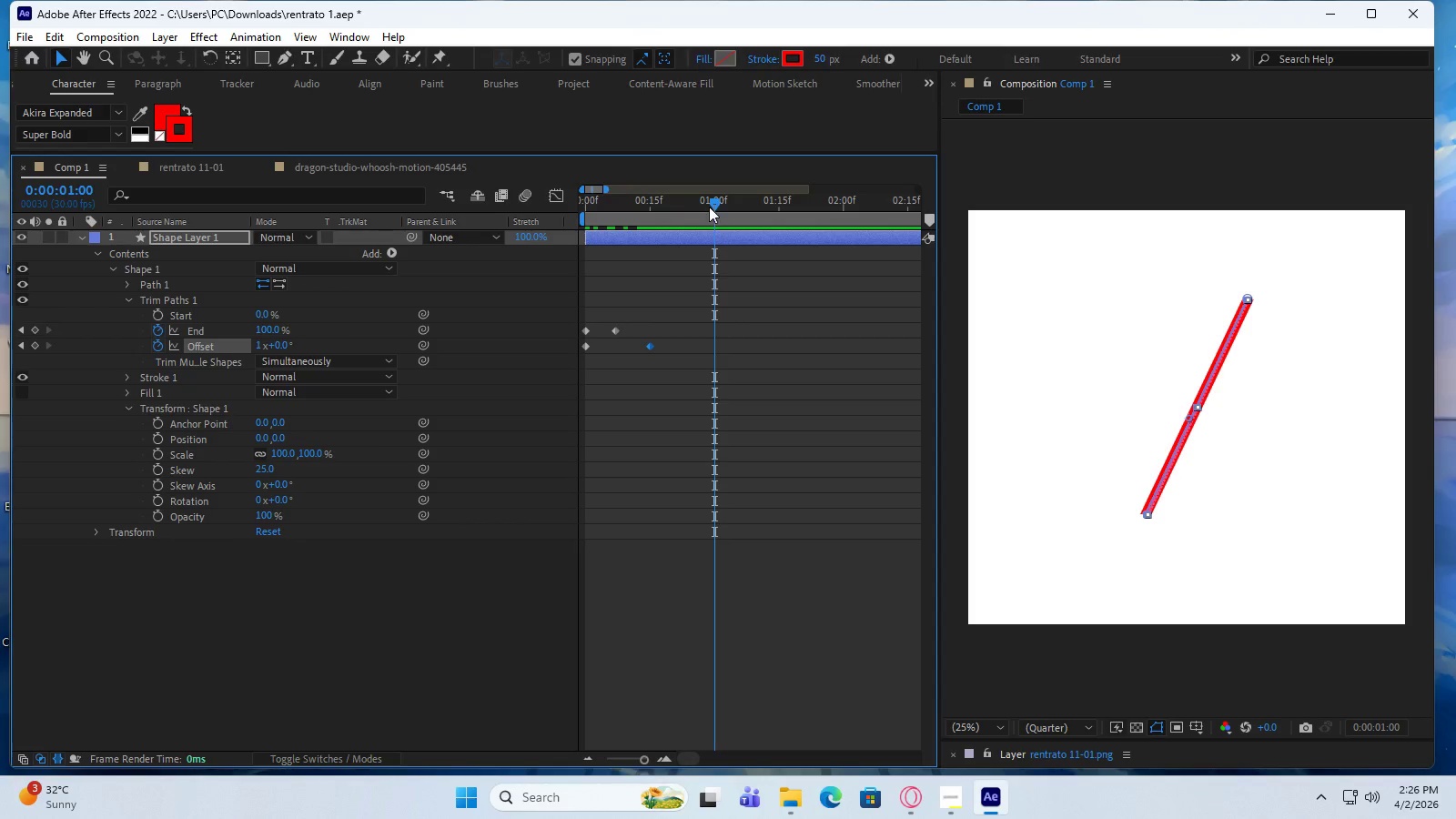 
left_click_drag(start_coordinate=[711, 203], to_coordinate=[689, 251])
 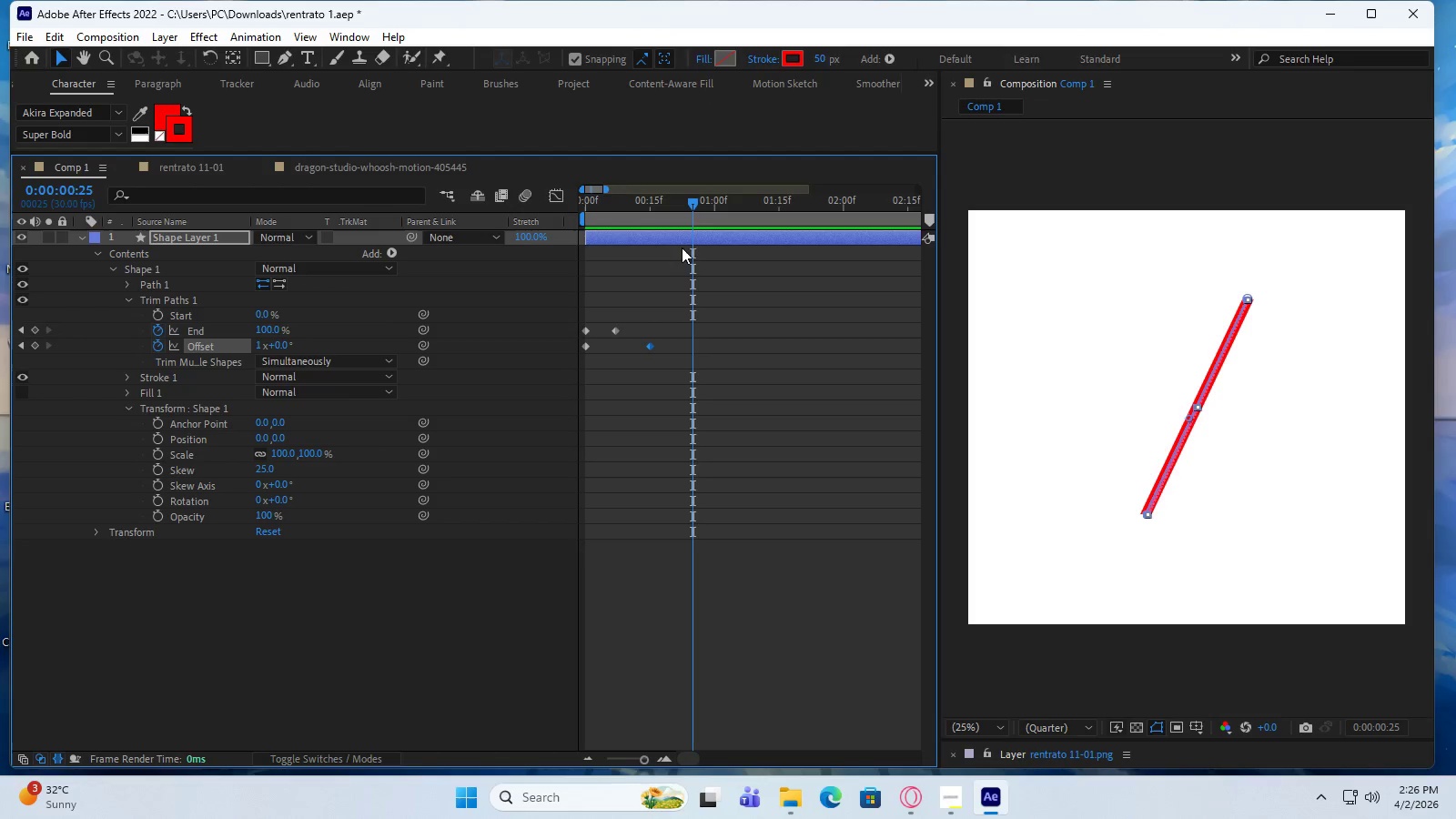 
left_click_drag(start_coordinate=[695, 197], to_coordinate=[629, 219])
 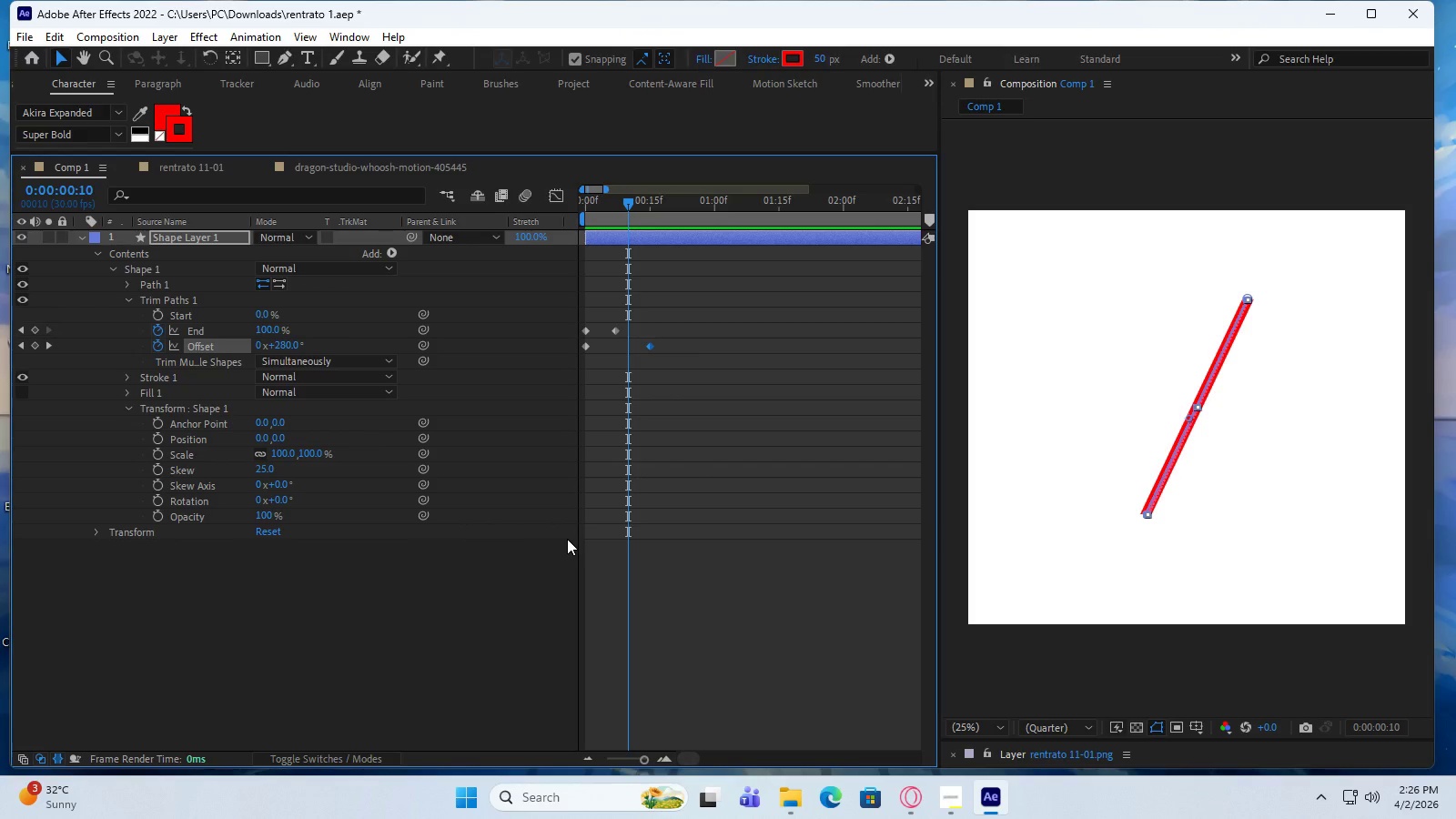 
wait(13.02)
 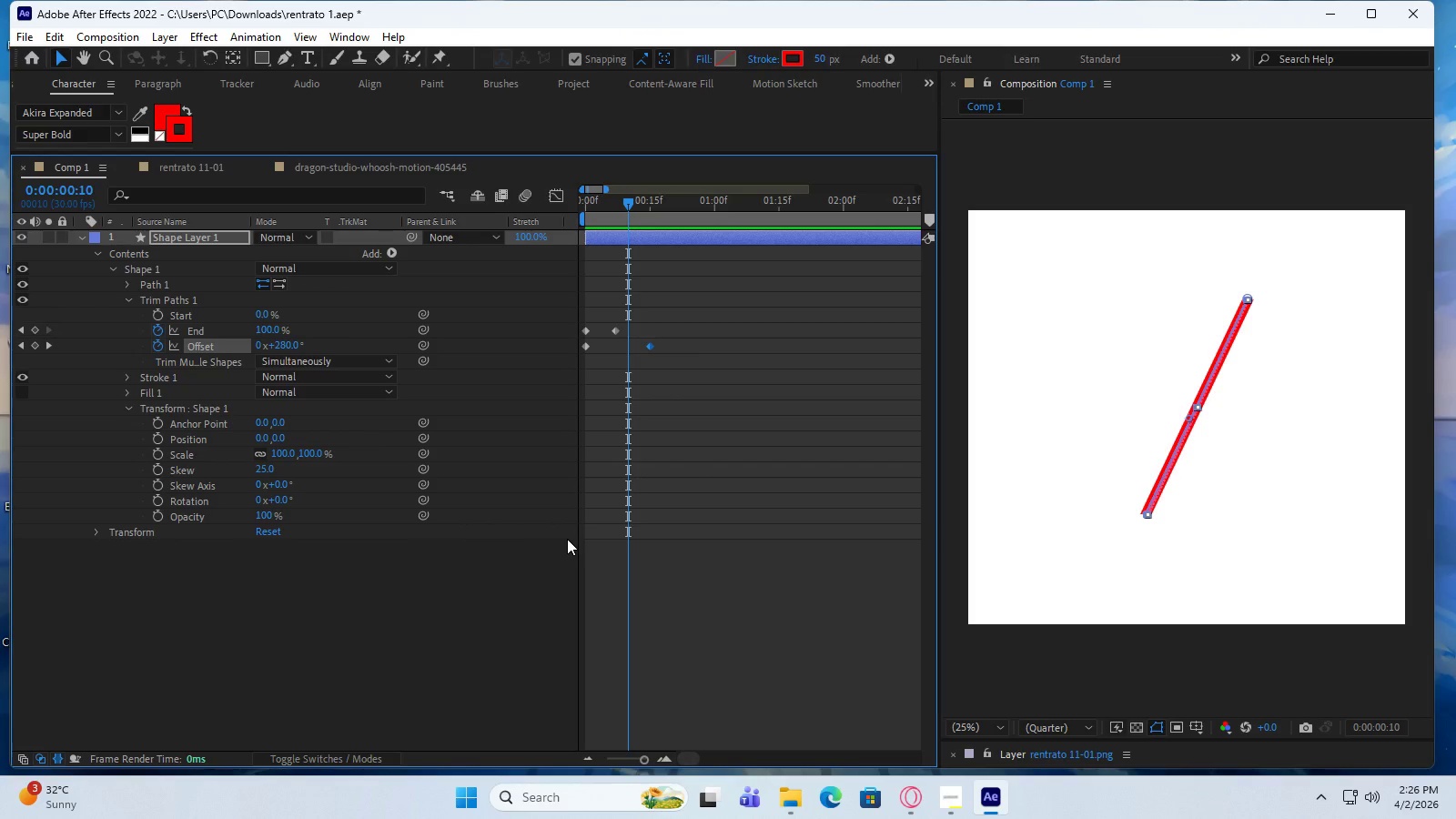 
left_click_drag(start_coordinate=[628, 200], to_coordinate=[603, 201])
 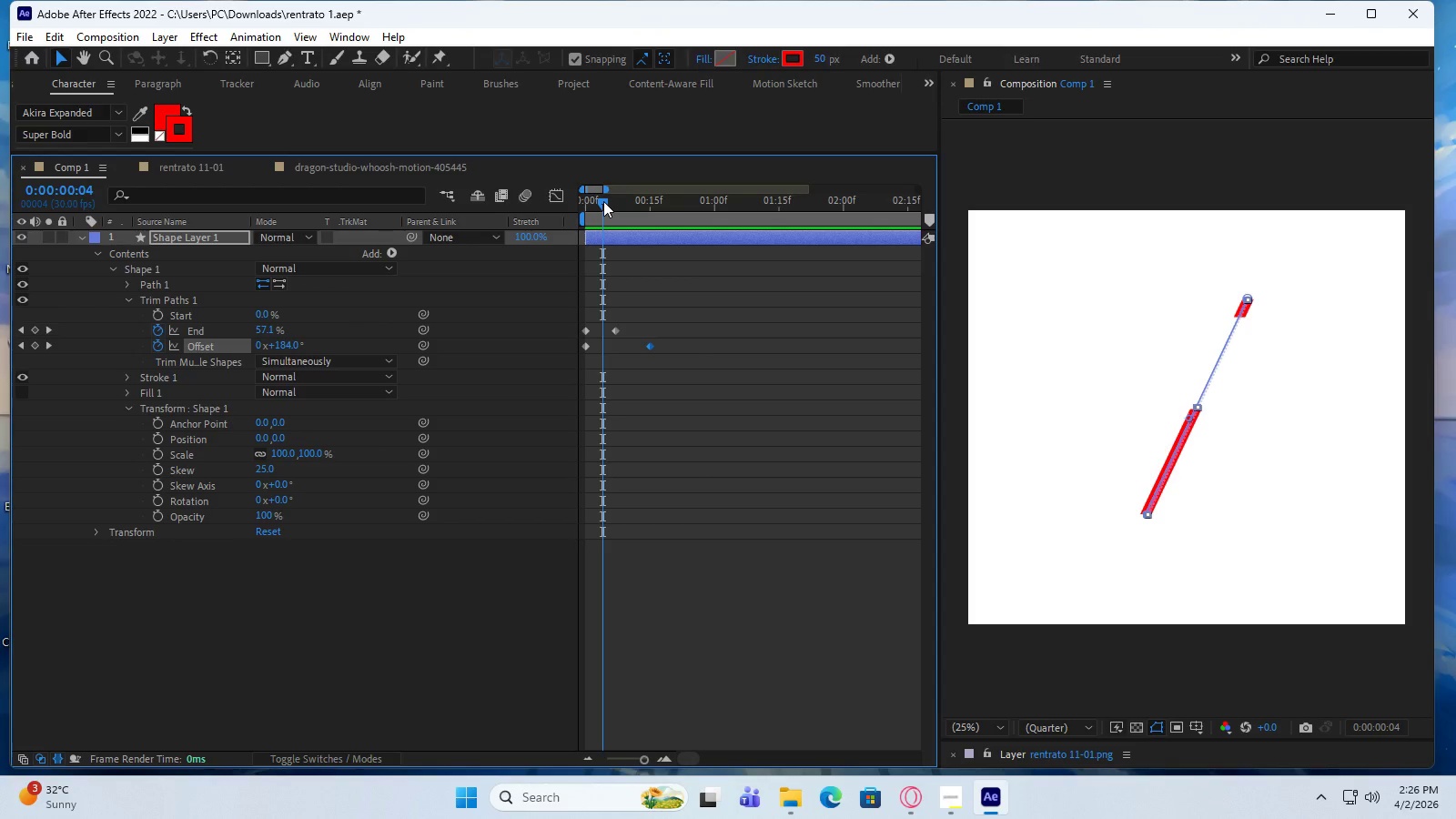 
wait(15.12)
 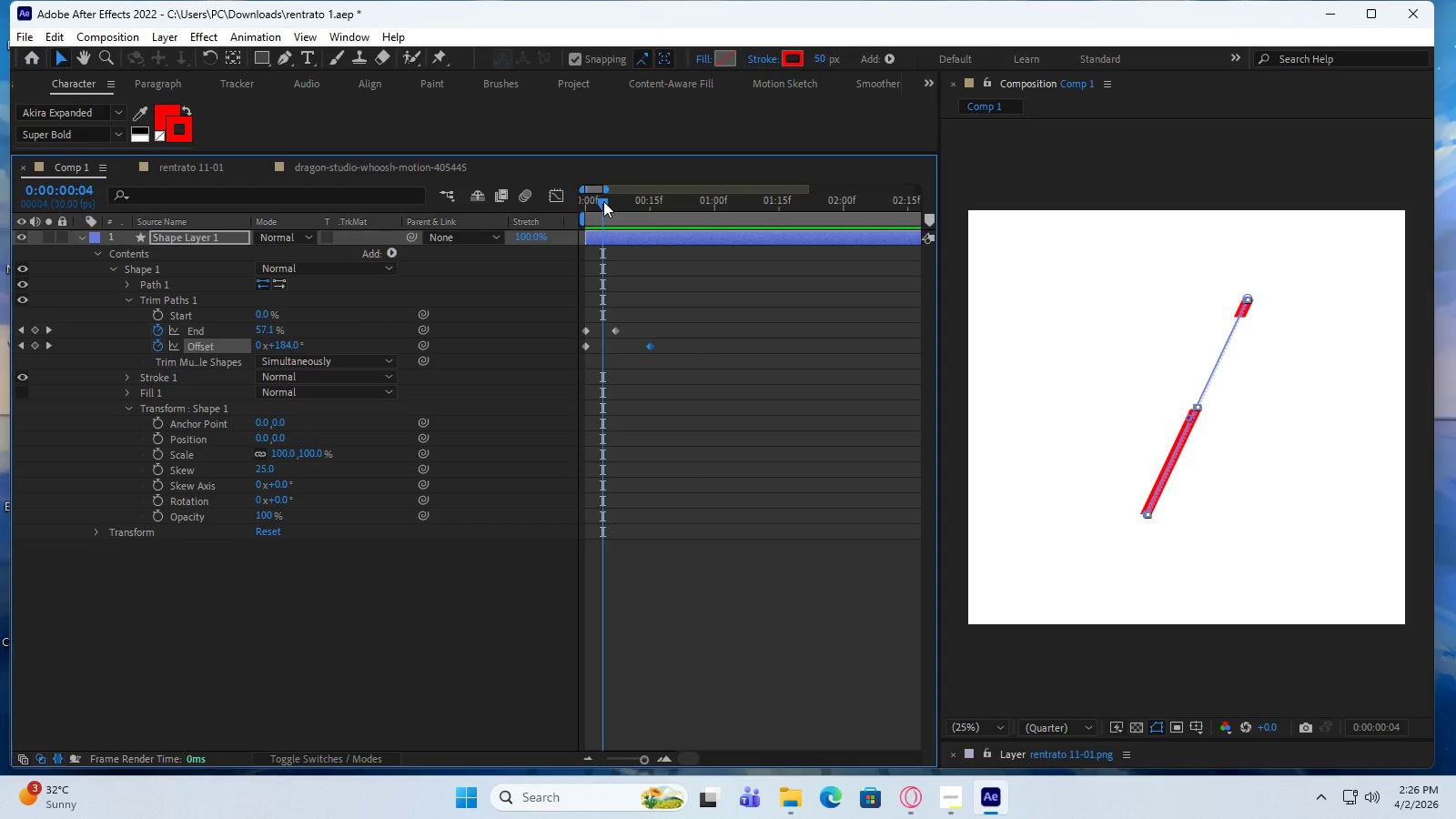 
left_click([151, 313])
 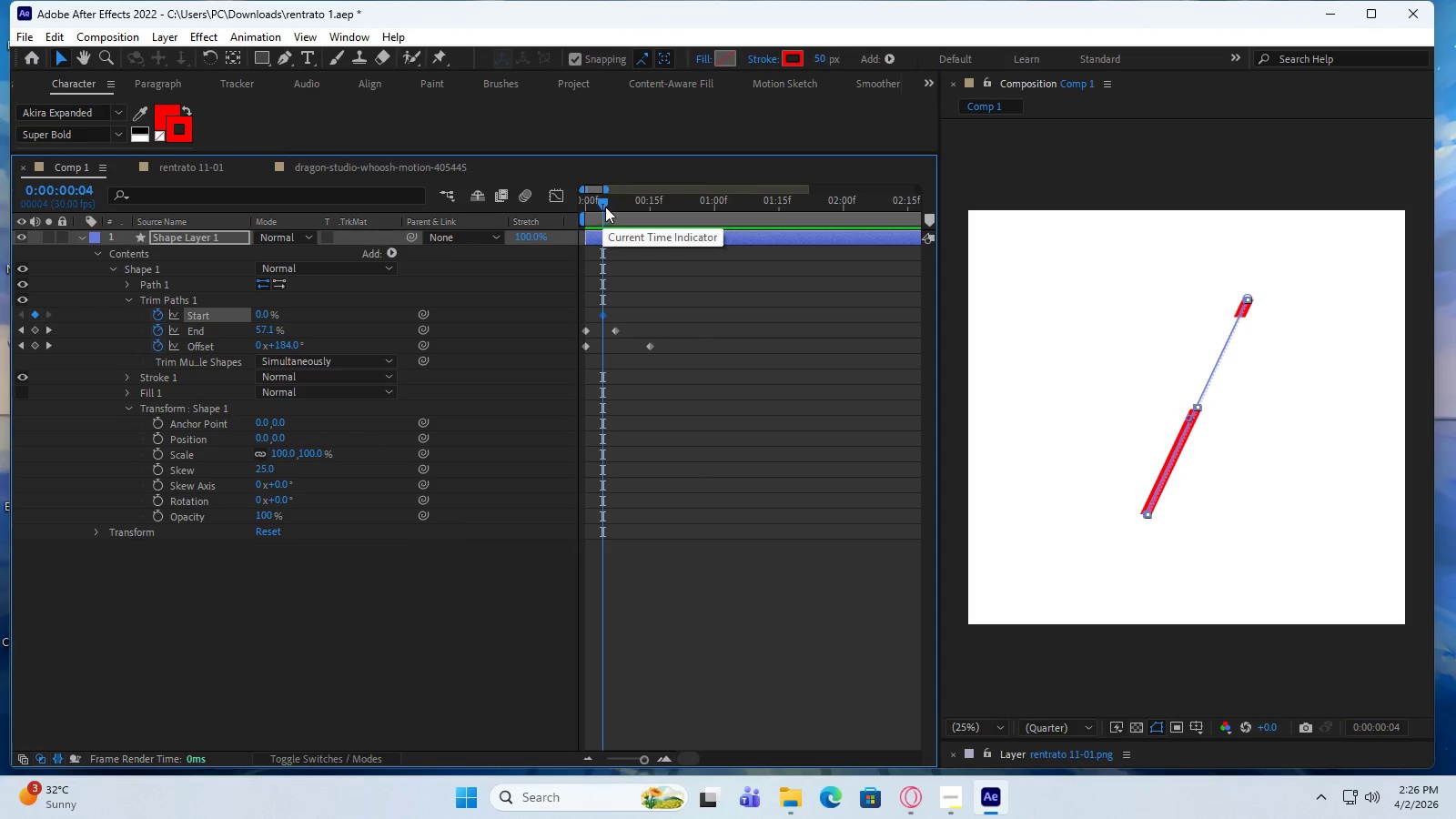 
left_click_drag(start_coordinate=[602, 201], to_coordinate=[680, 202])
 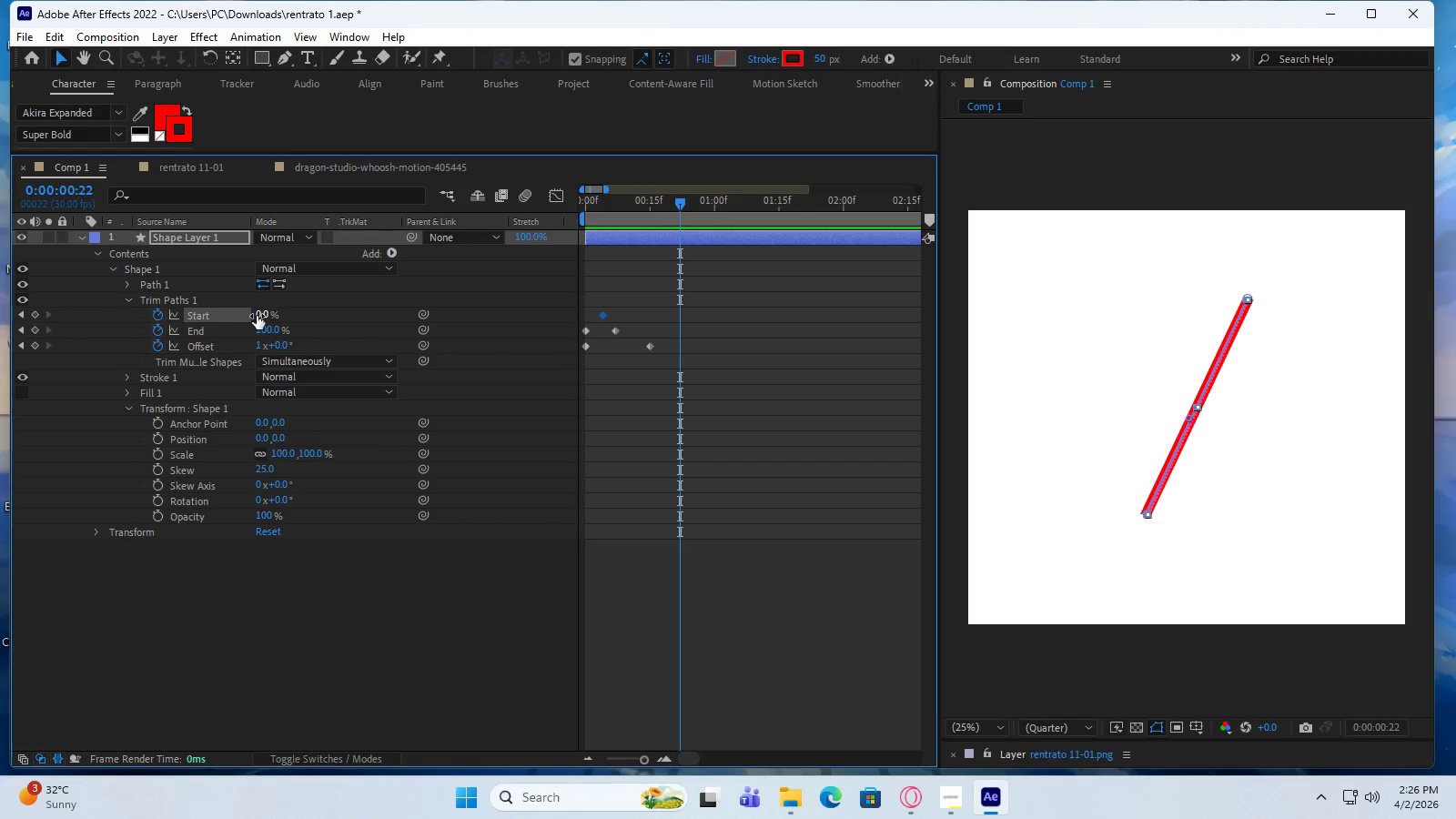 
left_click_drag(start_coordinate=[260, 316], to_coordinate=[357, 321])
 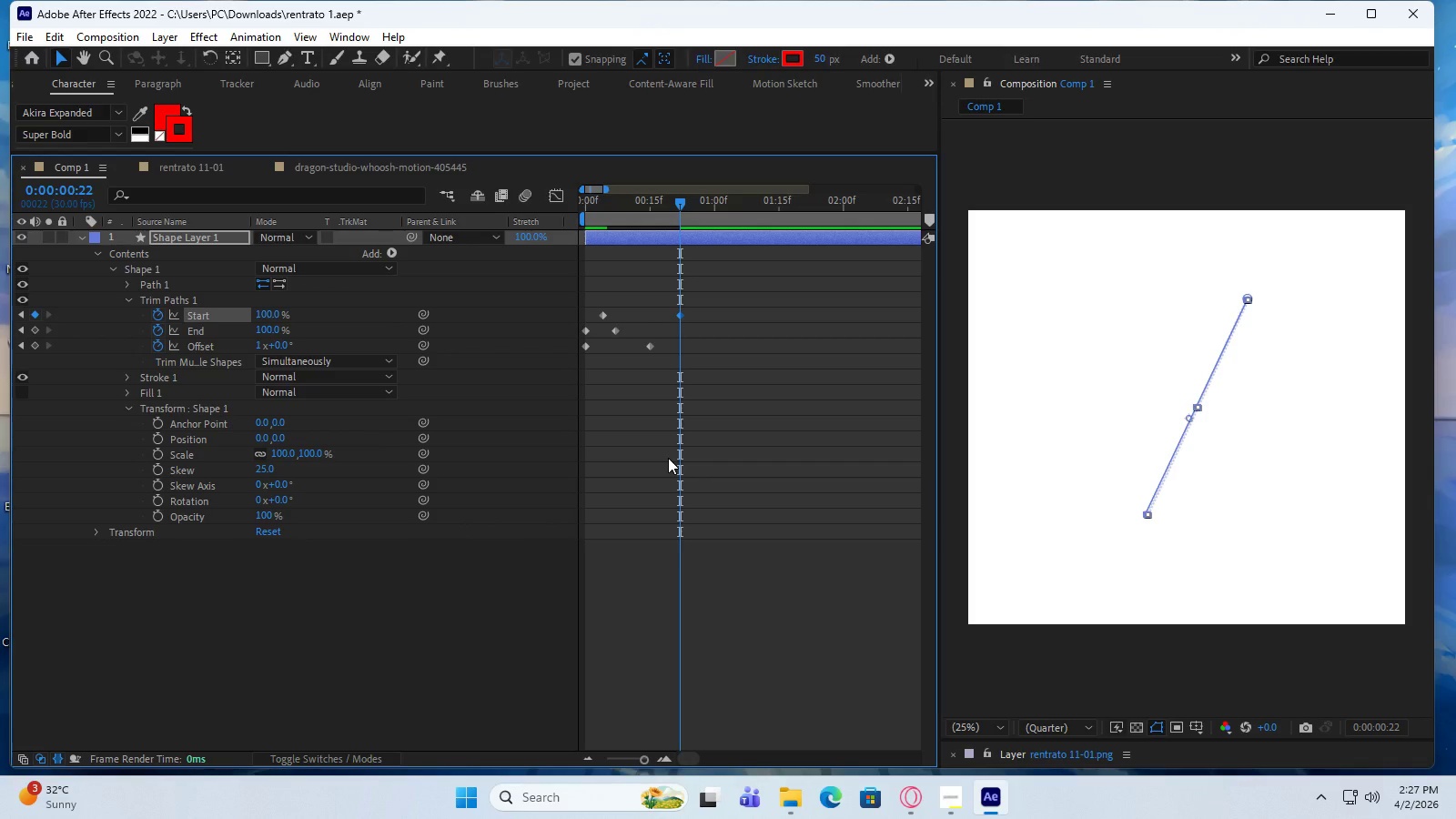 
wait(6.97)
 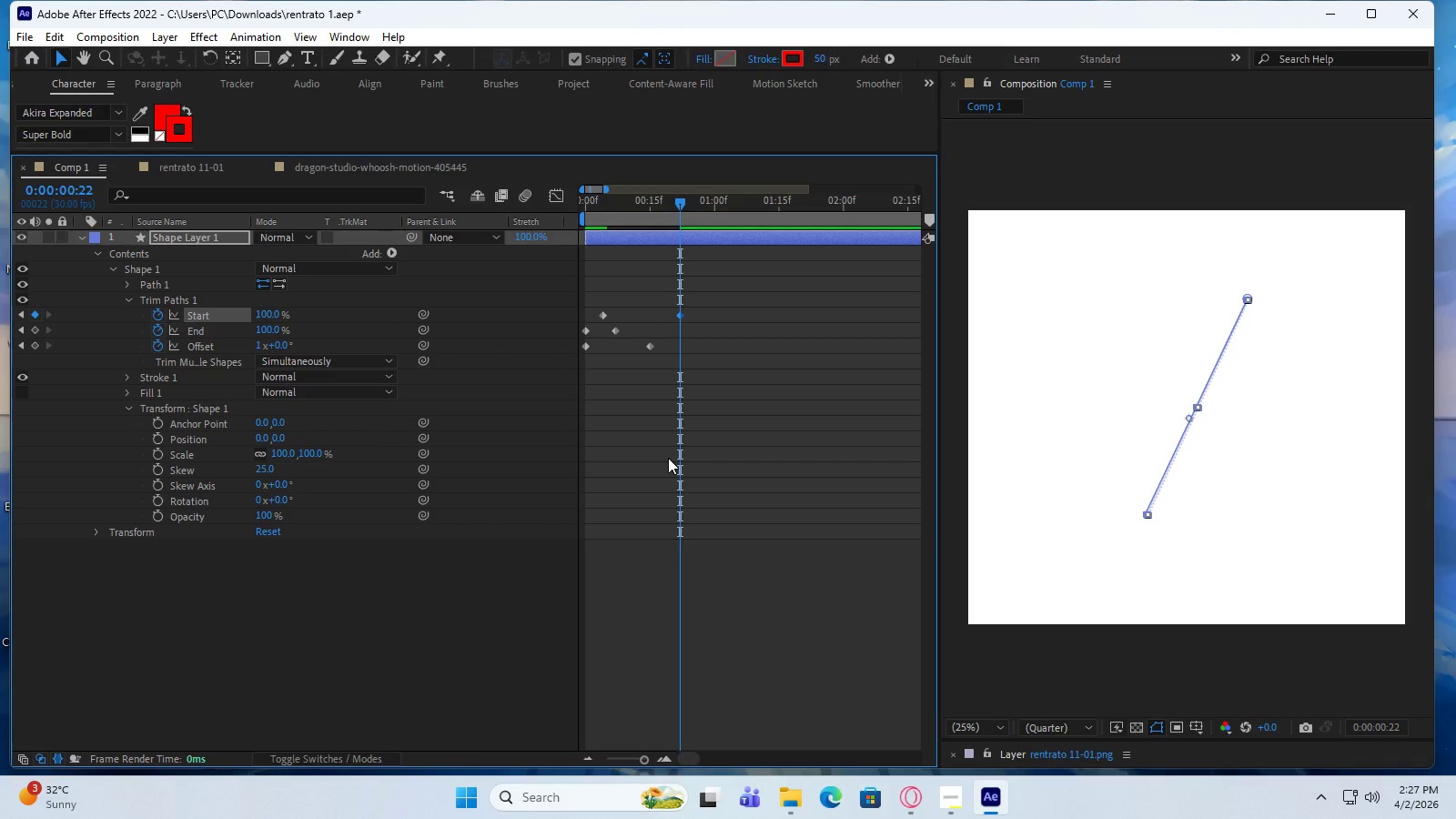 
left_click_drag(start_coordinate=[680, 204], to_coordinate=[672, 251])
 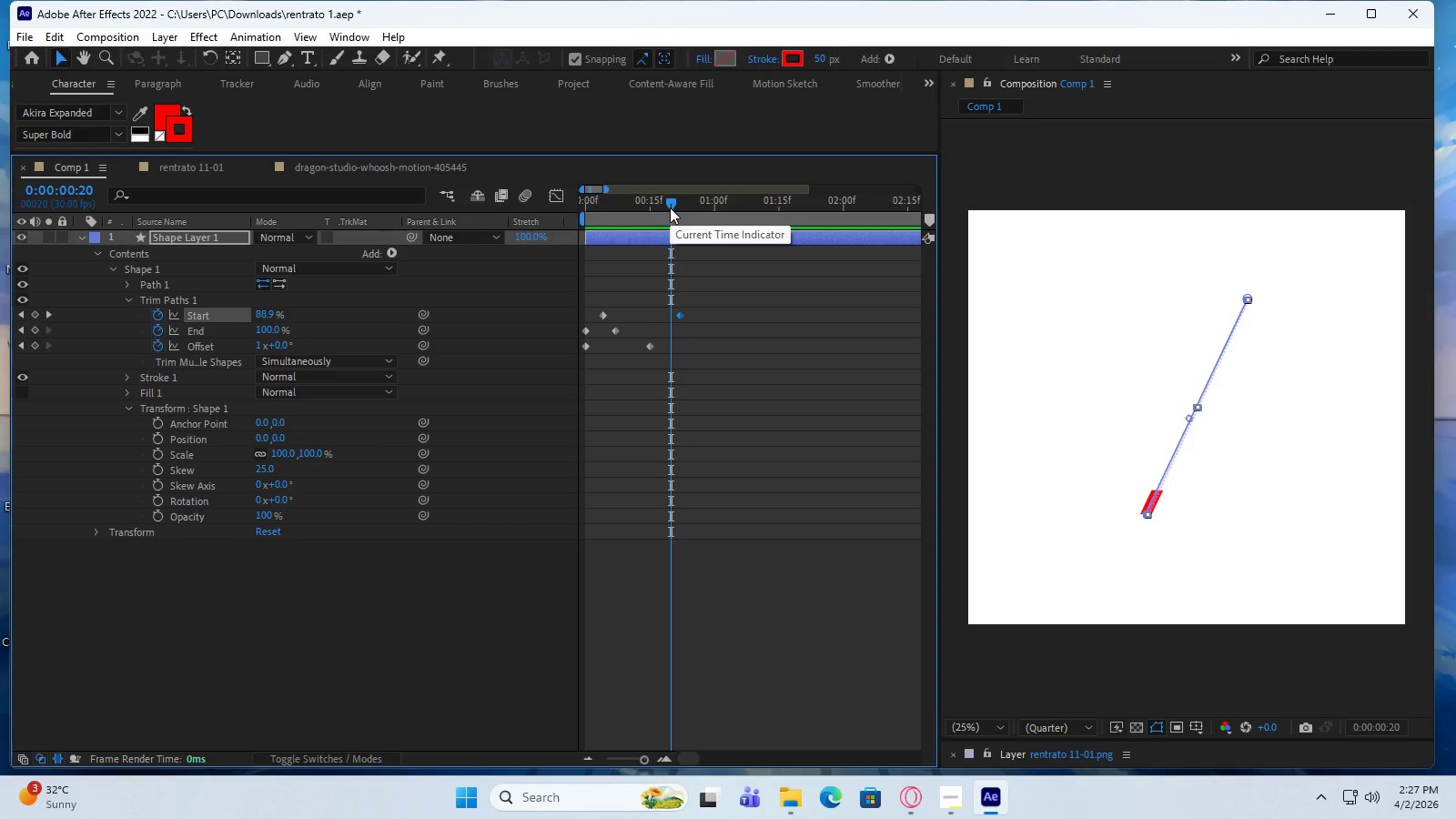 
wait(10.16)
 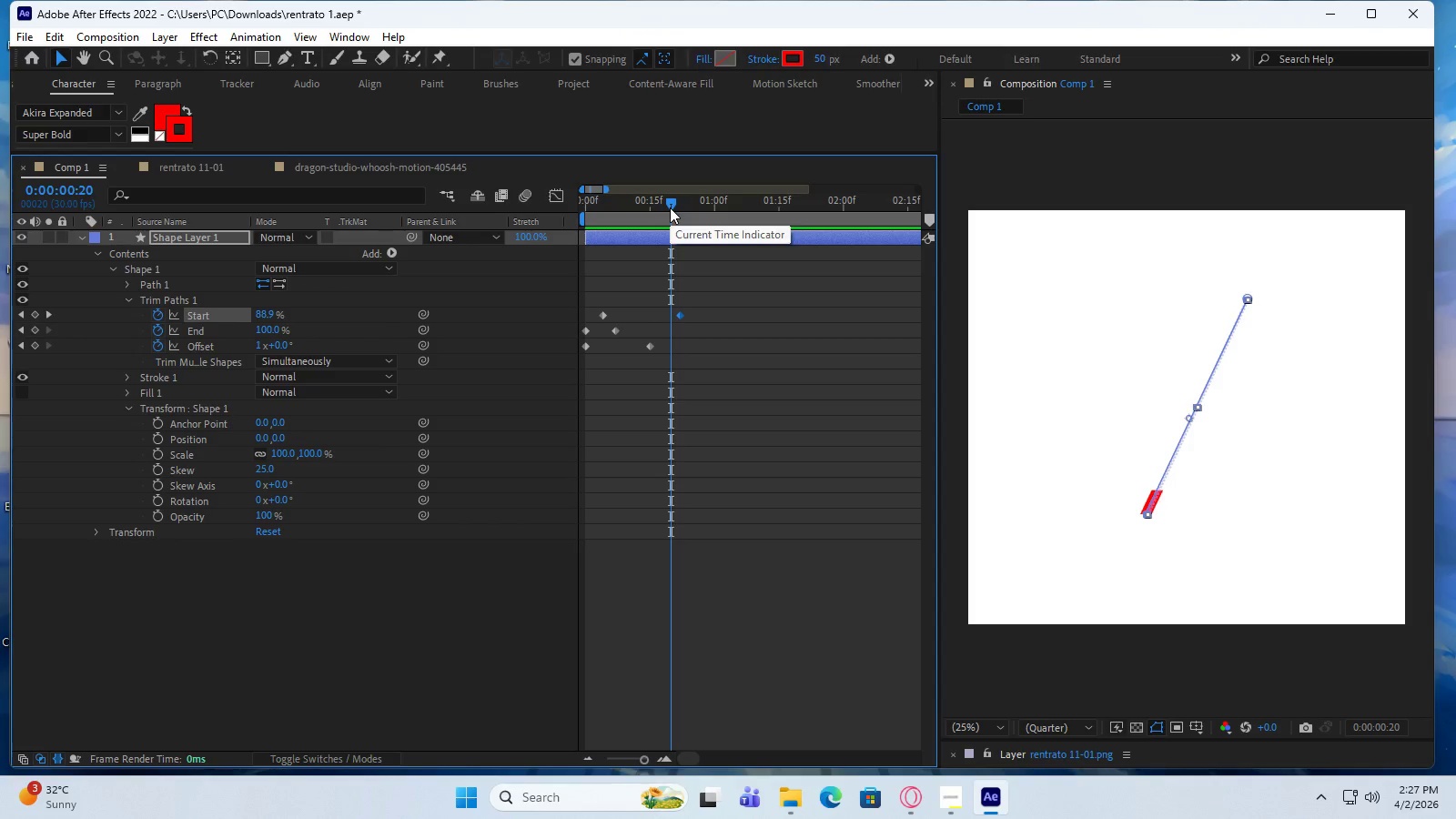 
left_click_drag(start_coordinate=[668, 199], to_coordinate=[645, 218])
 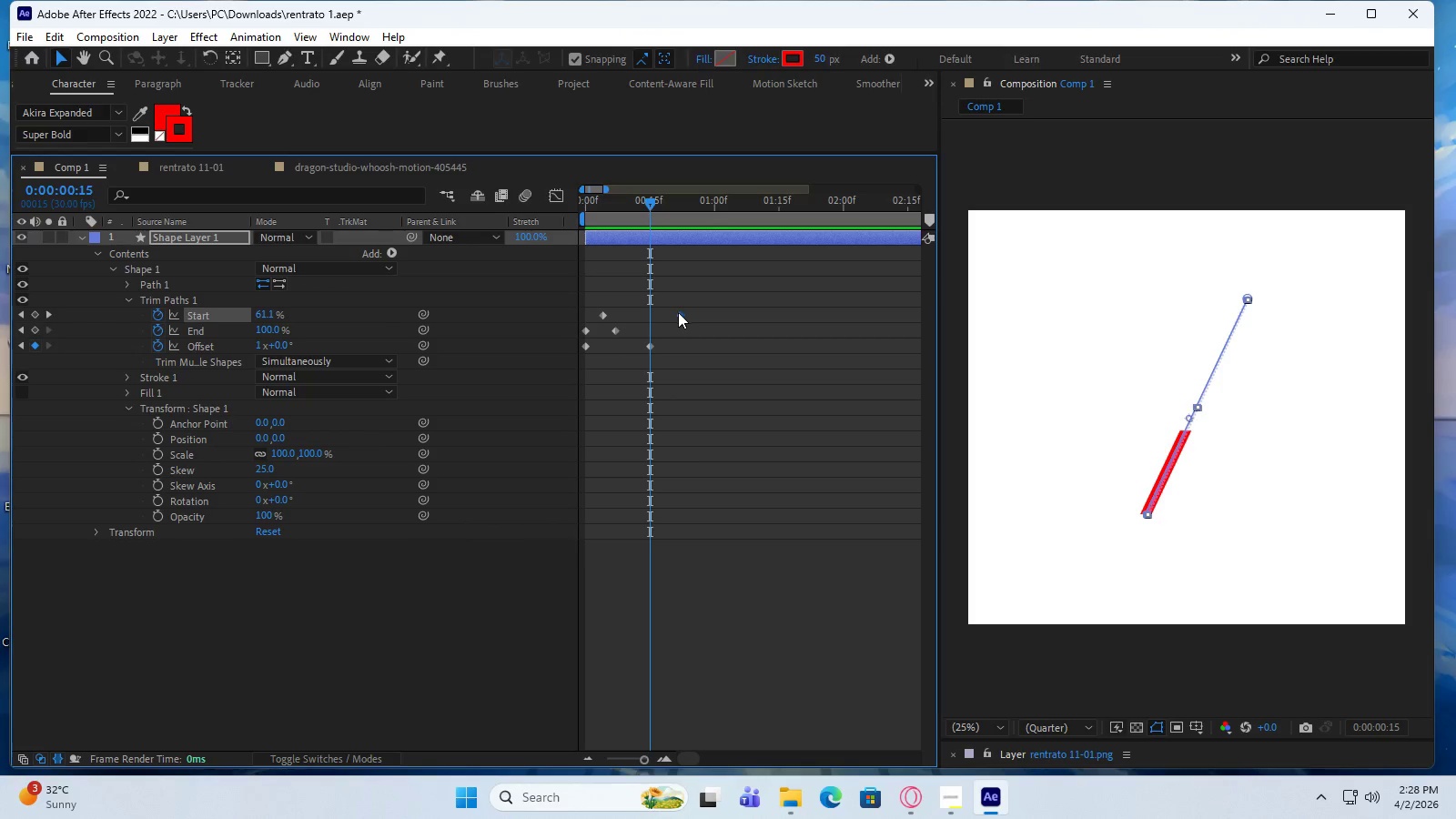 
left_click_drag(start_coordinate=[678, 312], to_coordinate=[648, 317])
 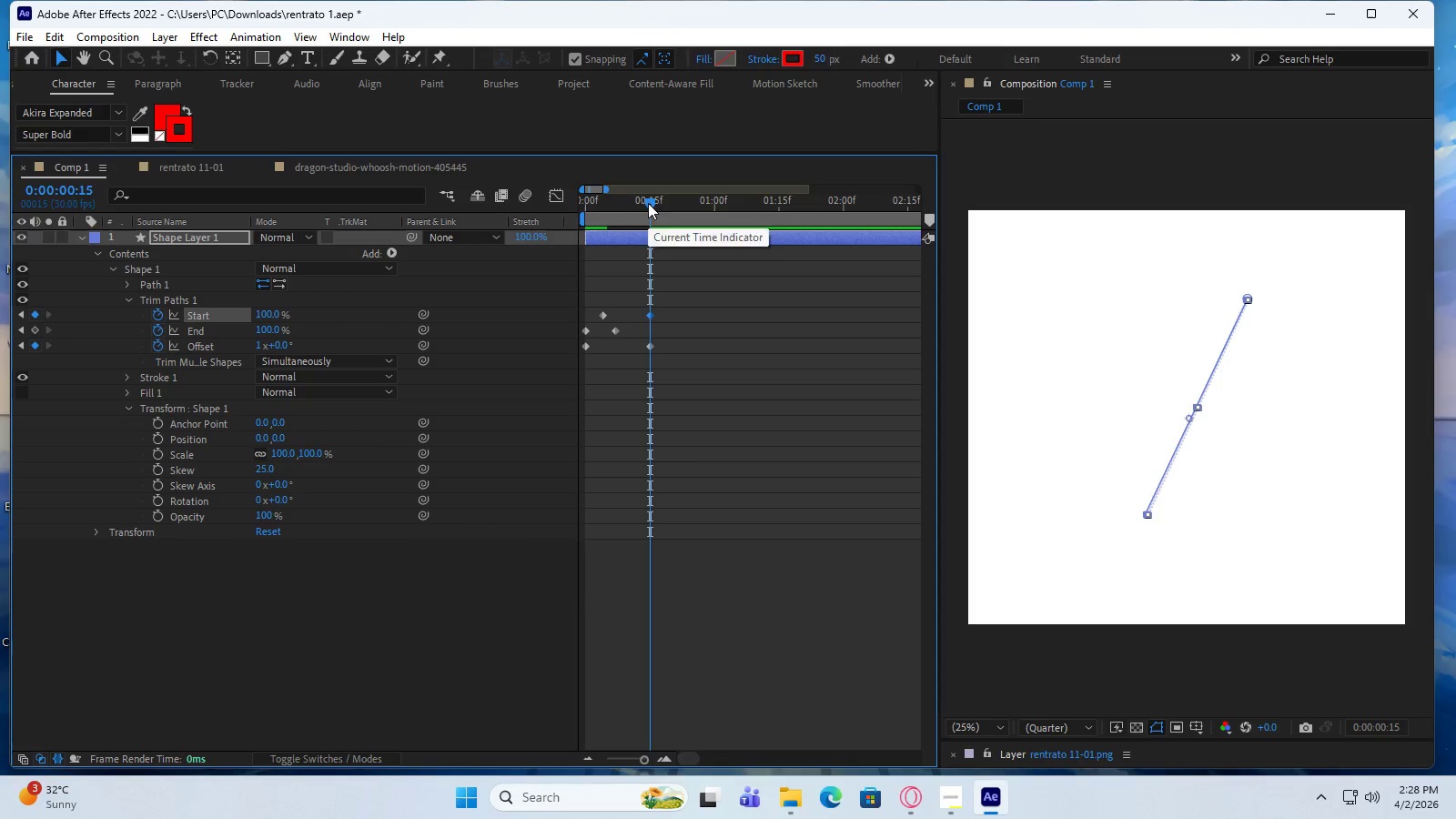 
left_click_drag(start_coordinate=[648, 203], to_coordinate=[613, 211])
 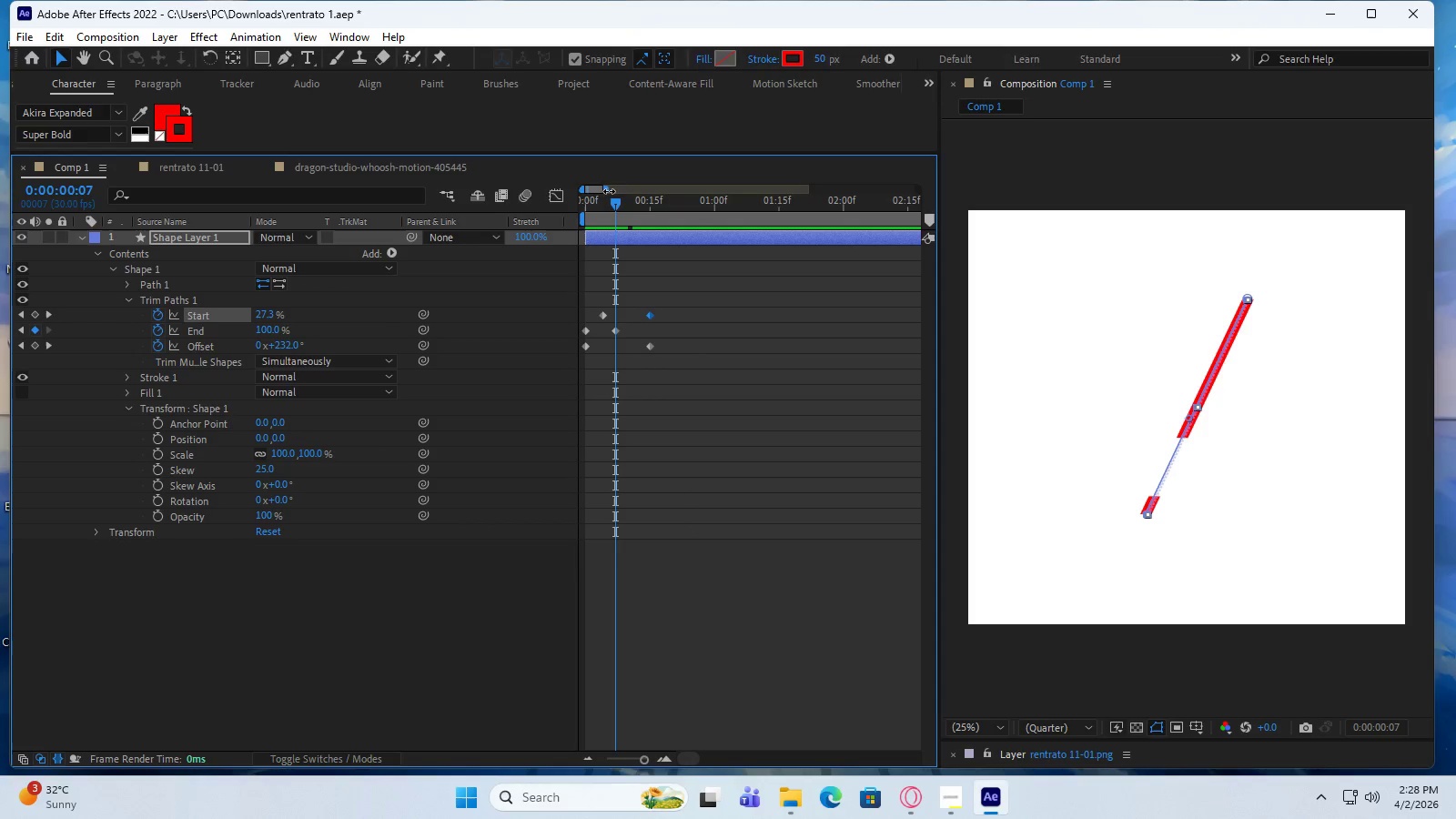 
left_click_drag(start_coordinate=[604, 191], to_coordinate=[599, 186])
 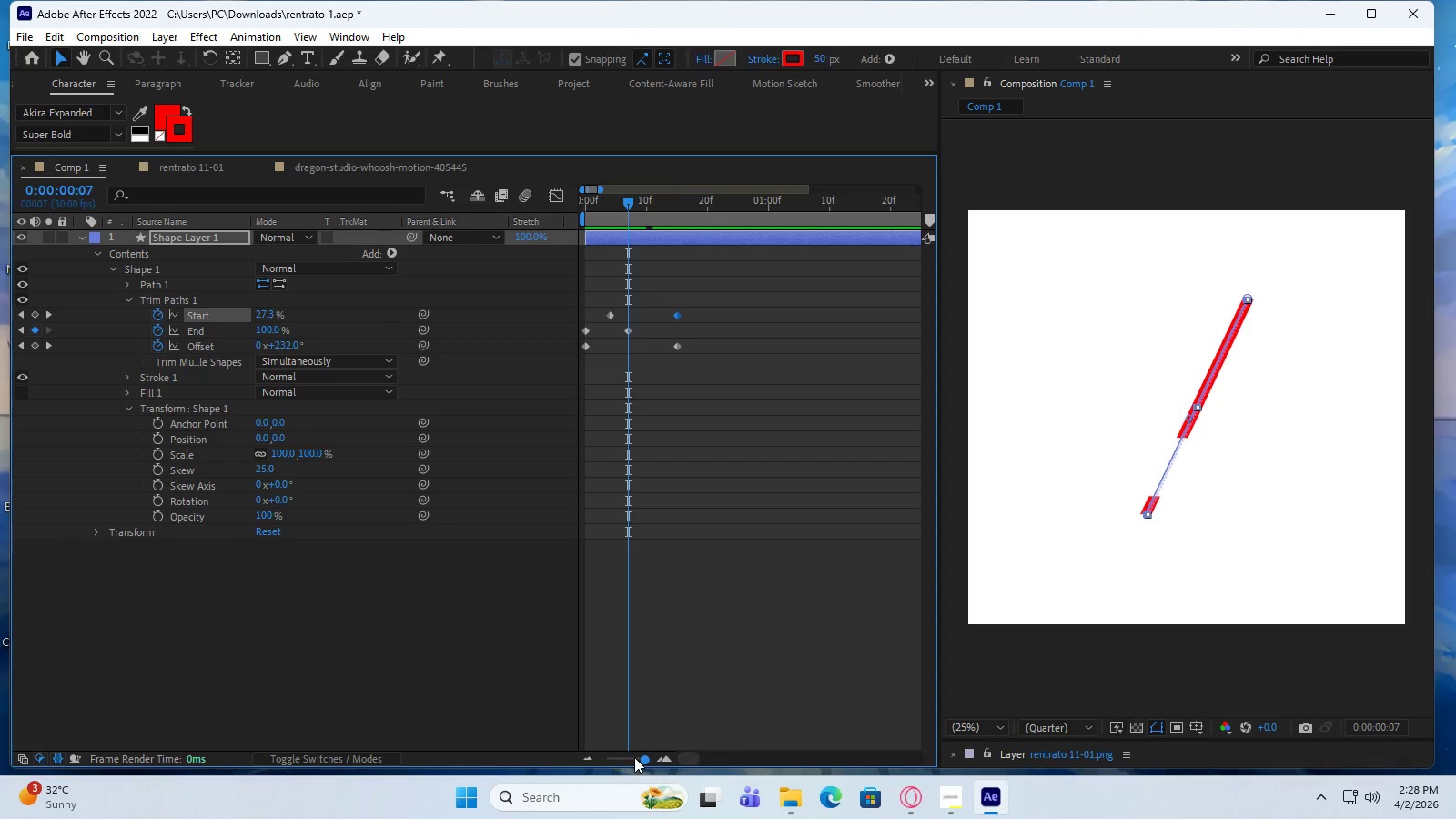 
left_click_drag(start_coordinate=[635, 757], to_coordinate=[643, 748])
 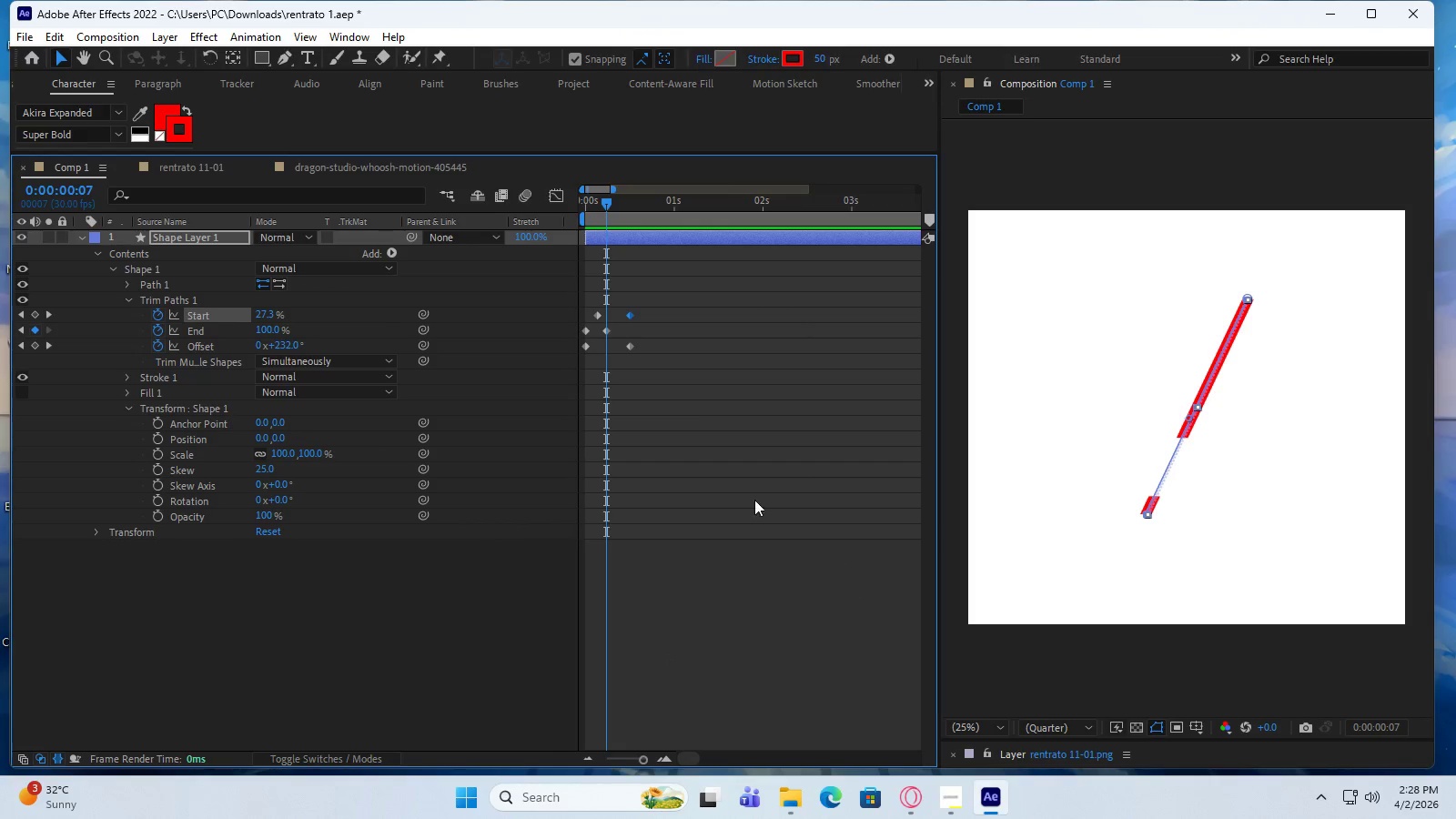 
wait(6.62)
 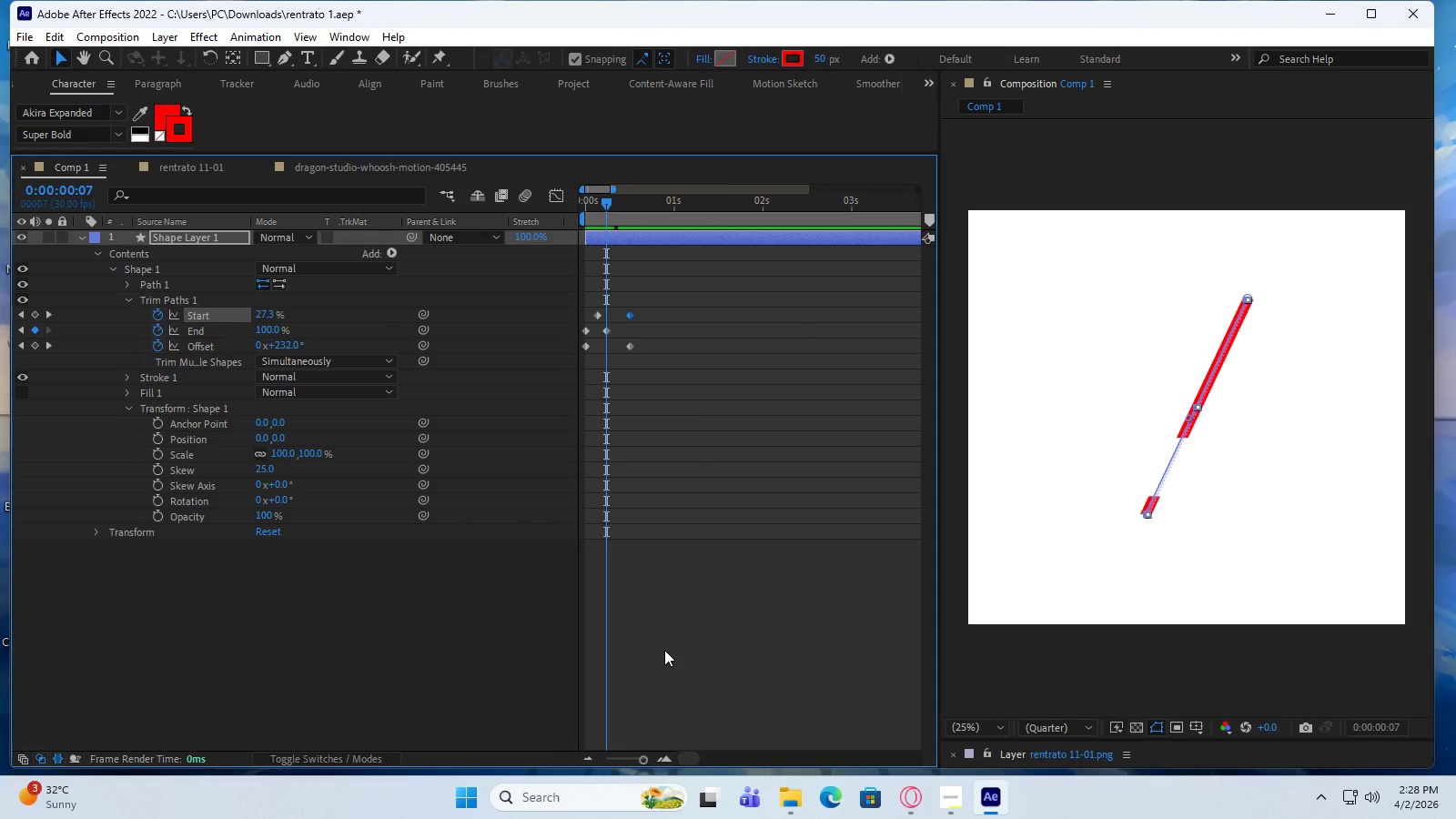 
left_click_drag(start_coordinate=[605, 208], to_coordinate=[608, 259])
 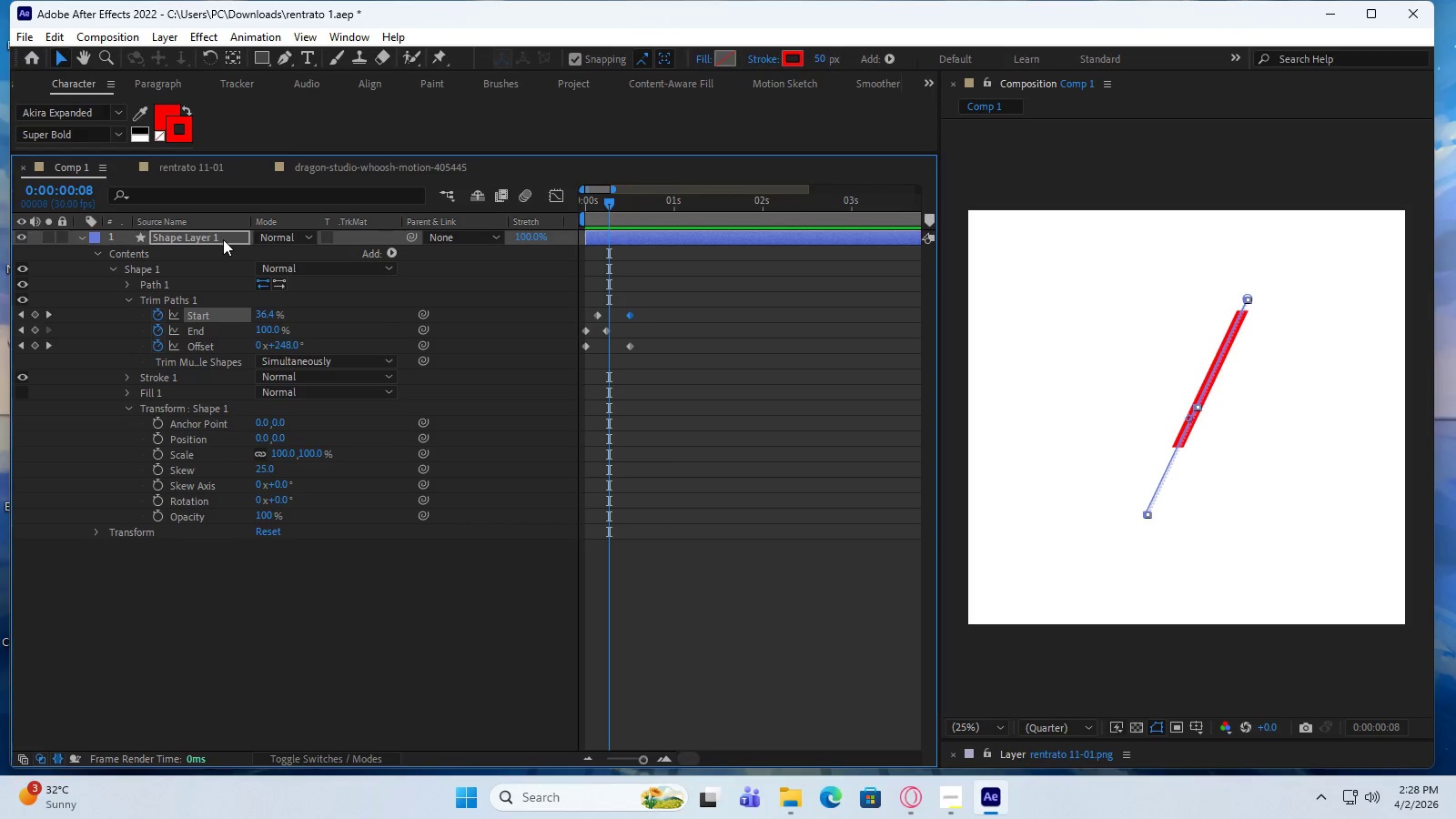 
left_click([221, 239])
 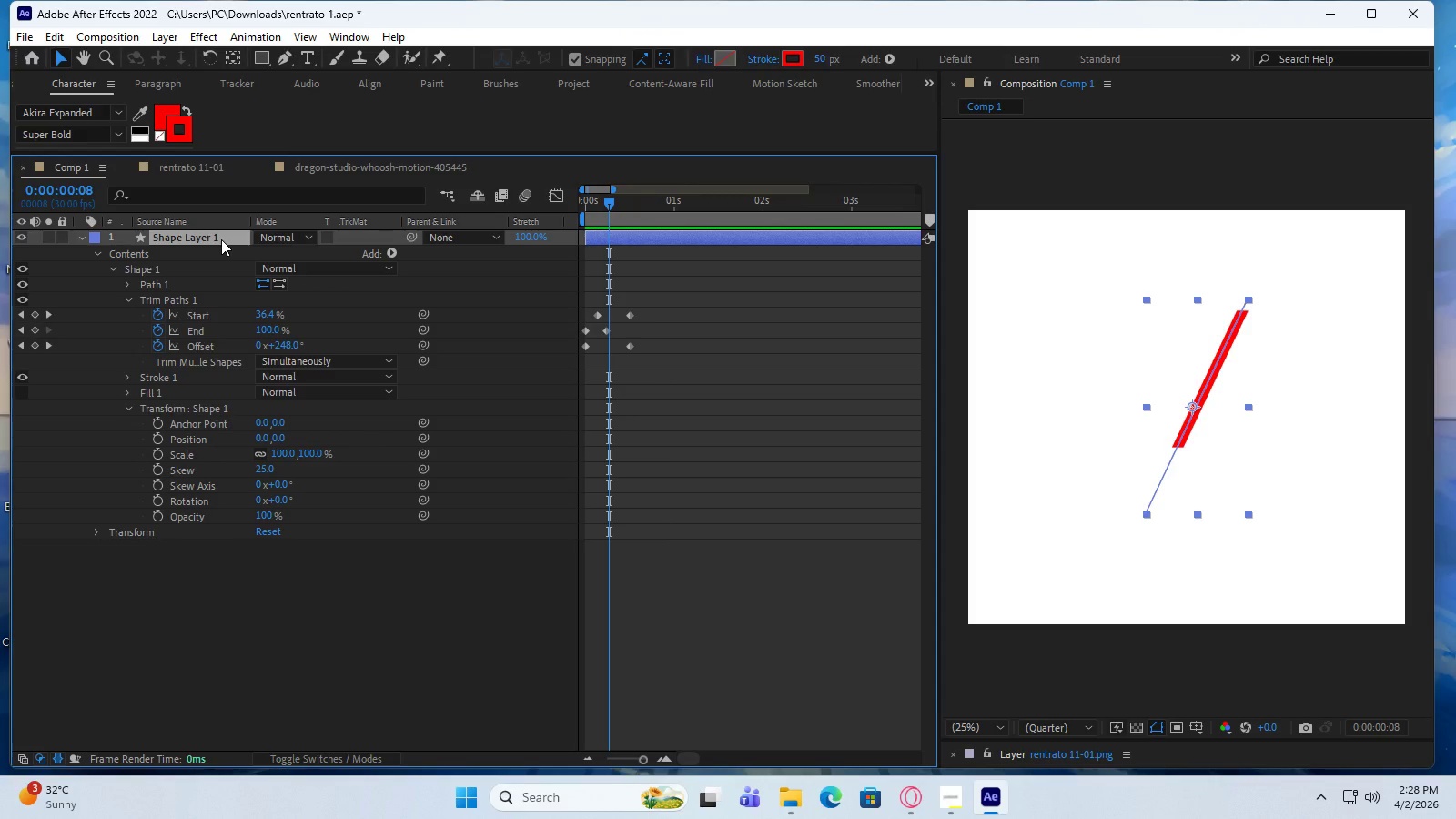 
key(S)
 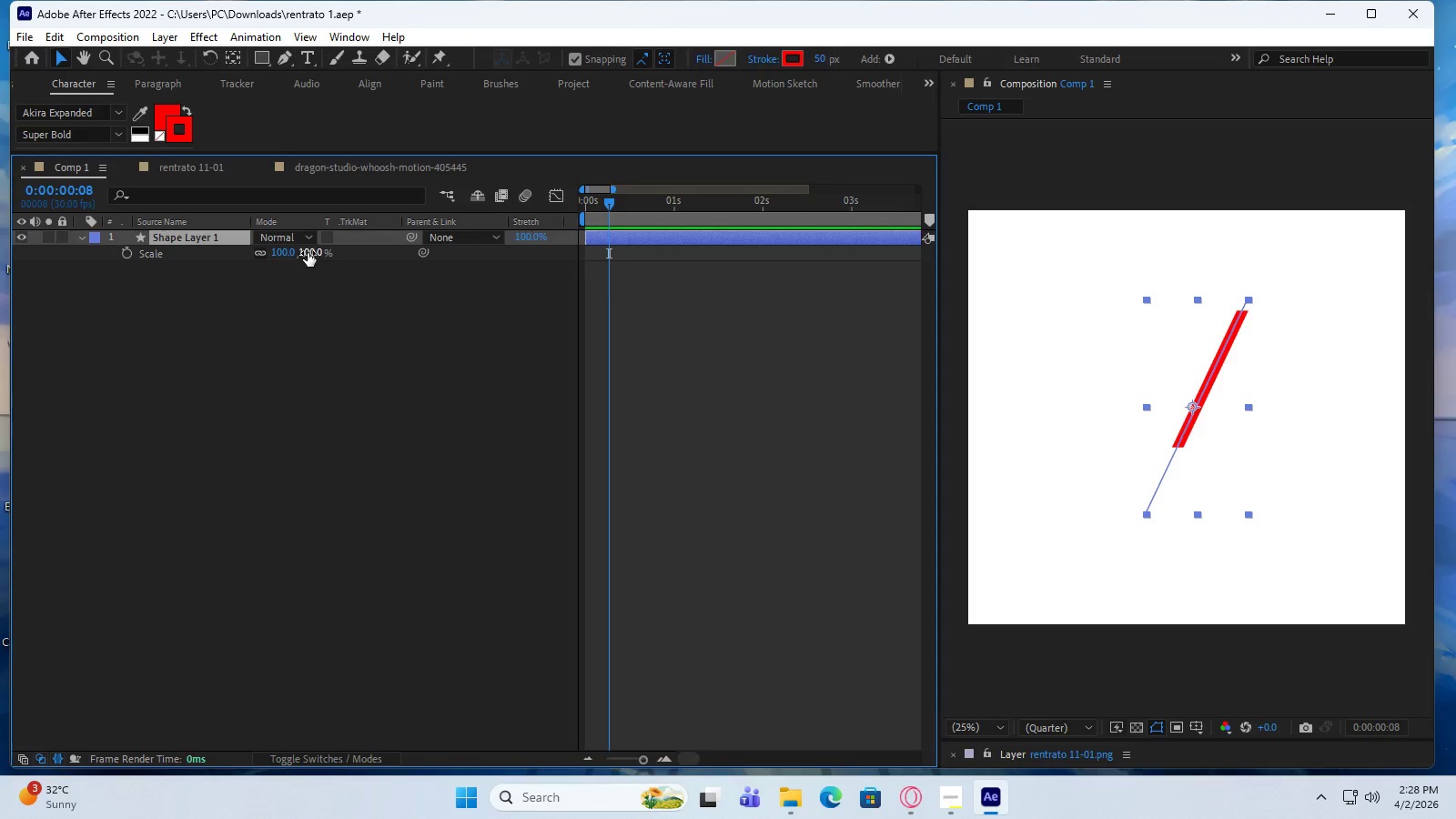 
left_click([308, 253])
 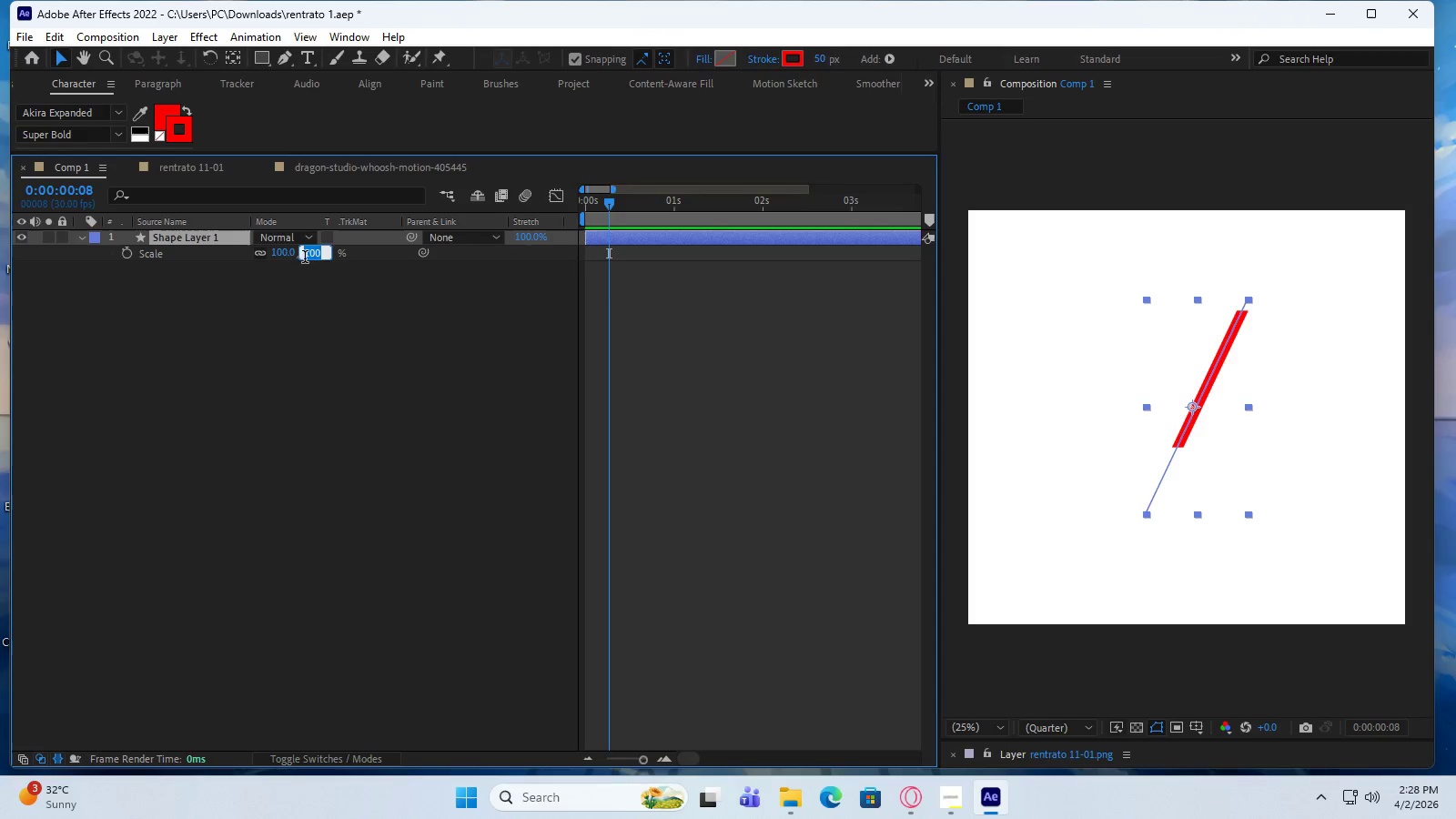 
left_click([304, 255])
 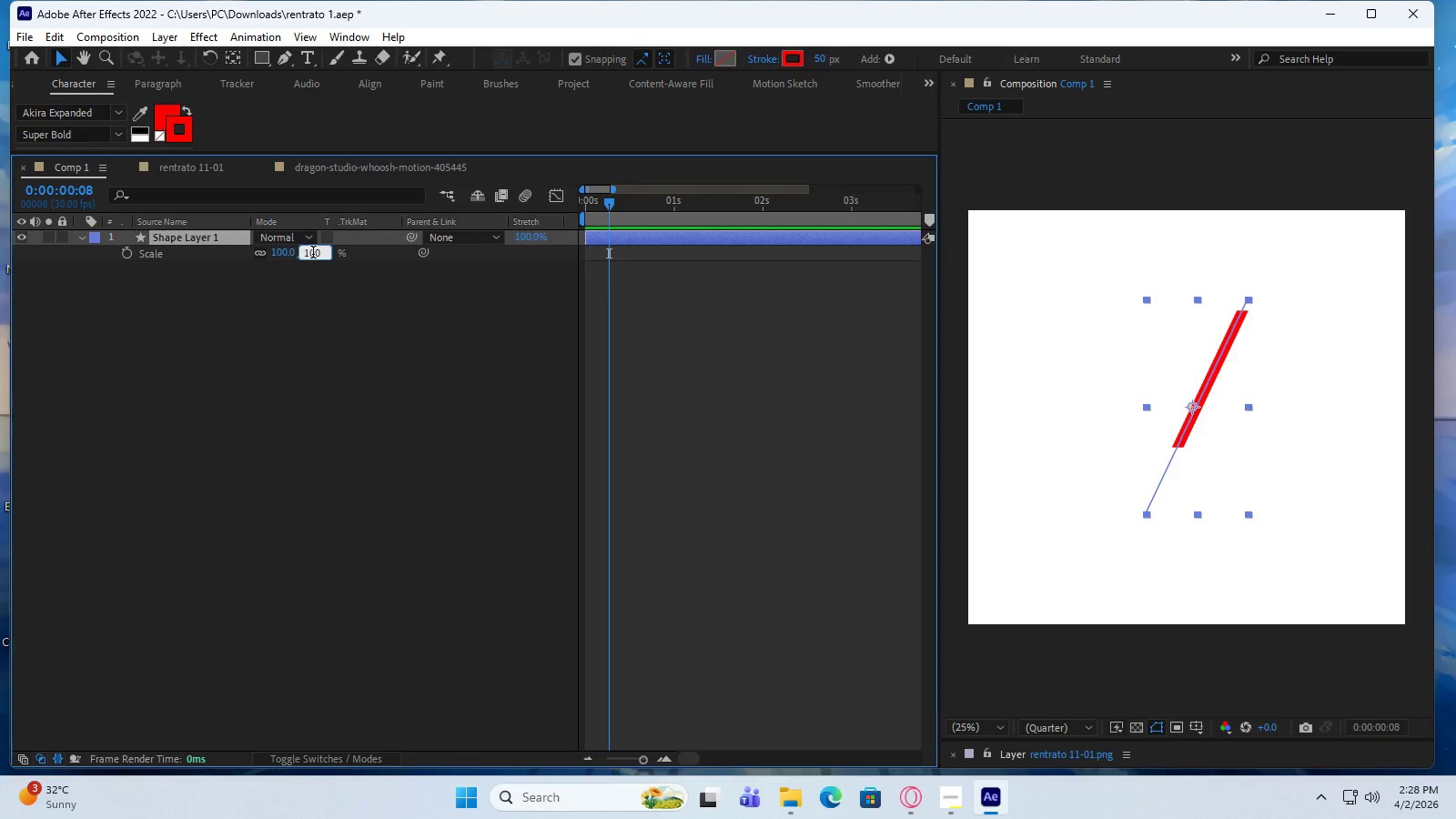 
key(Minus)
 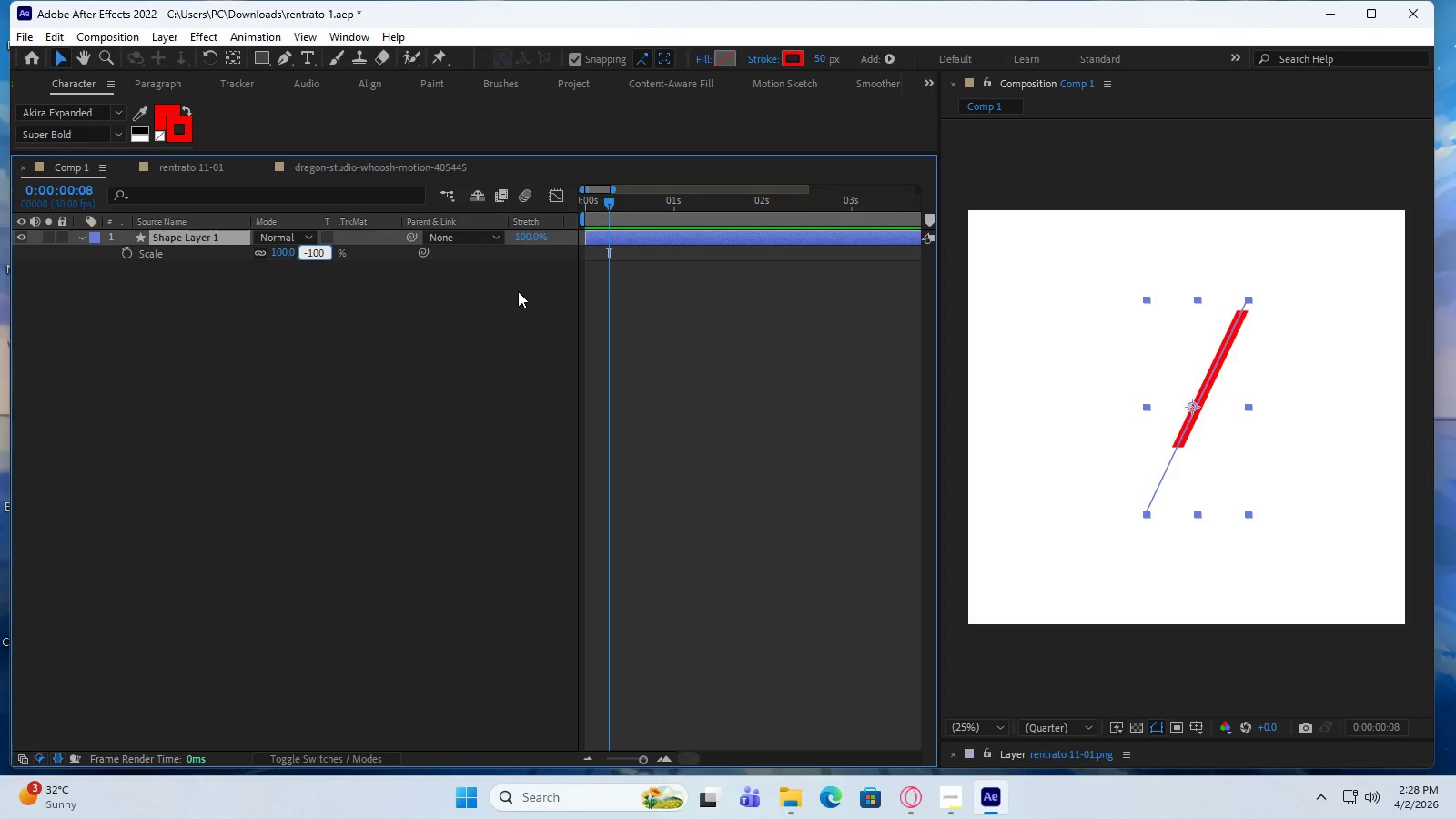 
key(NumpadEnter)
 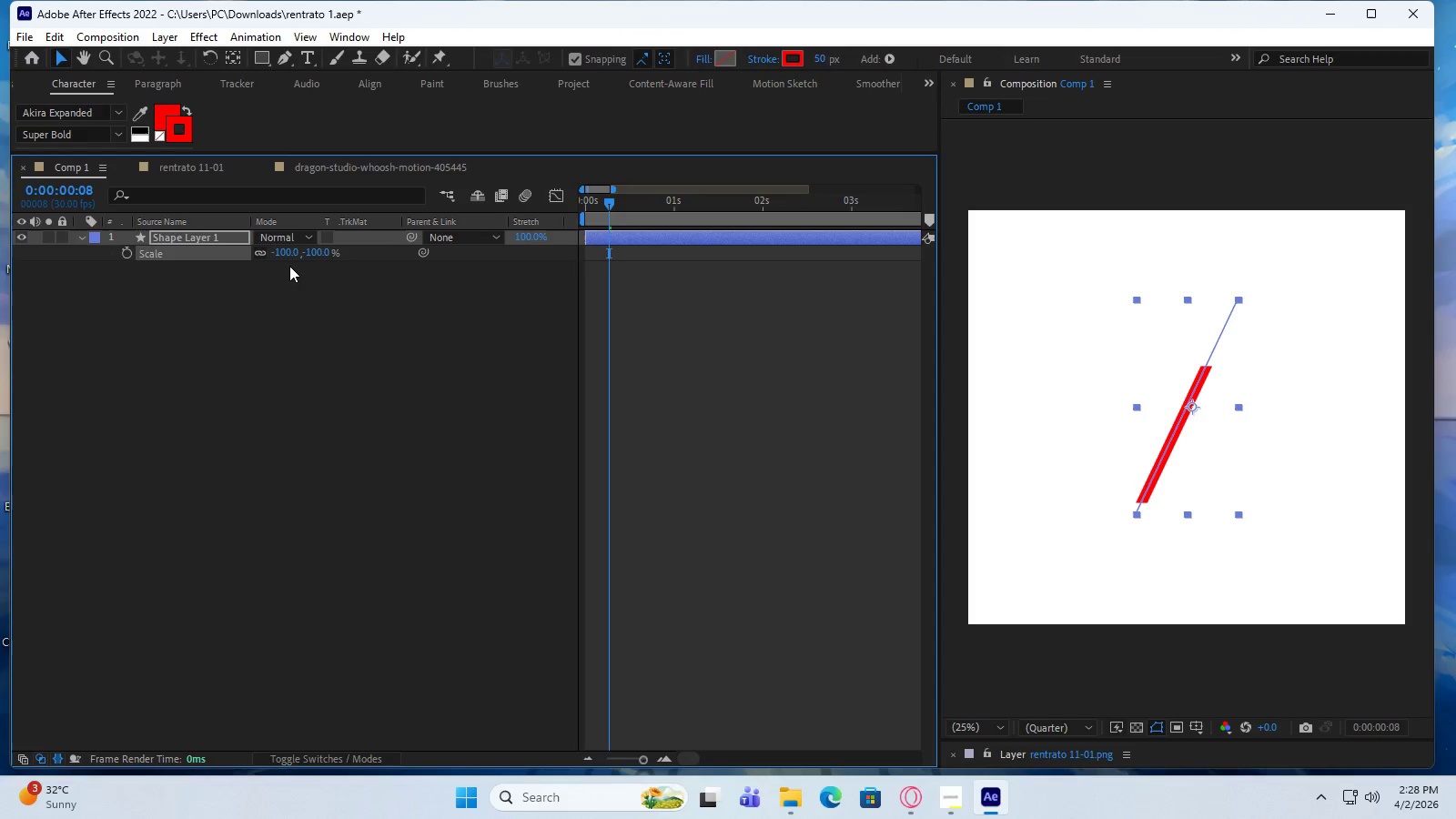 
left_click([282, 256])
 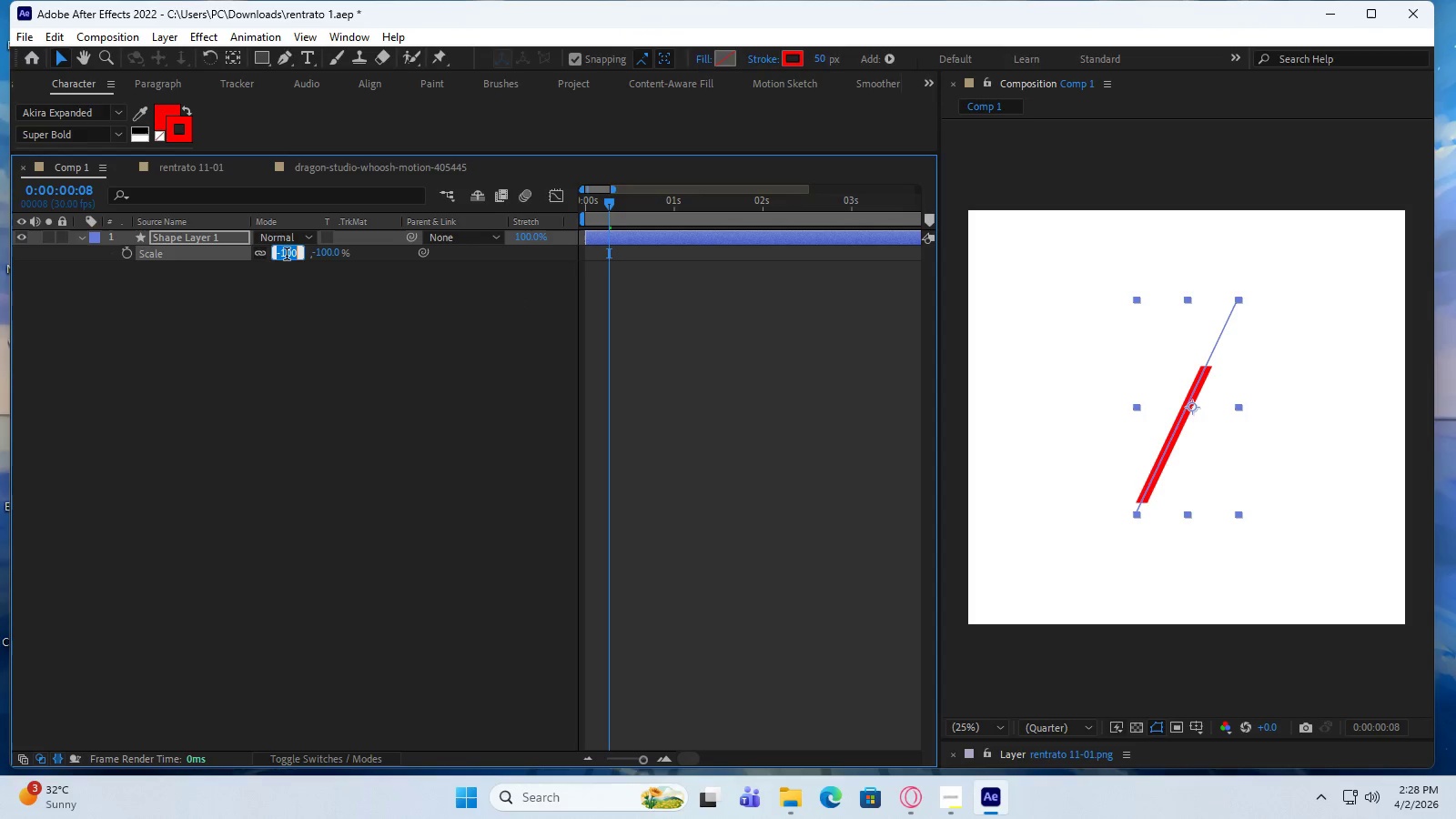 
key(Numpad1)
 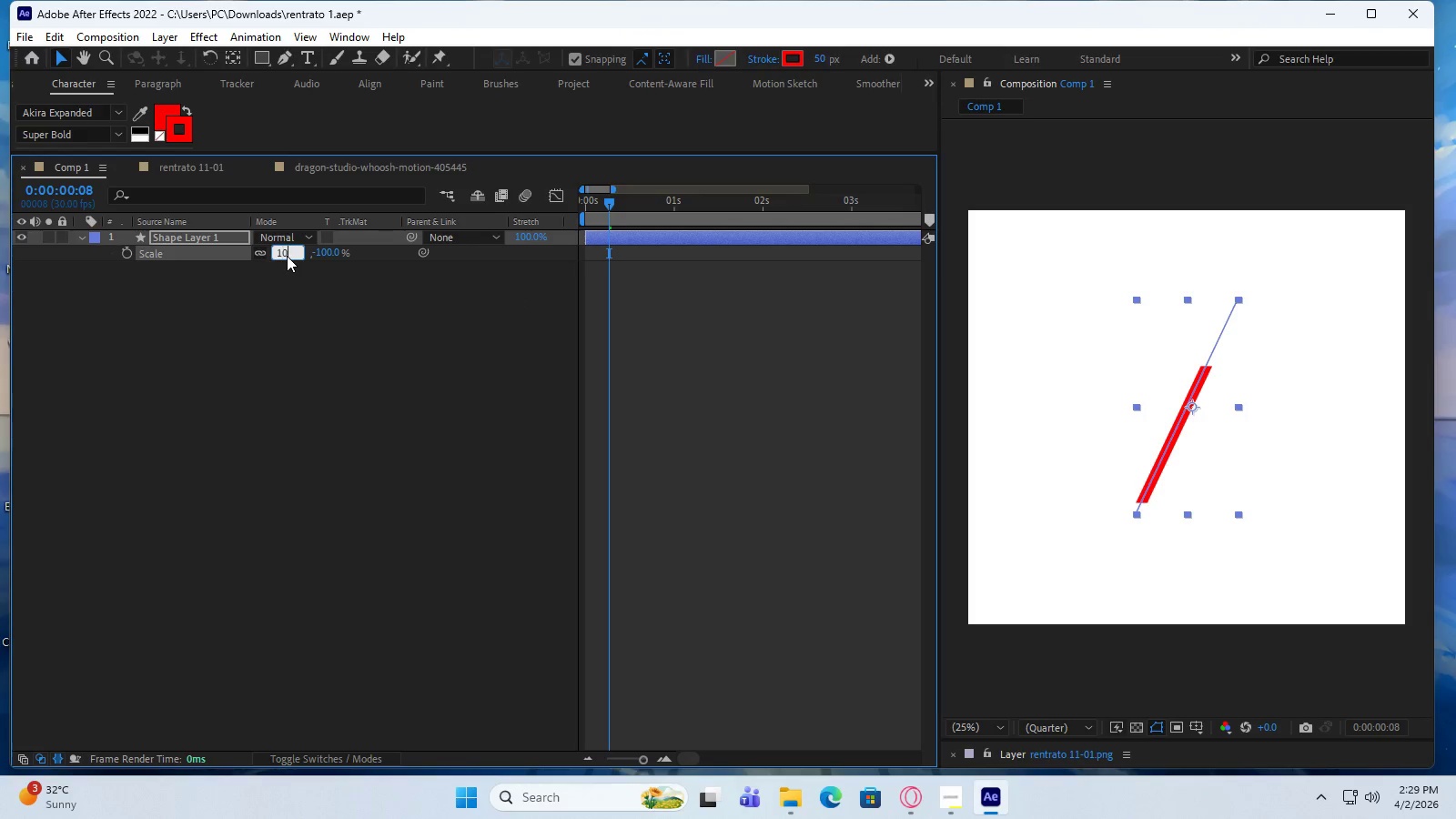 
key(Numpad0)
 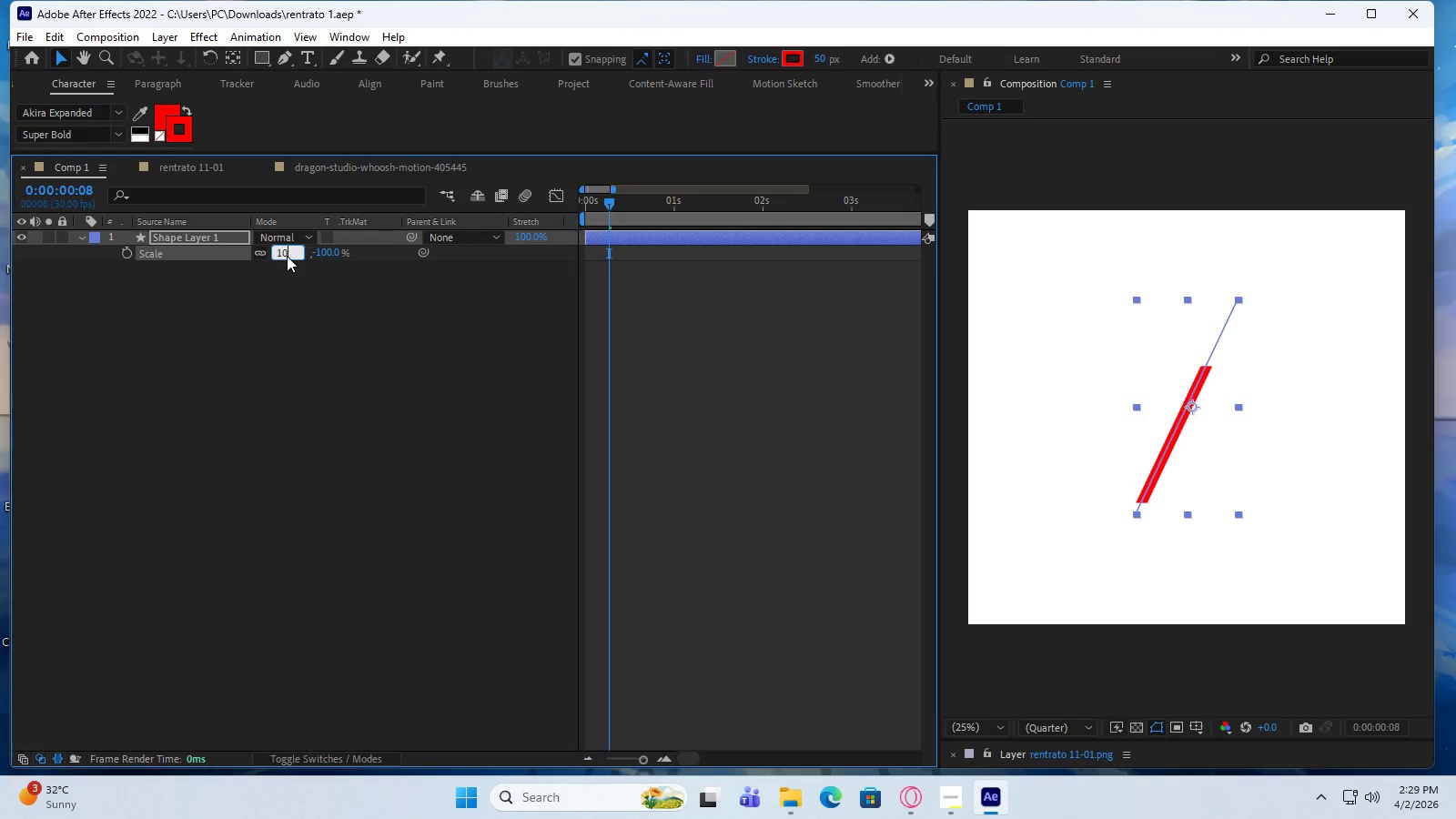 
key(Numpad0)
 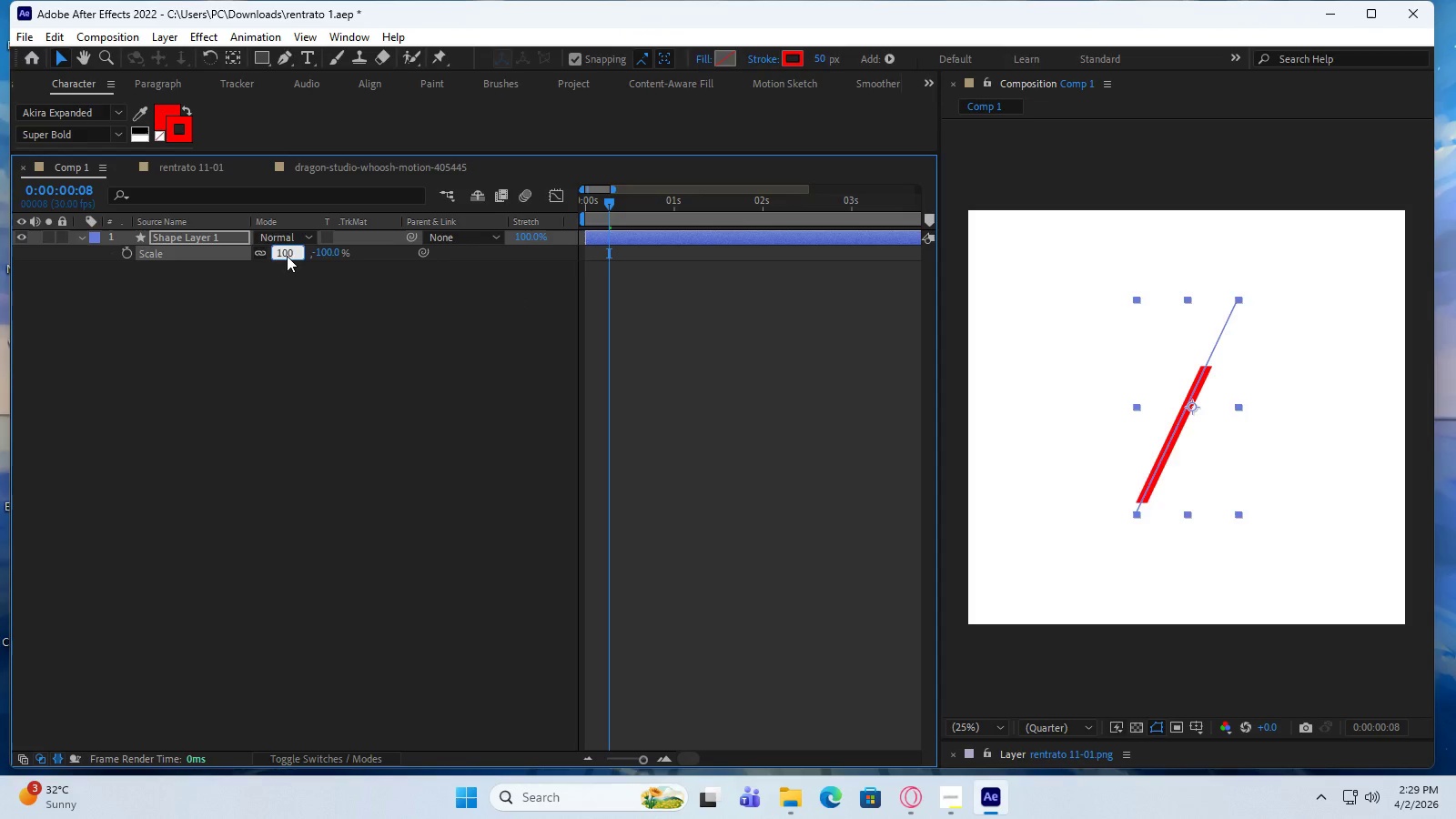 
key(NumpadEnter)
 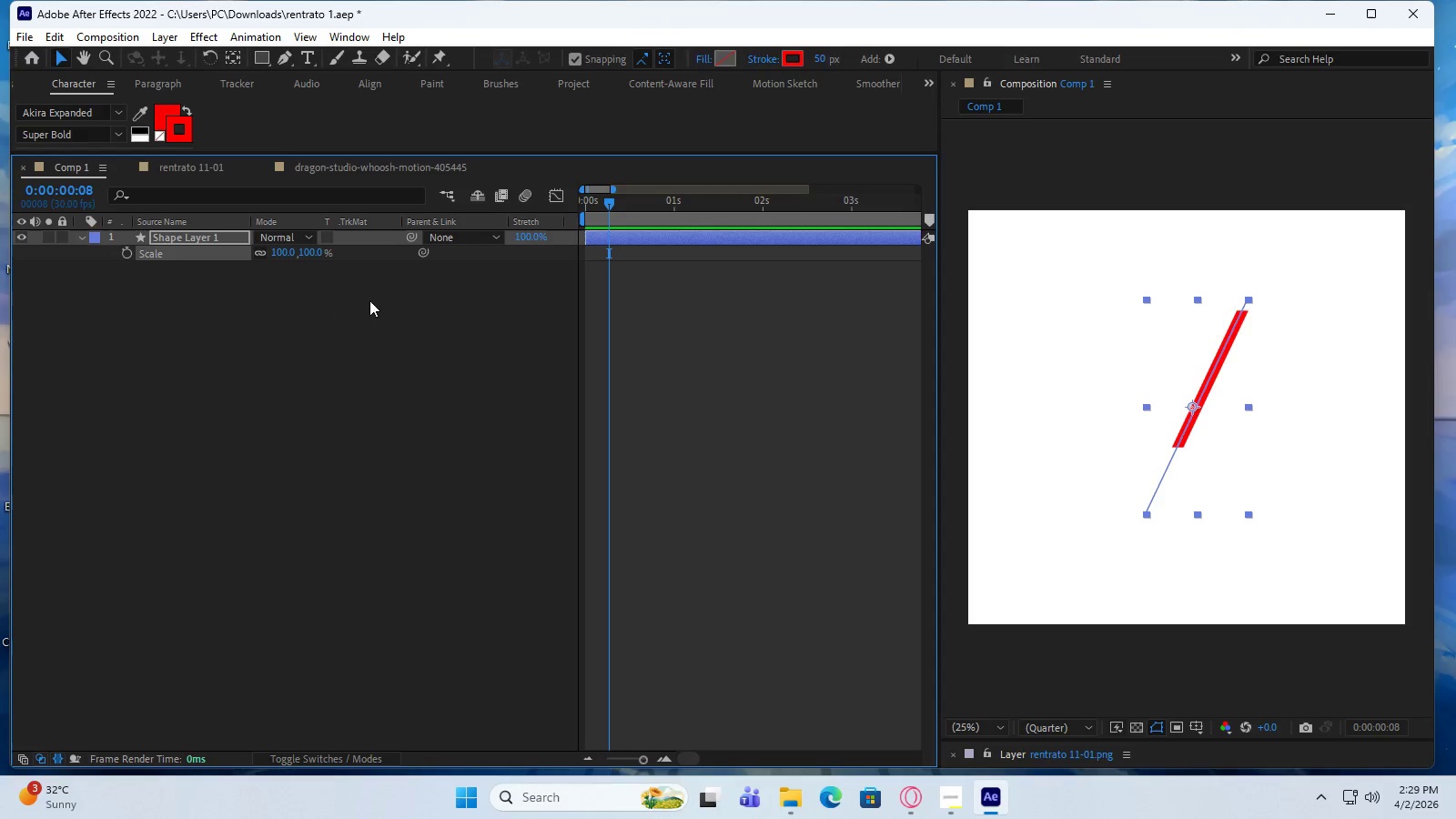 
left_click_drag(start_coordinate=[308, 254], to_coordinate=[286, 258])
 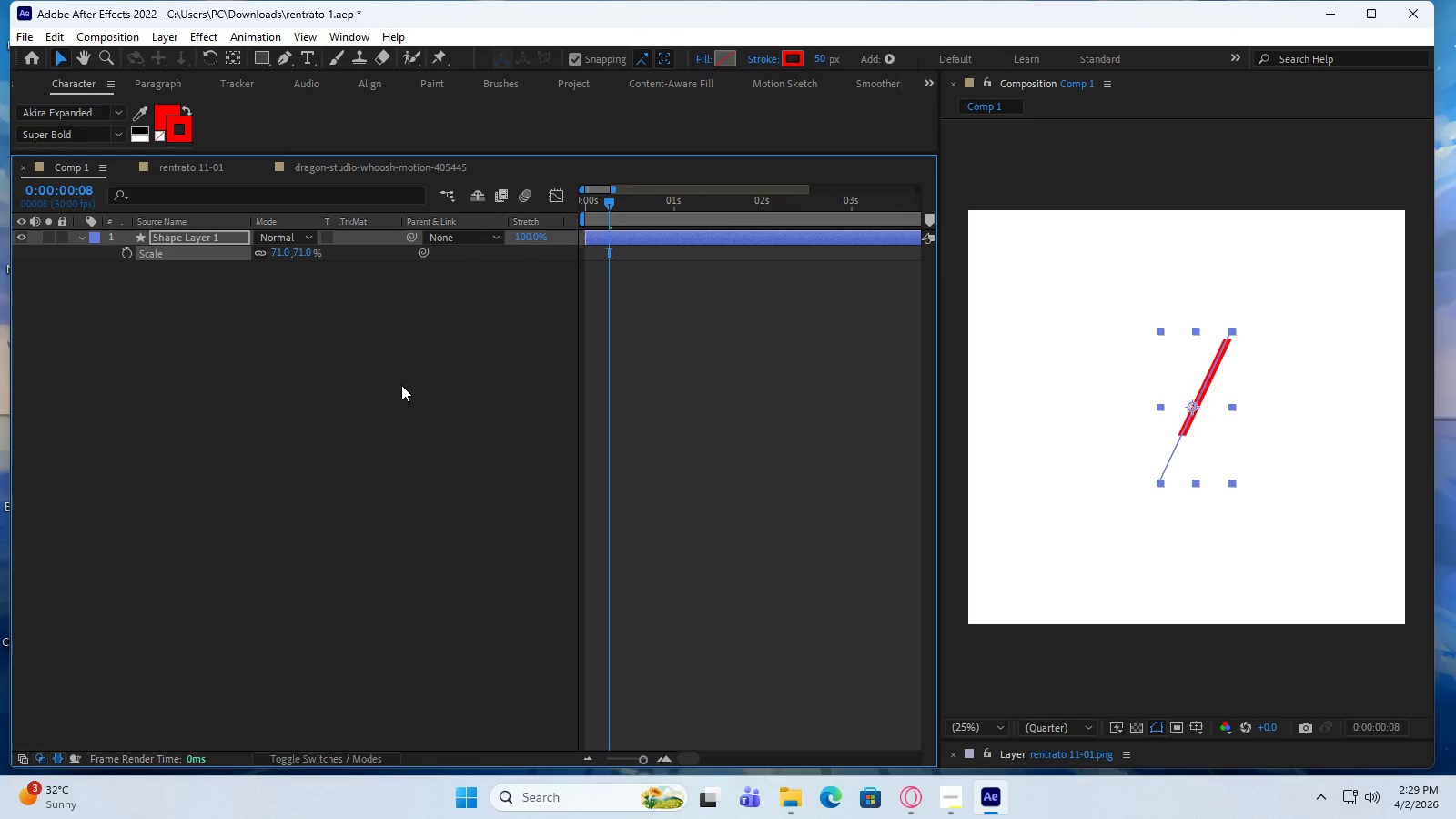 
key(Control+Z)
 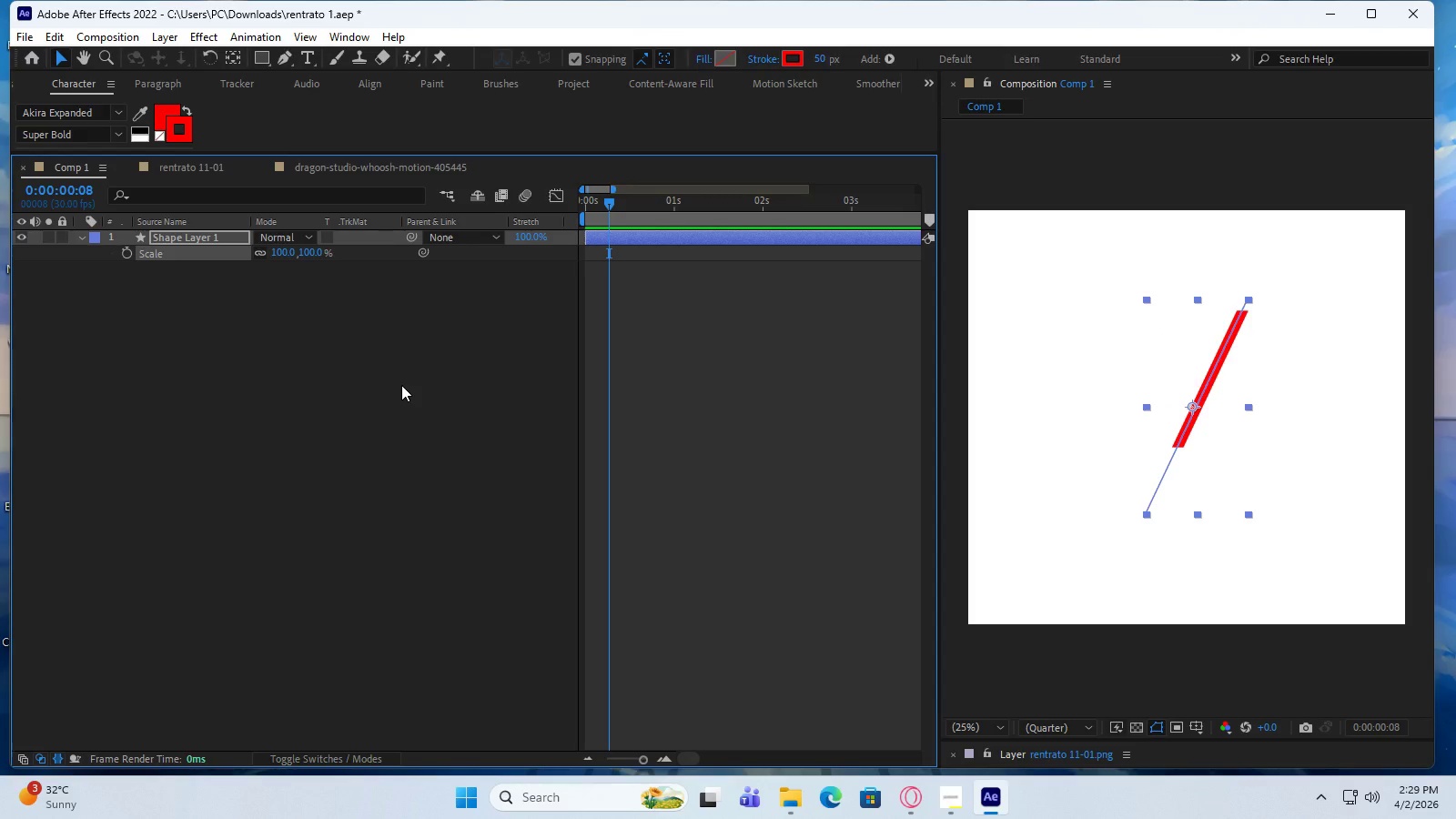 
wait(8.55)
 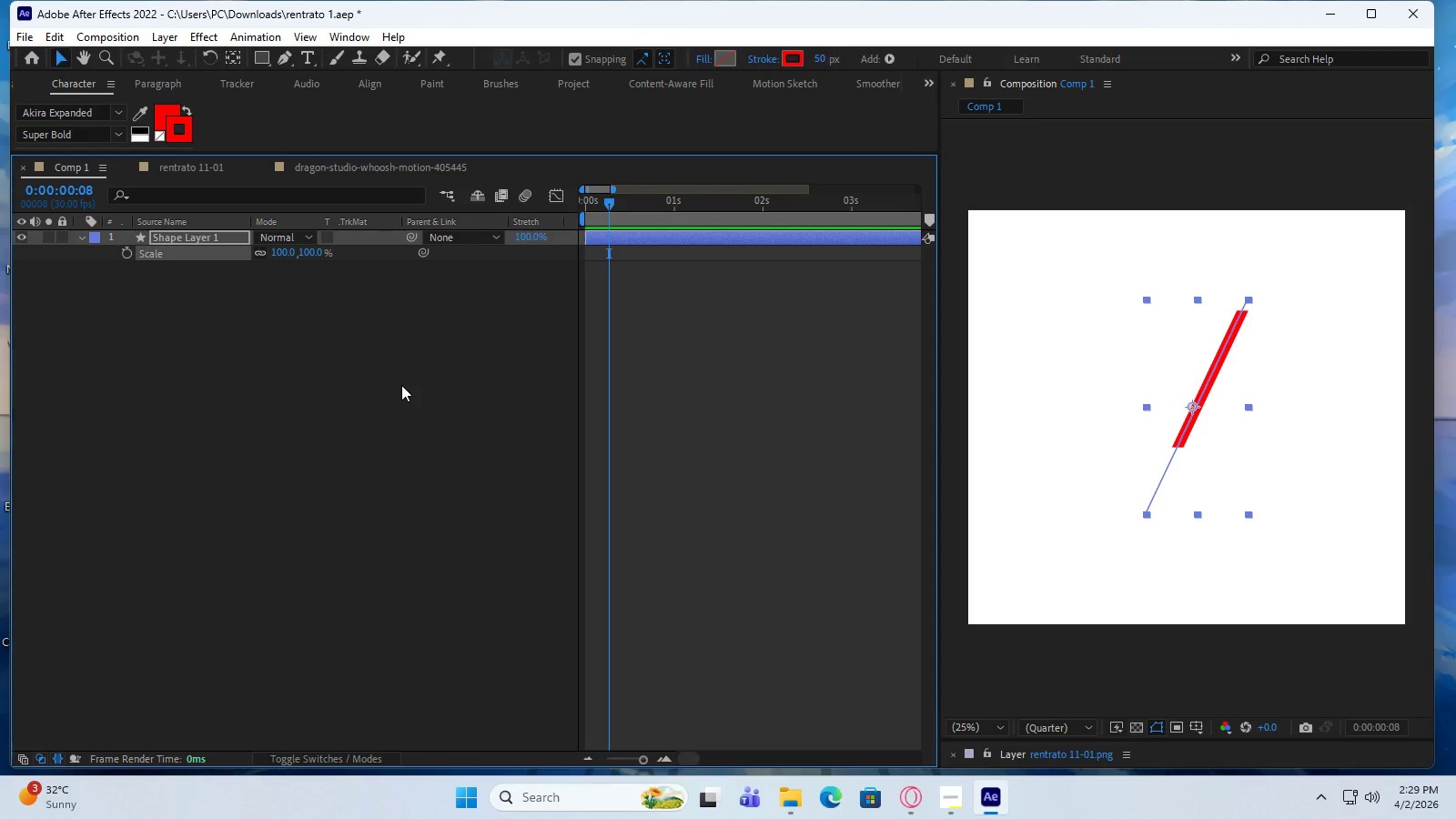 
double_click([81, 239])
 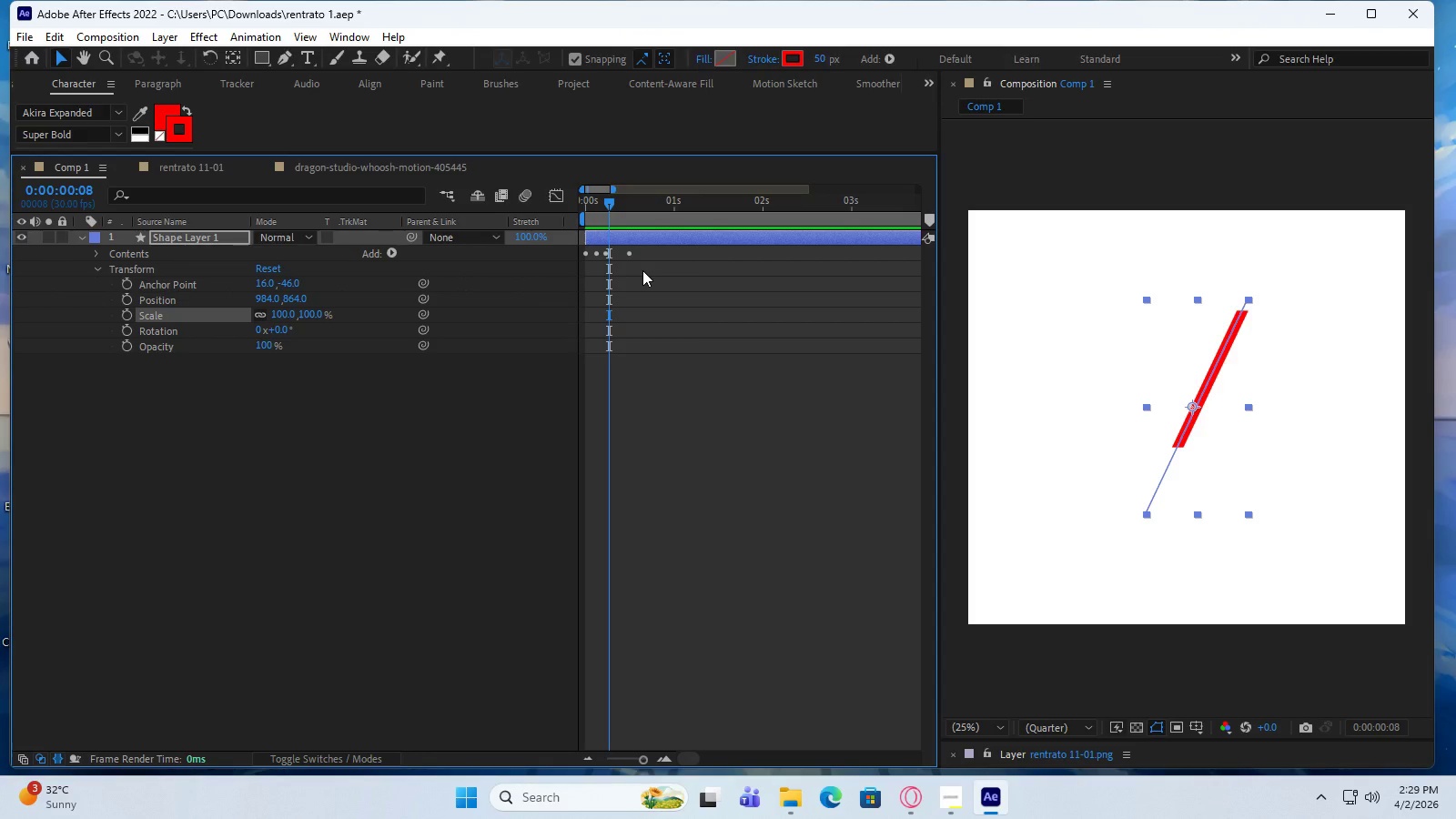 
key(U)
 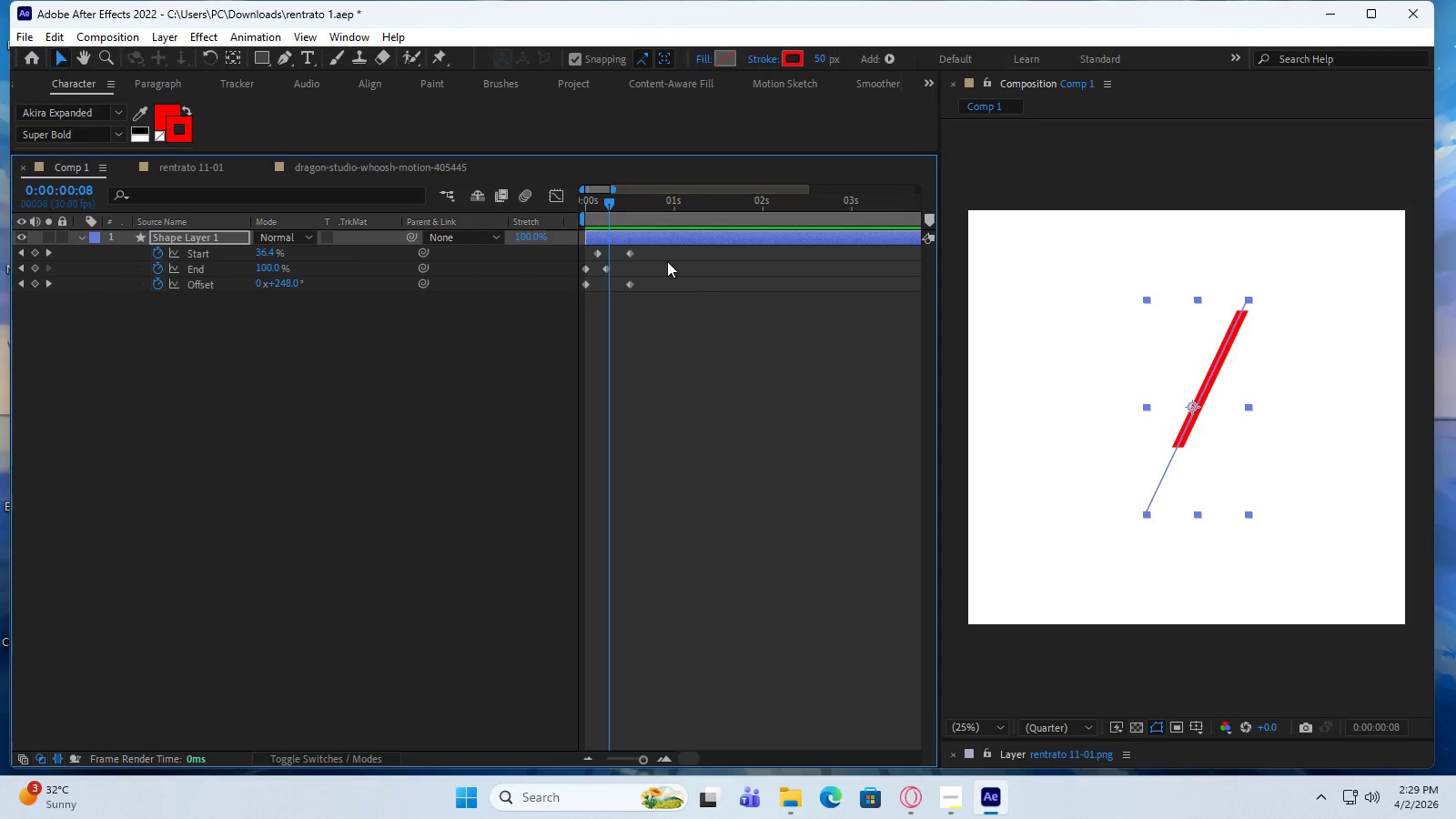 
left_click_drag(start_coordinate=[667, 255], to_coordinate=[562, 305])
 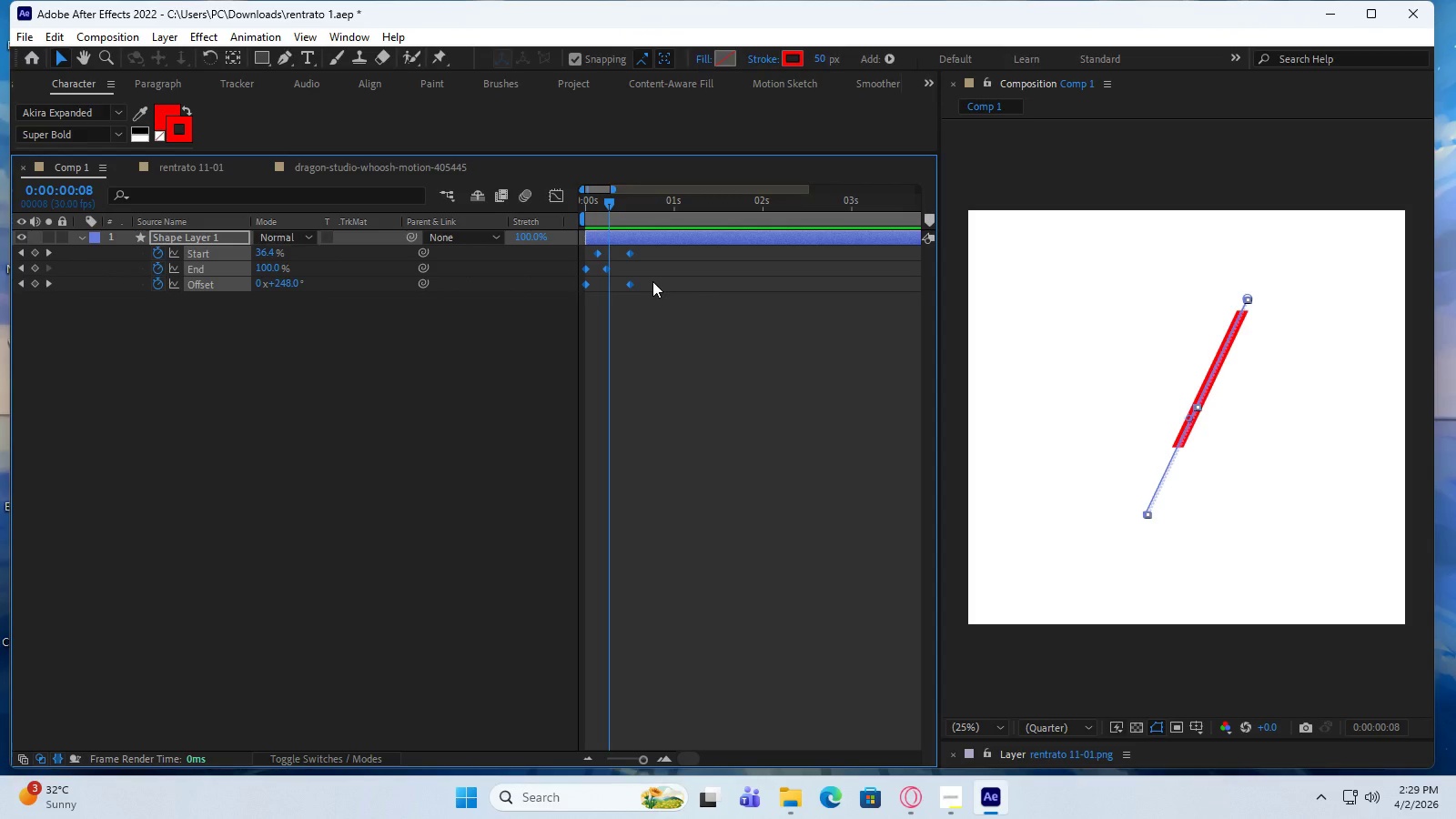 
key(F9)
 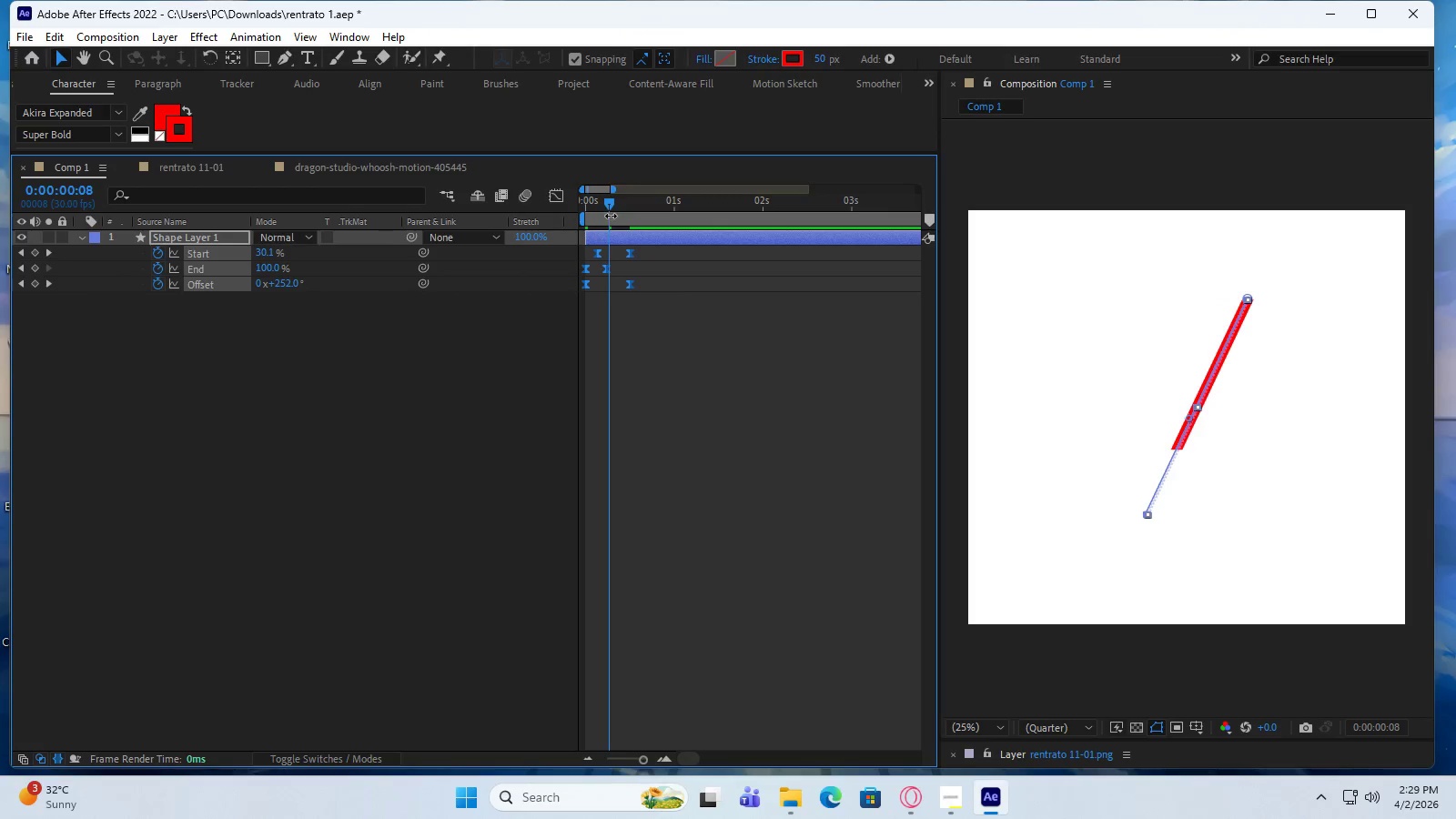 
left_click_drag(start_coordinate=[608, 209], to_coordinate=[597, 235])
 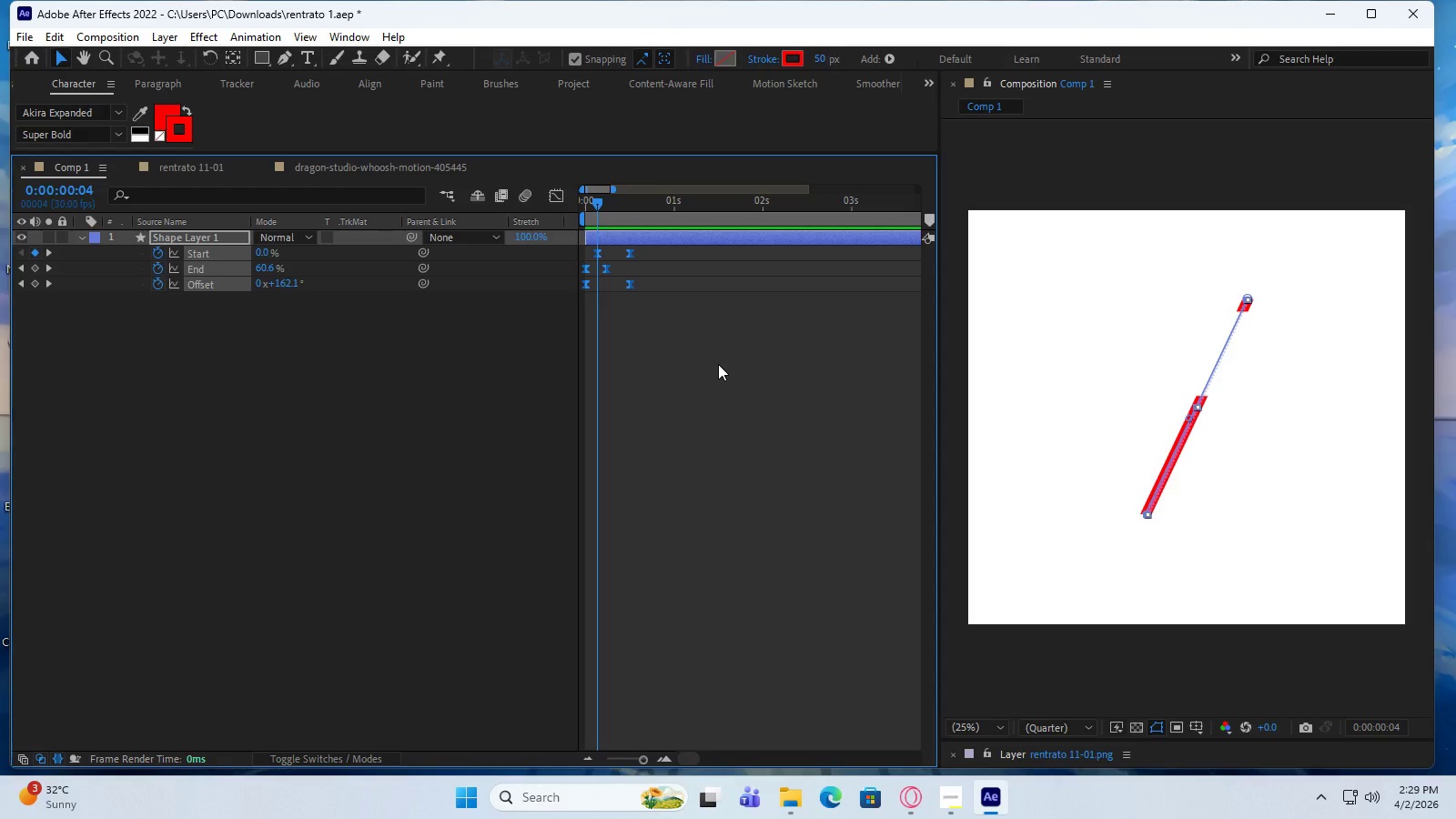 
wait(5.72)
 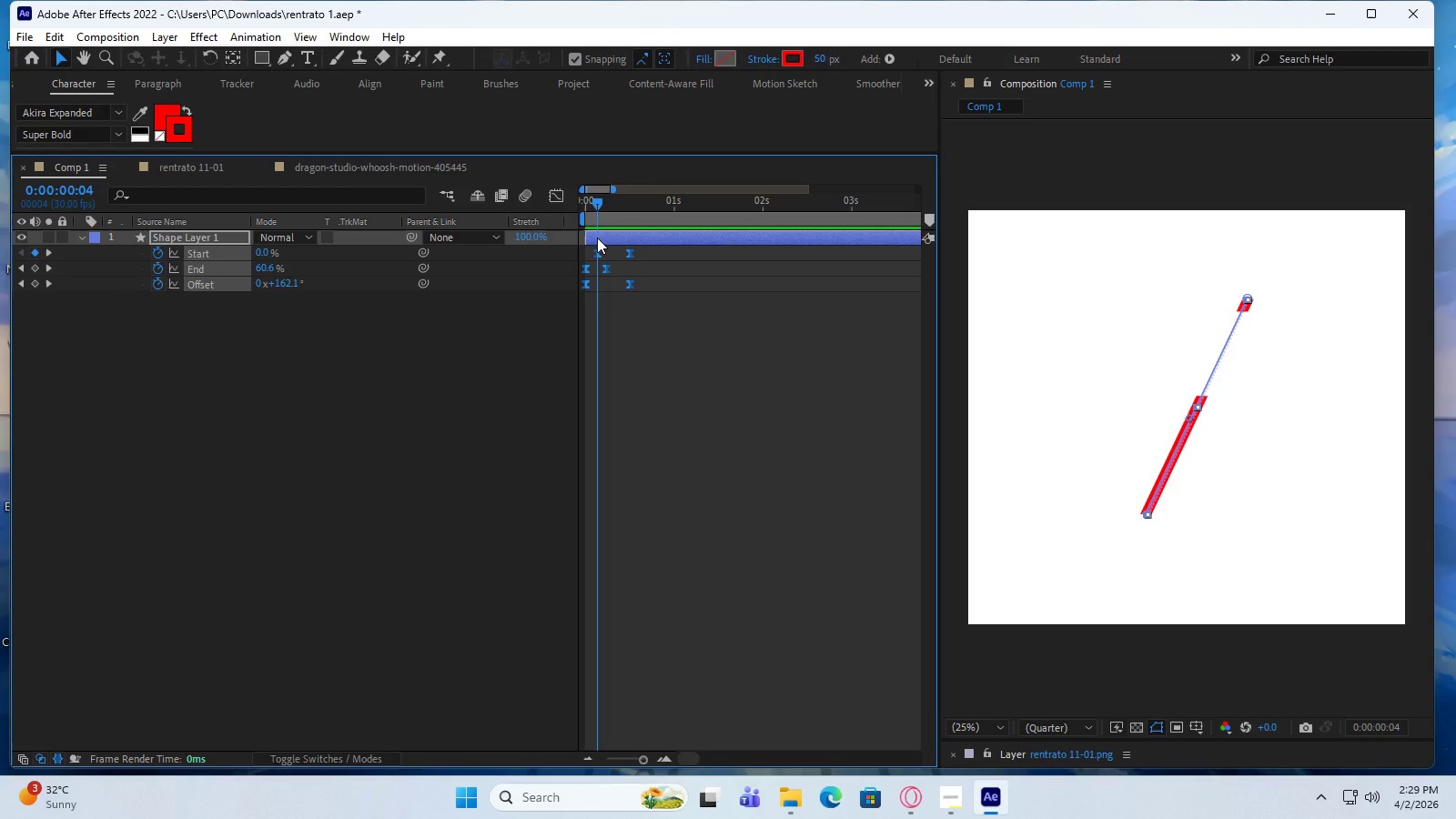 
left_click_drag(start_coordinate=[593, 203], to_coordinate=[598, 224])
 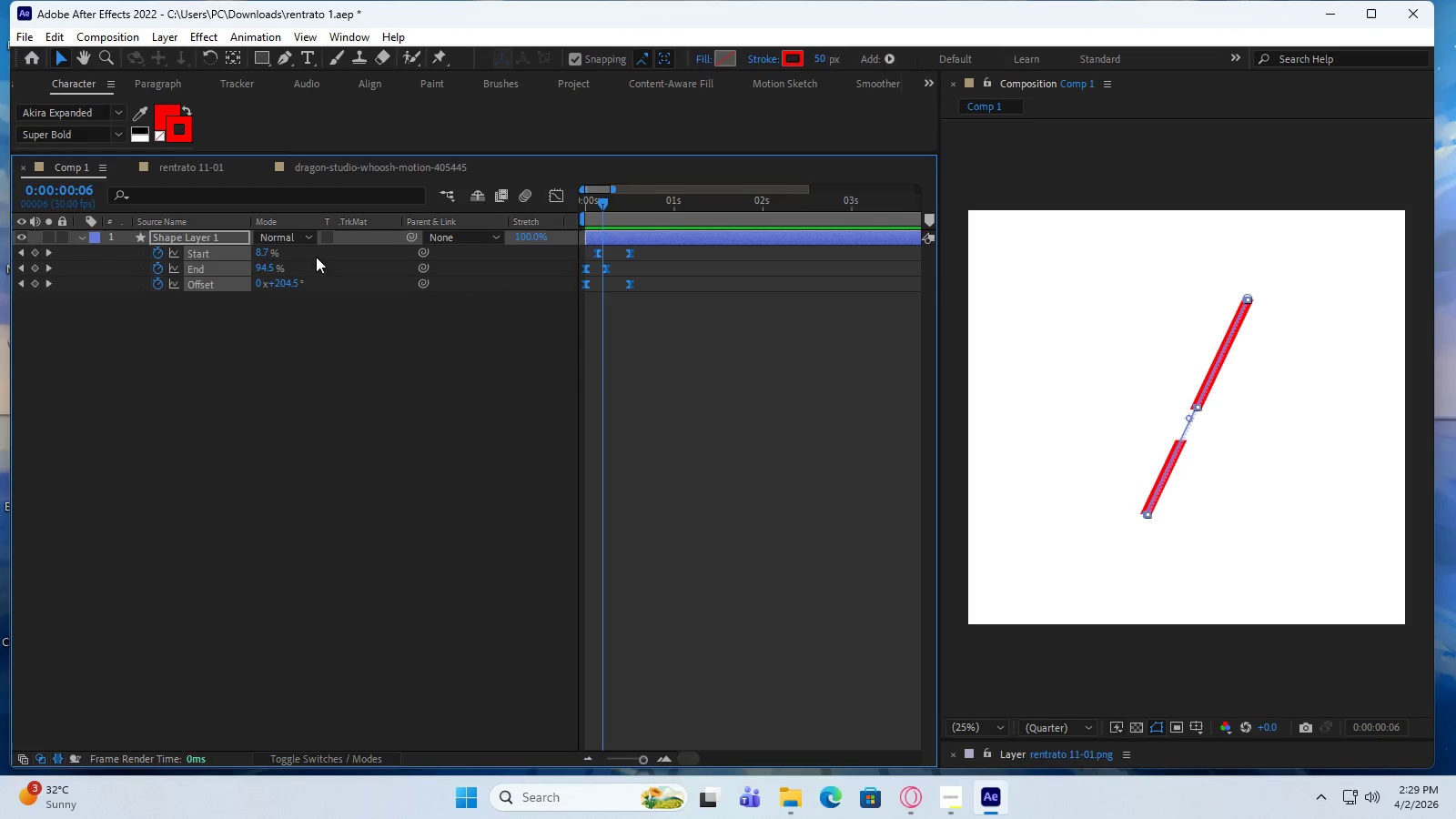 
left_click([201, 235])
 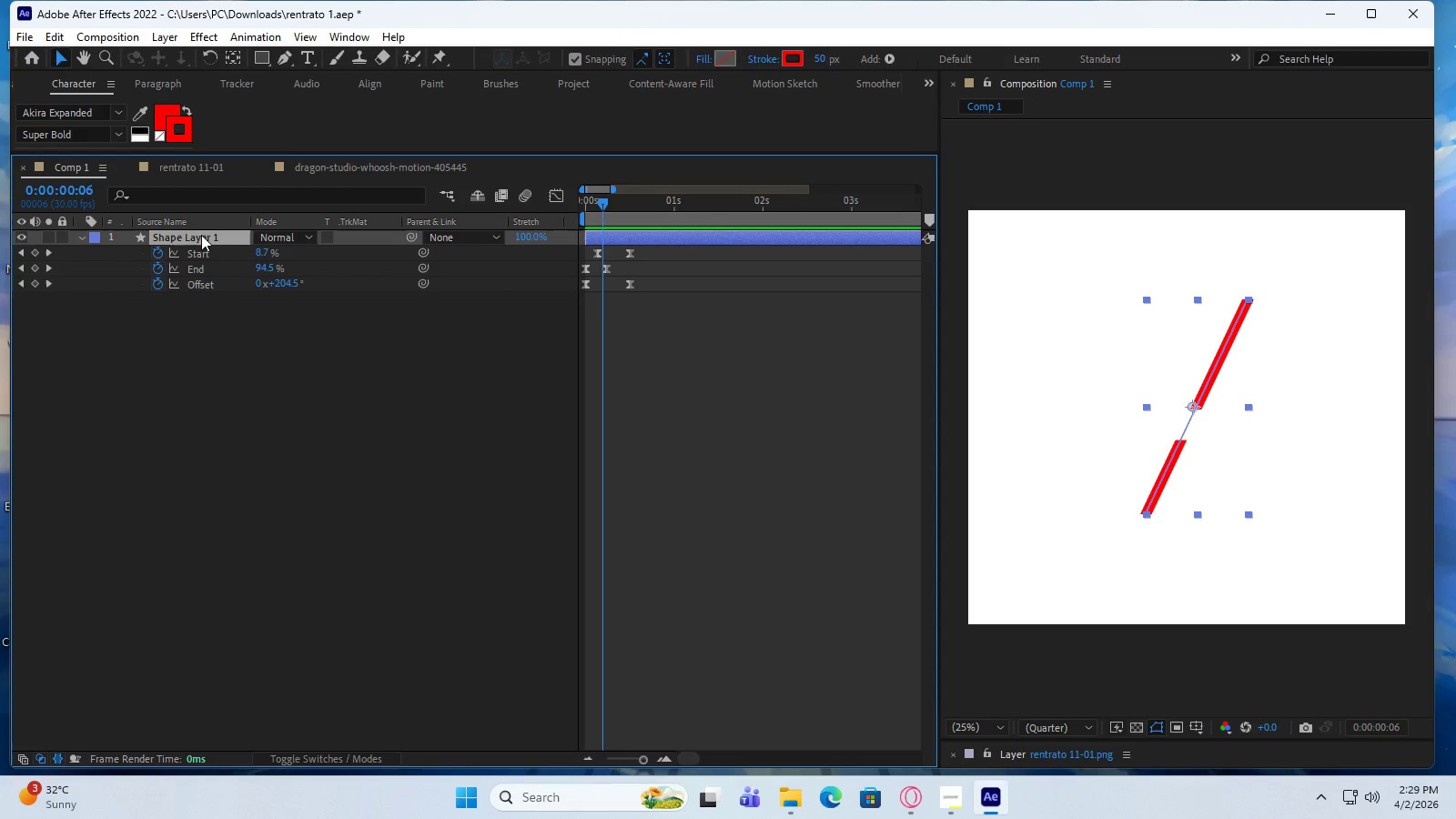 
key(S)
 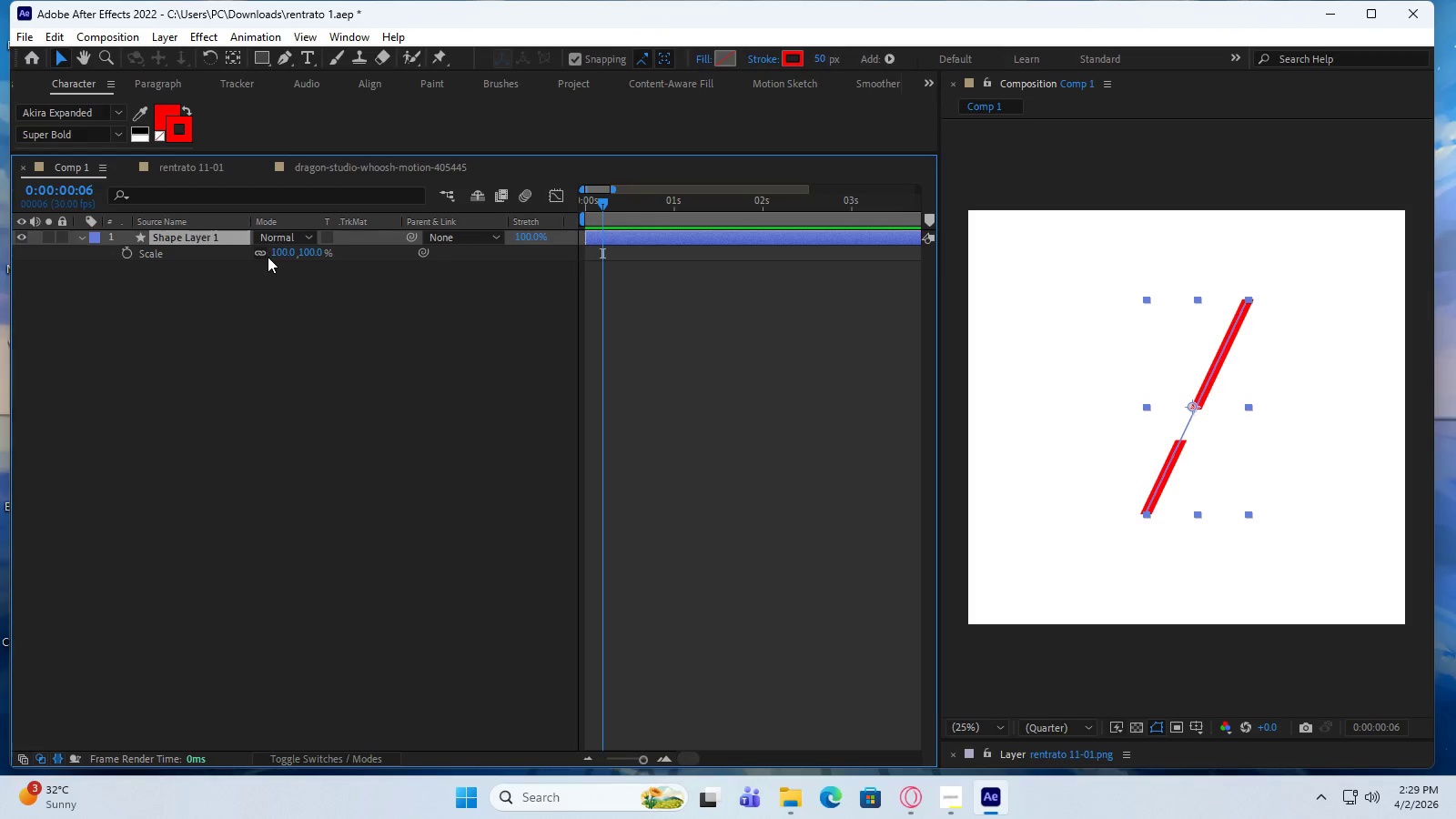 
left_click([273, 252])
 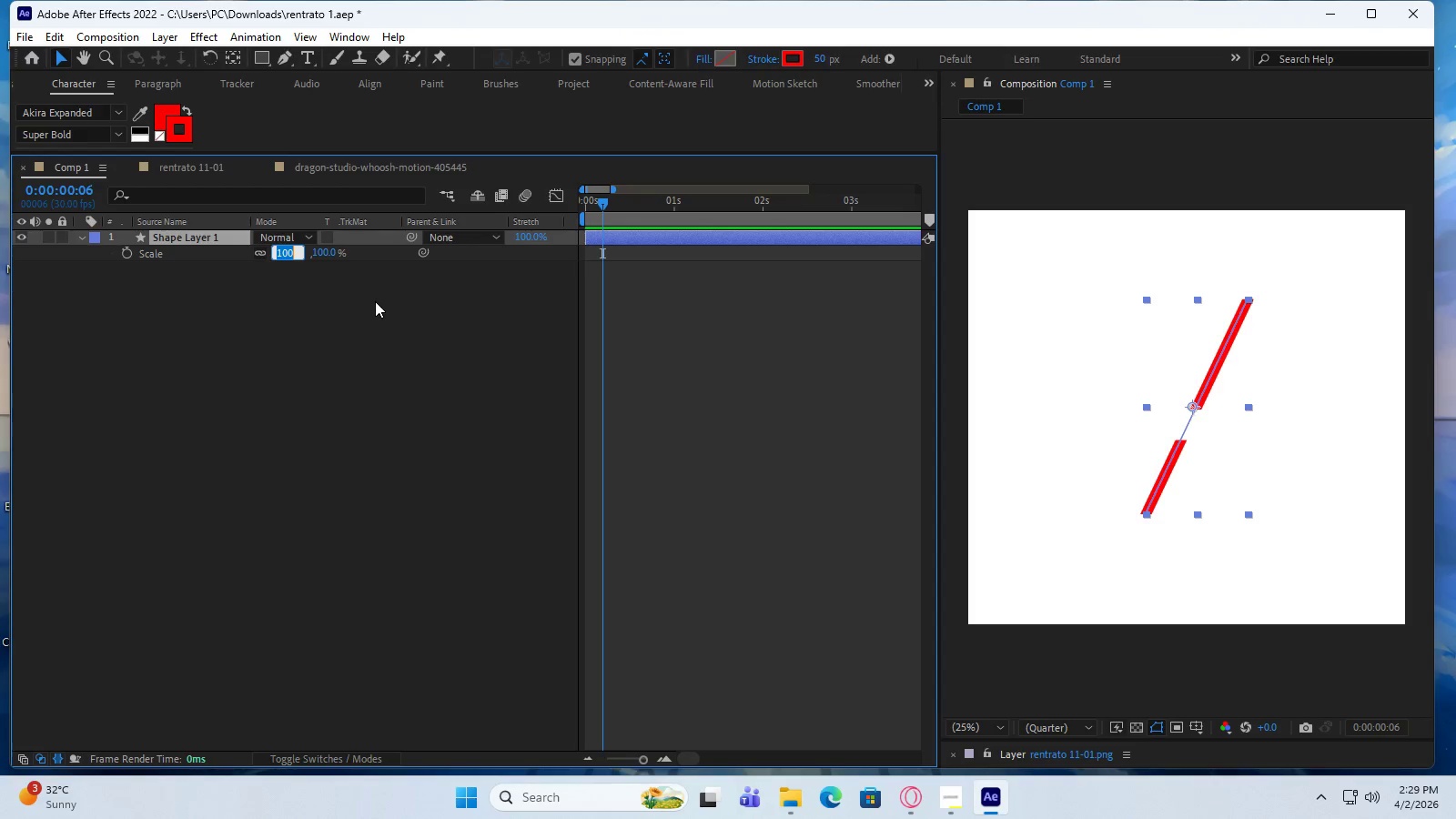 
left_click([278, 256])
 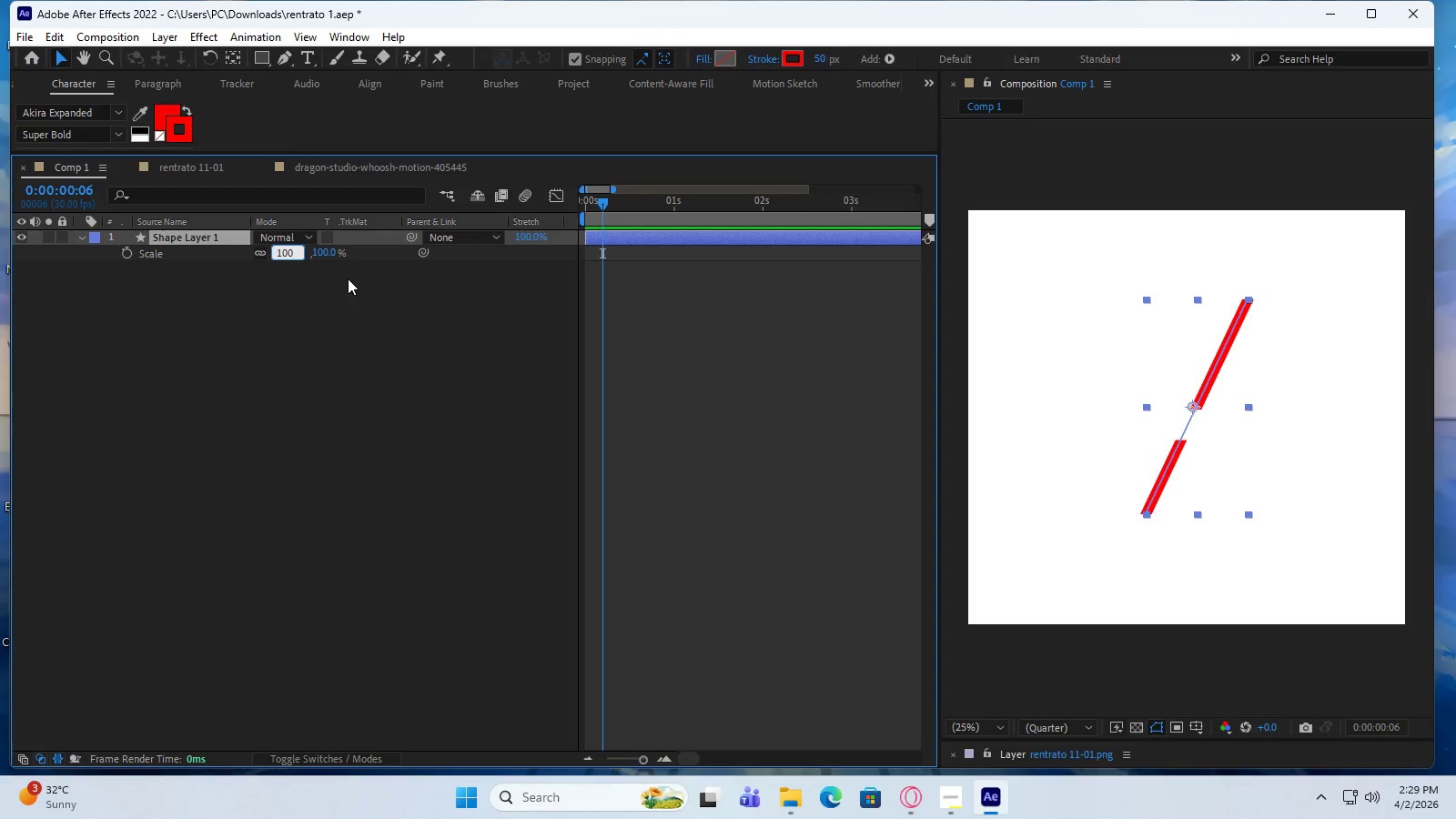 
key(Minus)
 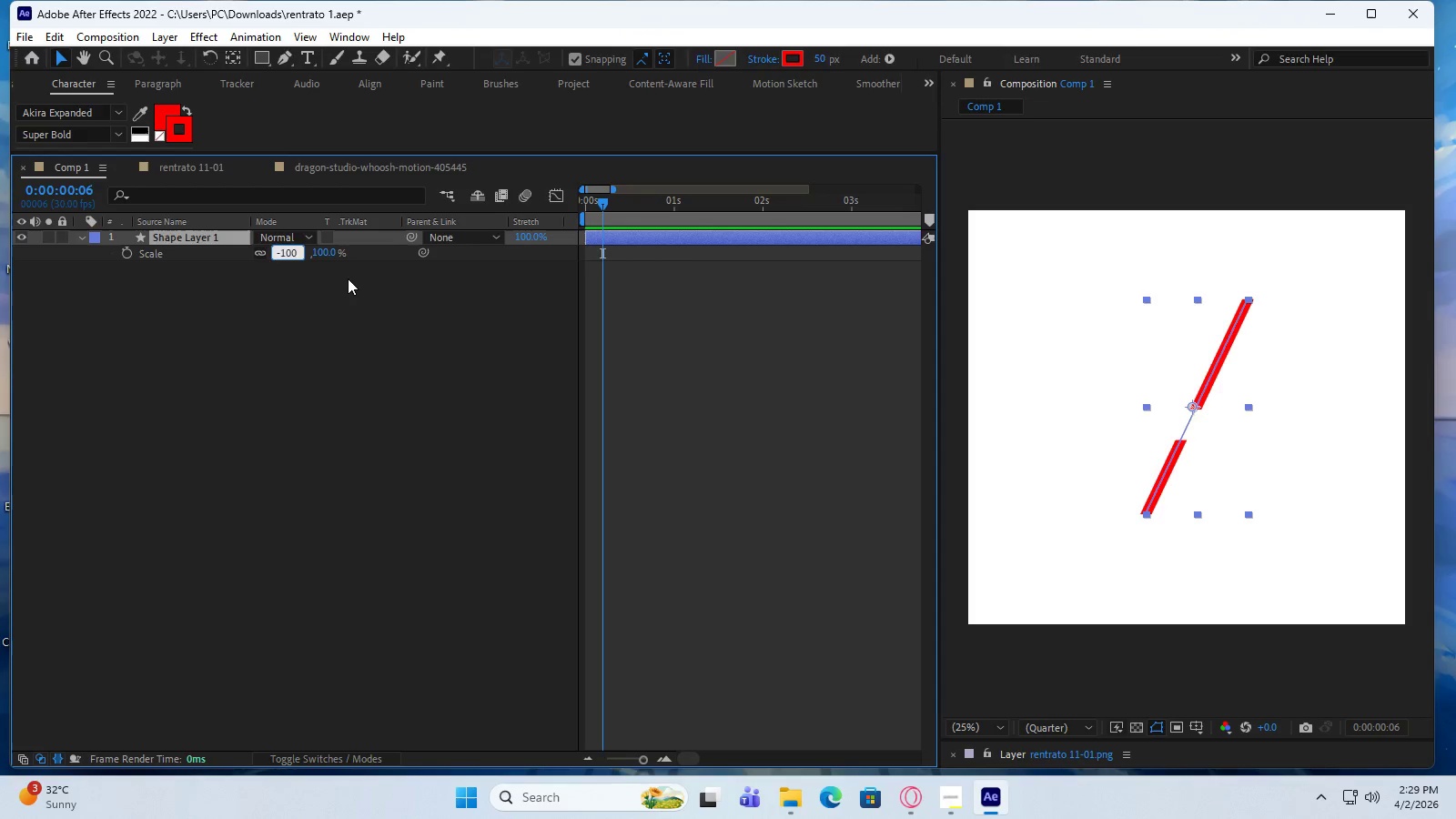 
key(NumpadEnter)
 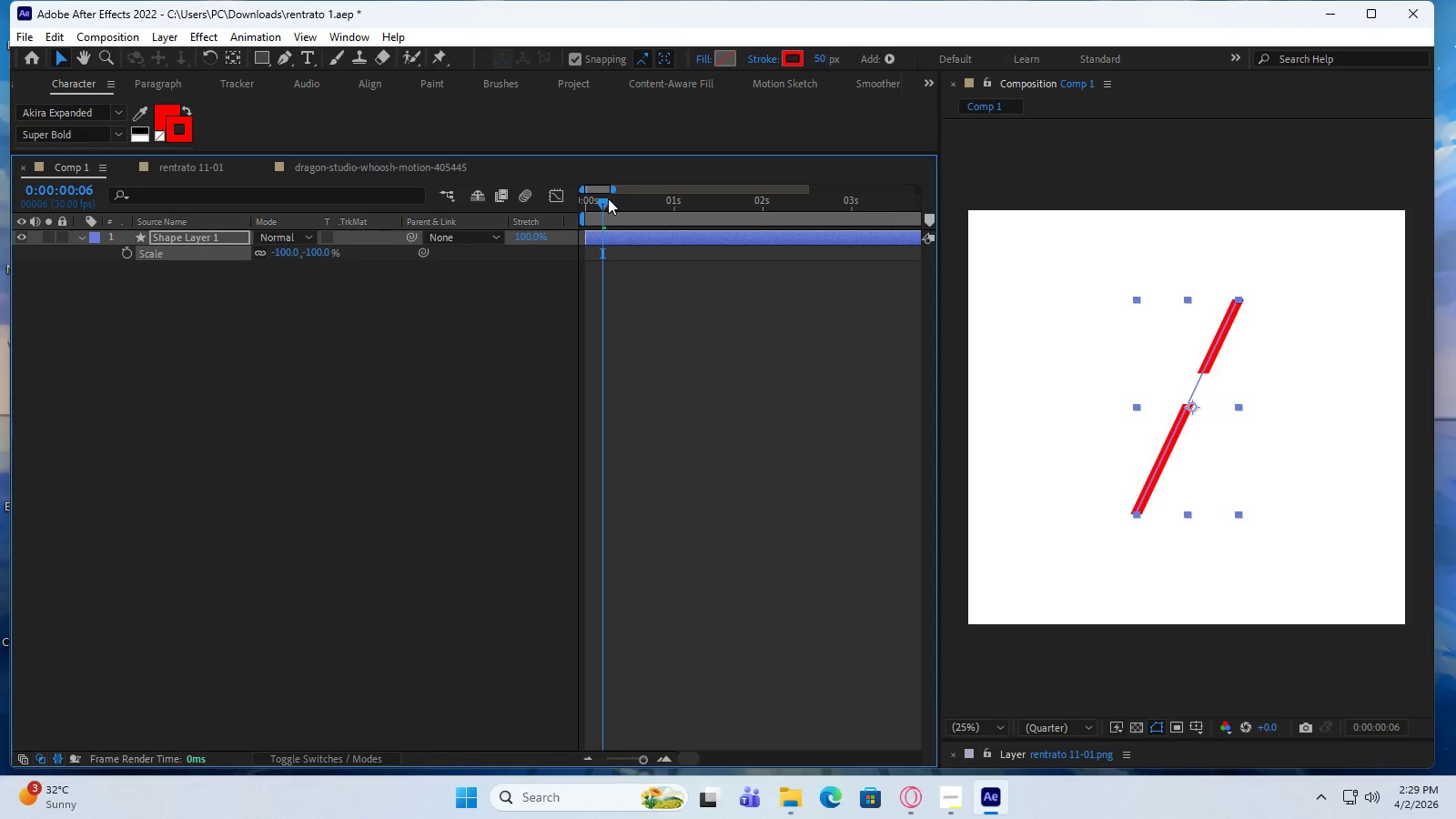 
left_click_drag(start_coordinate=[605, 204], to_coordinate=[555, 226])
 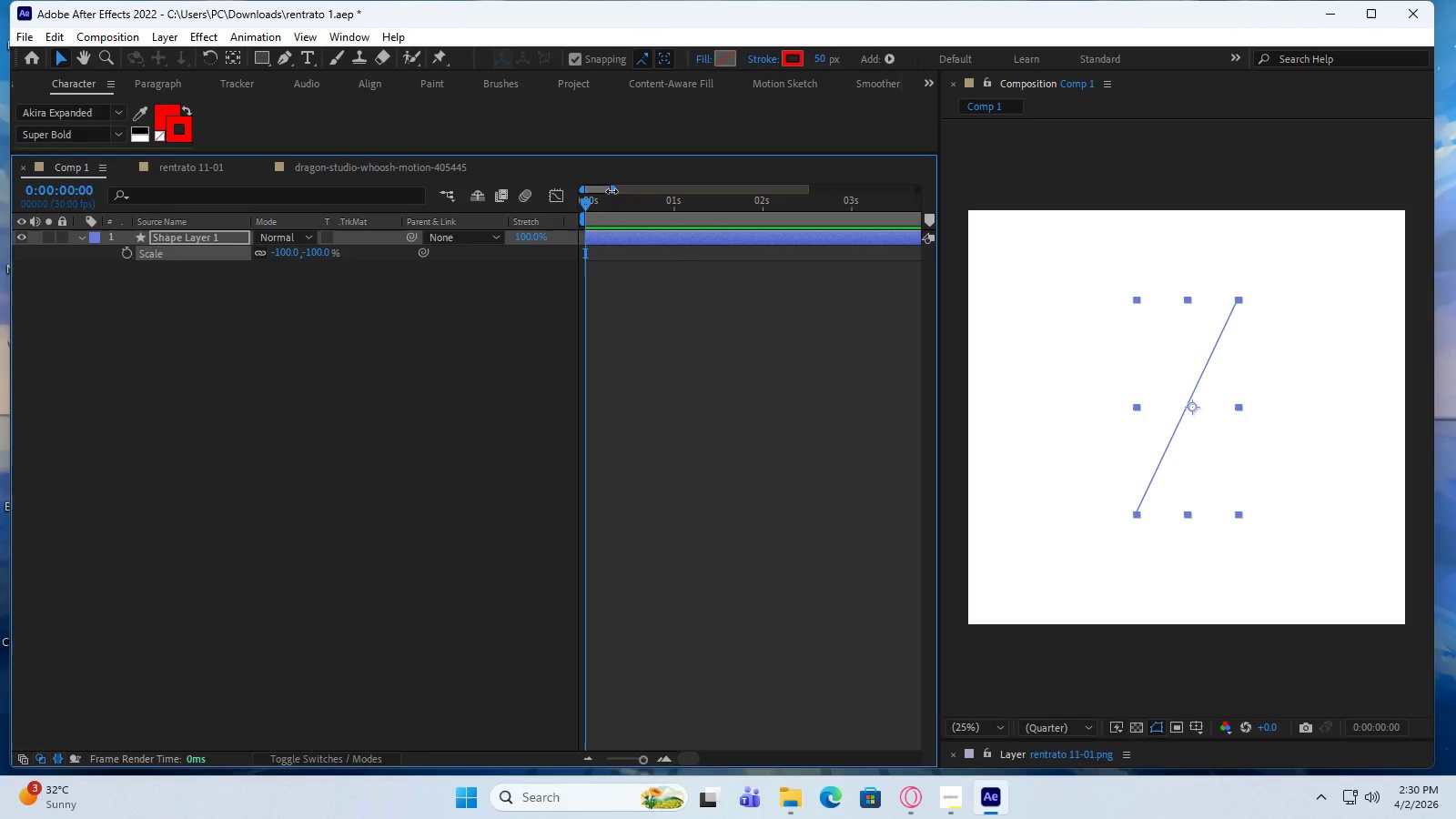 
left_click_drag(start_coordinate=[612, 191], to_coordinate=[626, 191])
 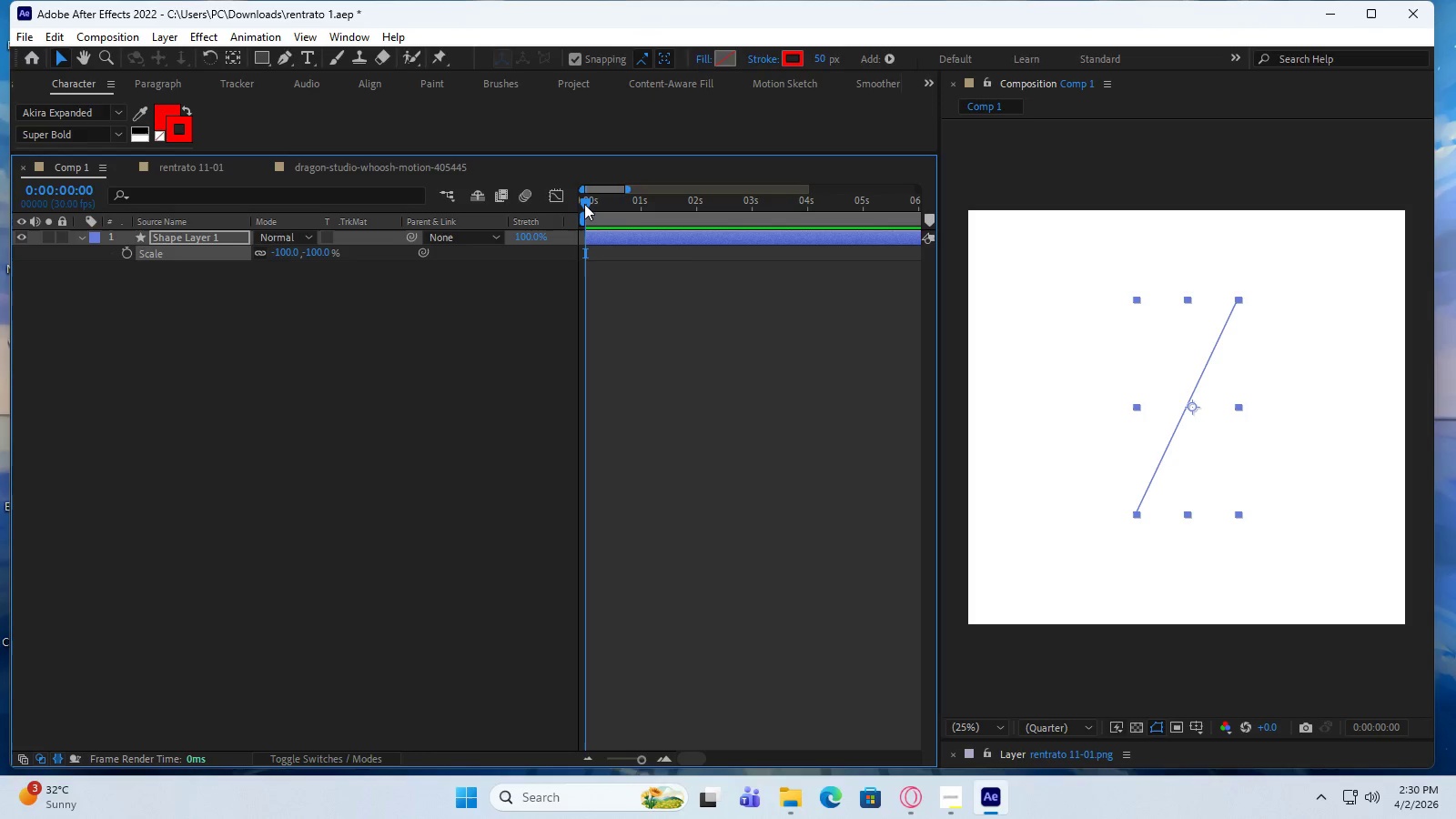 
left_click_drag(start_coordinate=[584, 202], to_coordinate=[591, 207])
 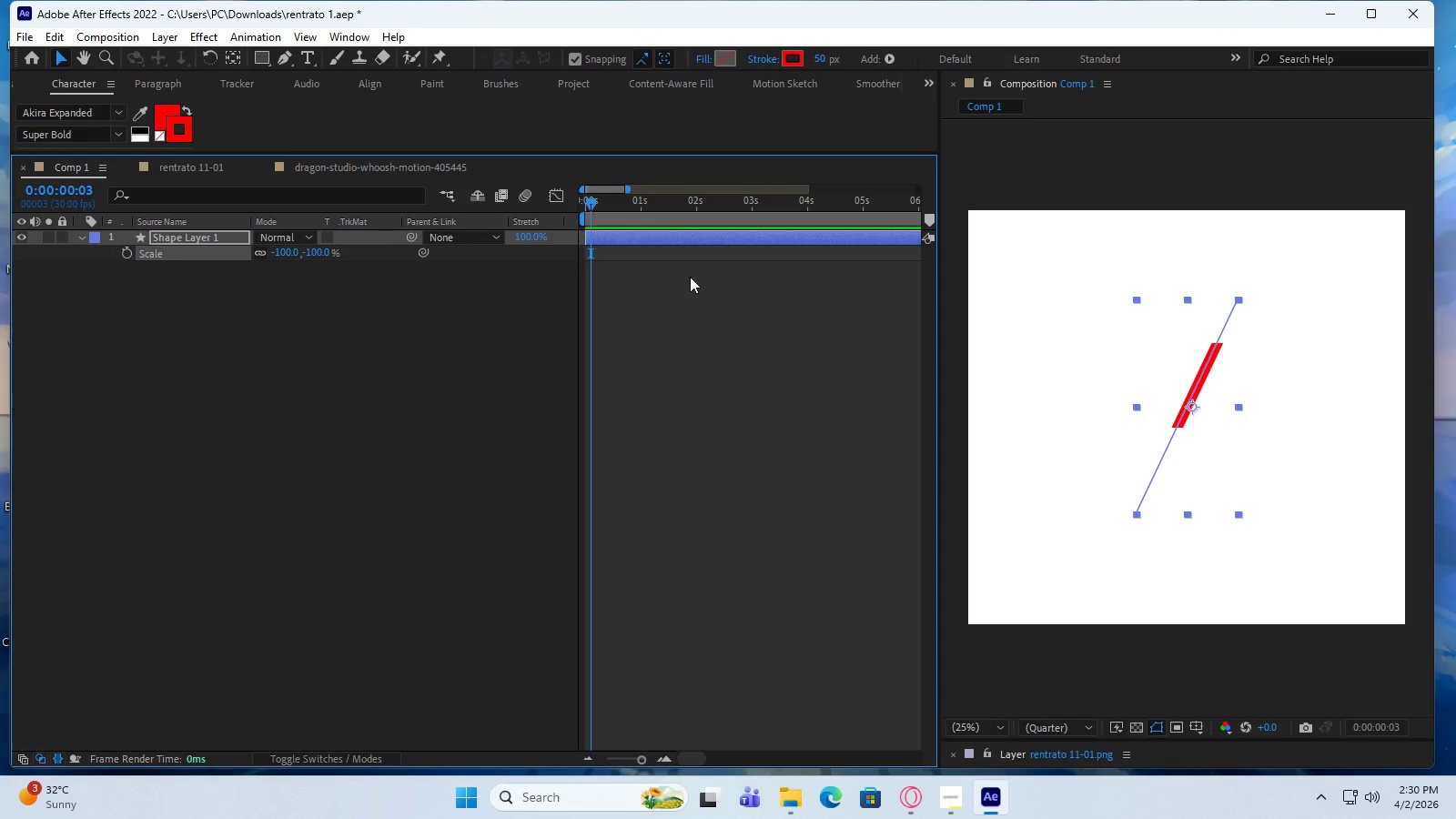 
key(Space)
 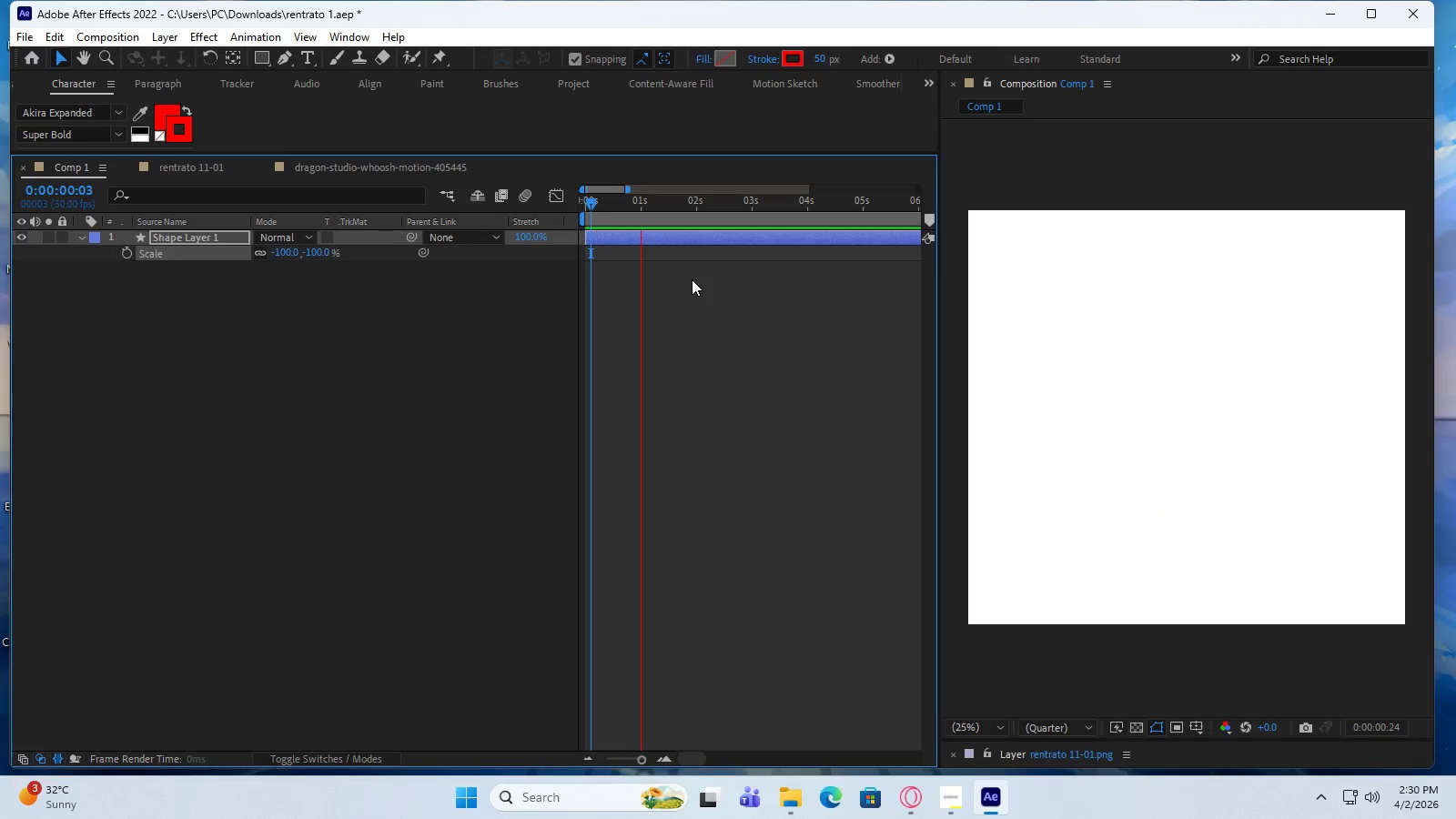 
key(Space)
 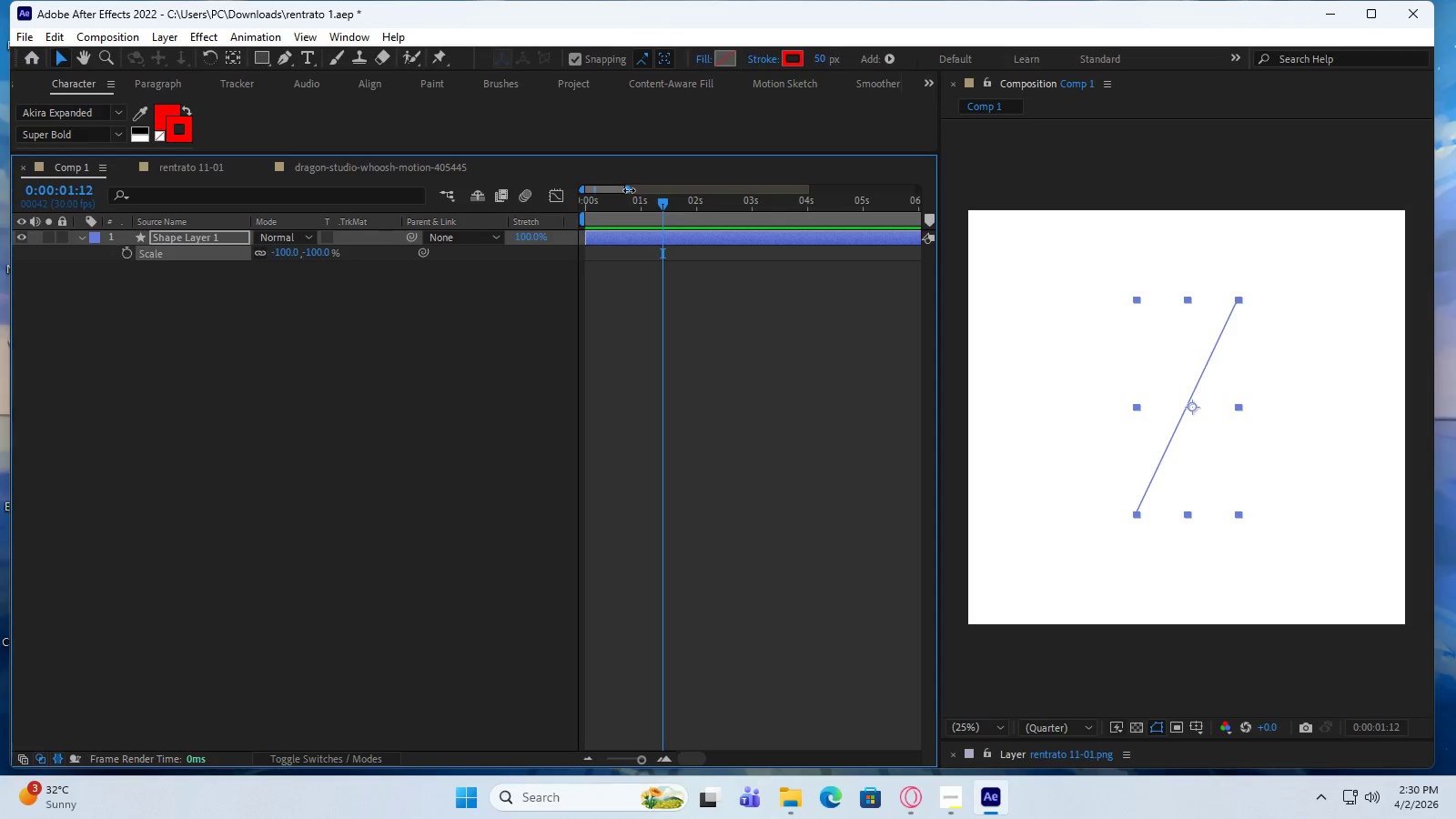 
left_click_drag(start_coordinate=[628, 190], to_coordinate=[661, 192])
 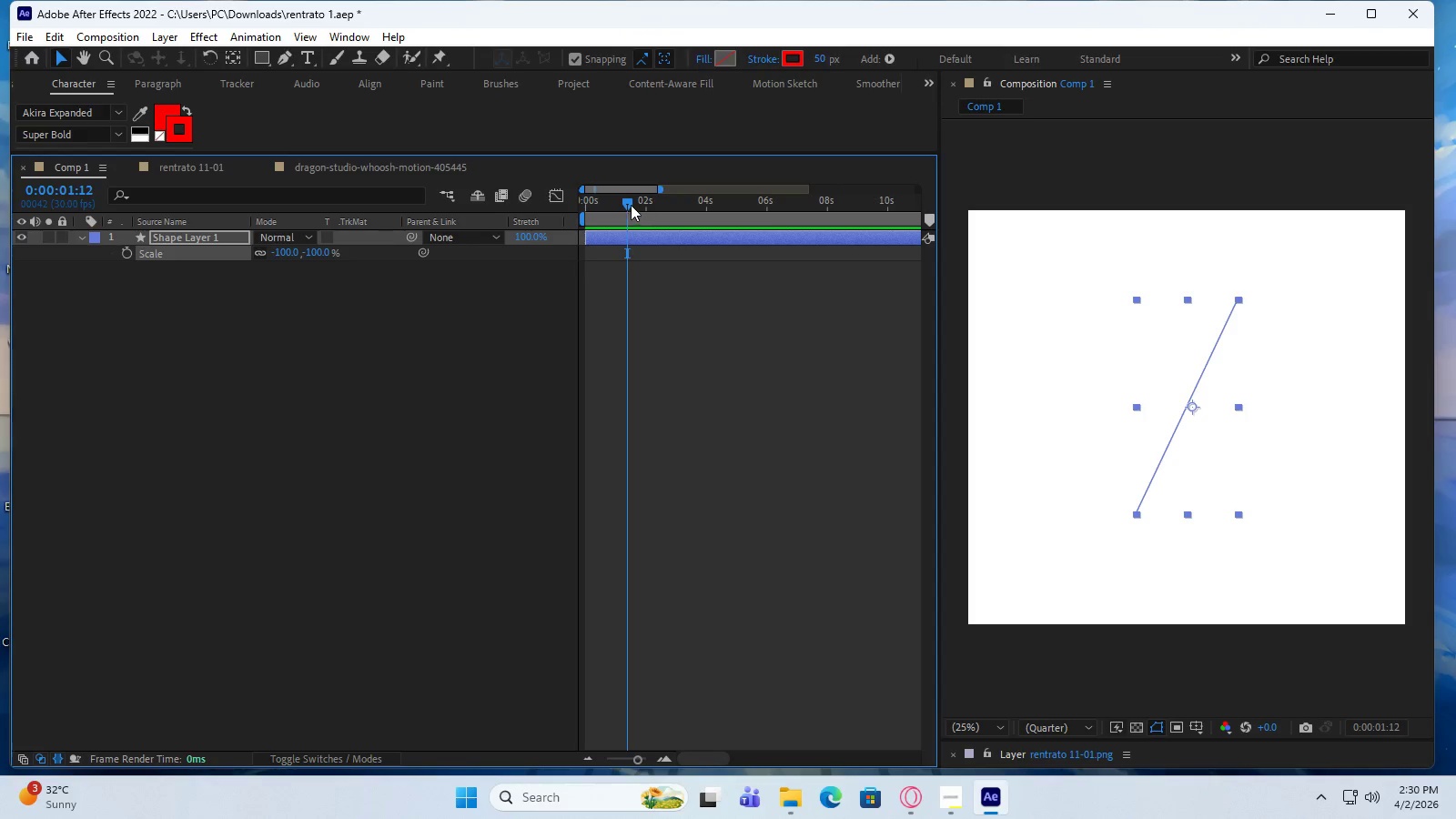 
left_click_drag(start_coordinate=[631, 205], to_coordinate=[544, 207])
 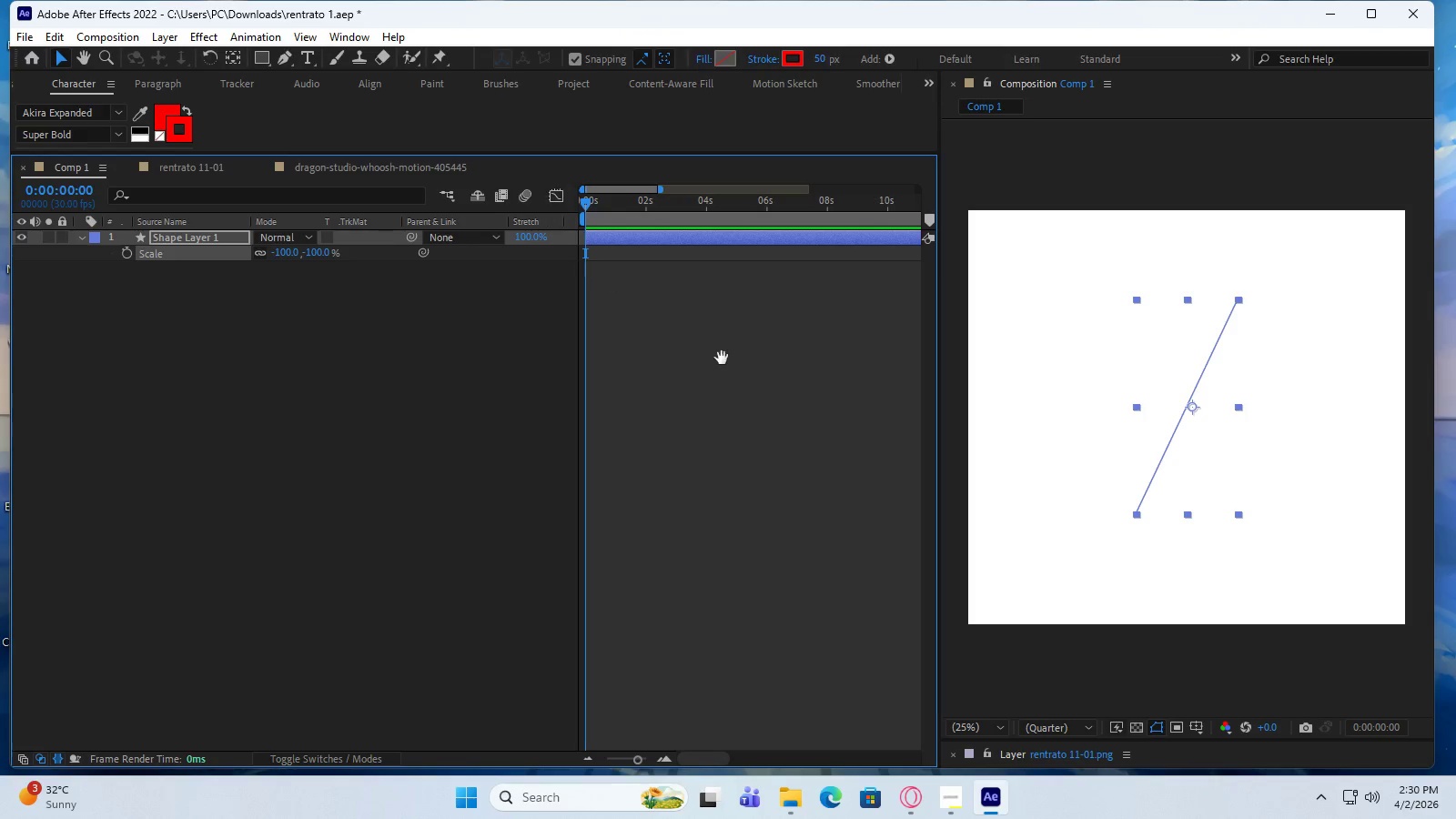 
key(Space)
 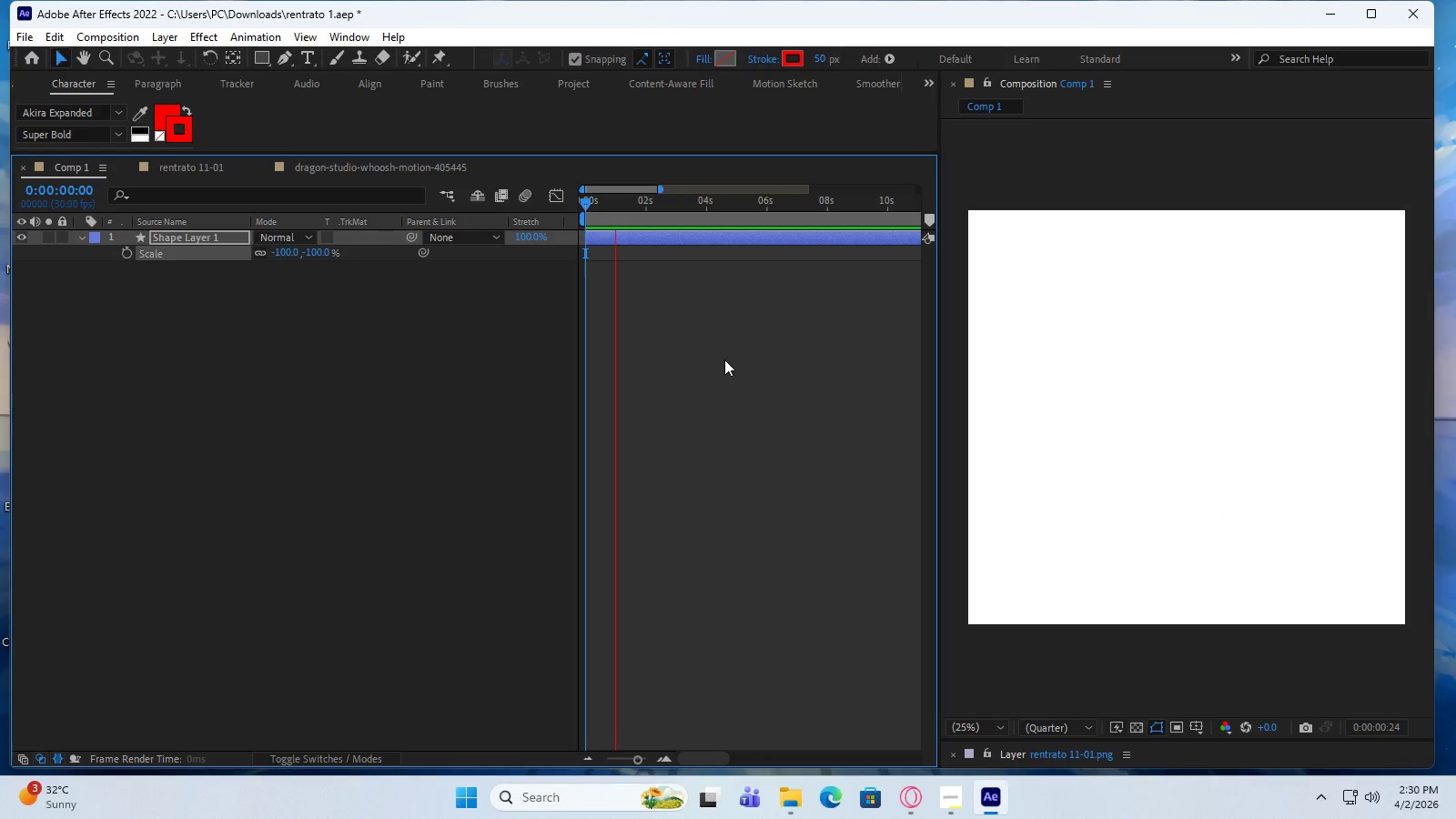 
key(Space)
 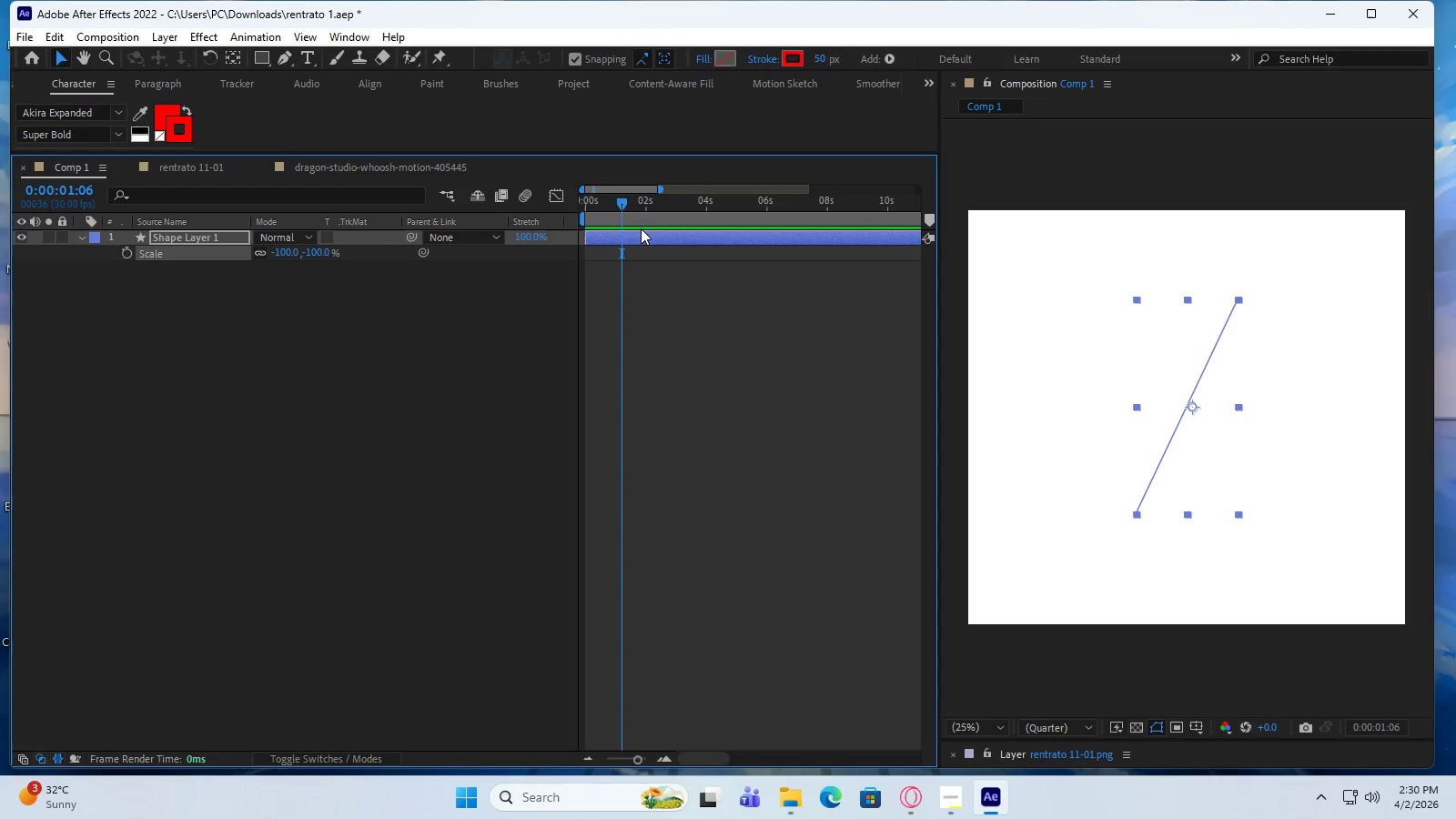 
left_click_drag(start_coordinate=[622, 202], to_coordinate=[585, 207])
 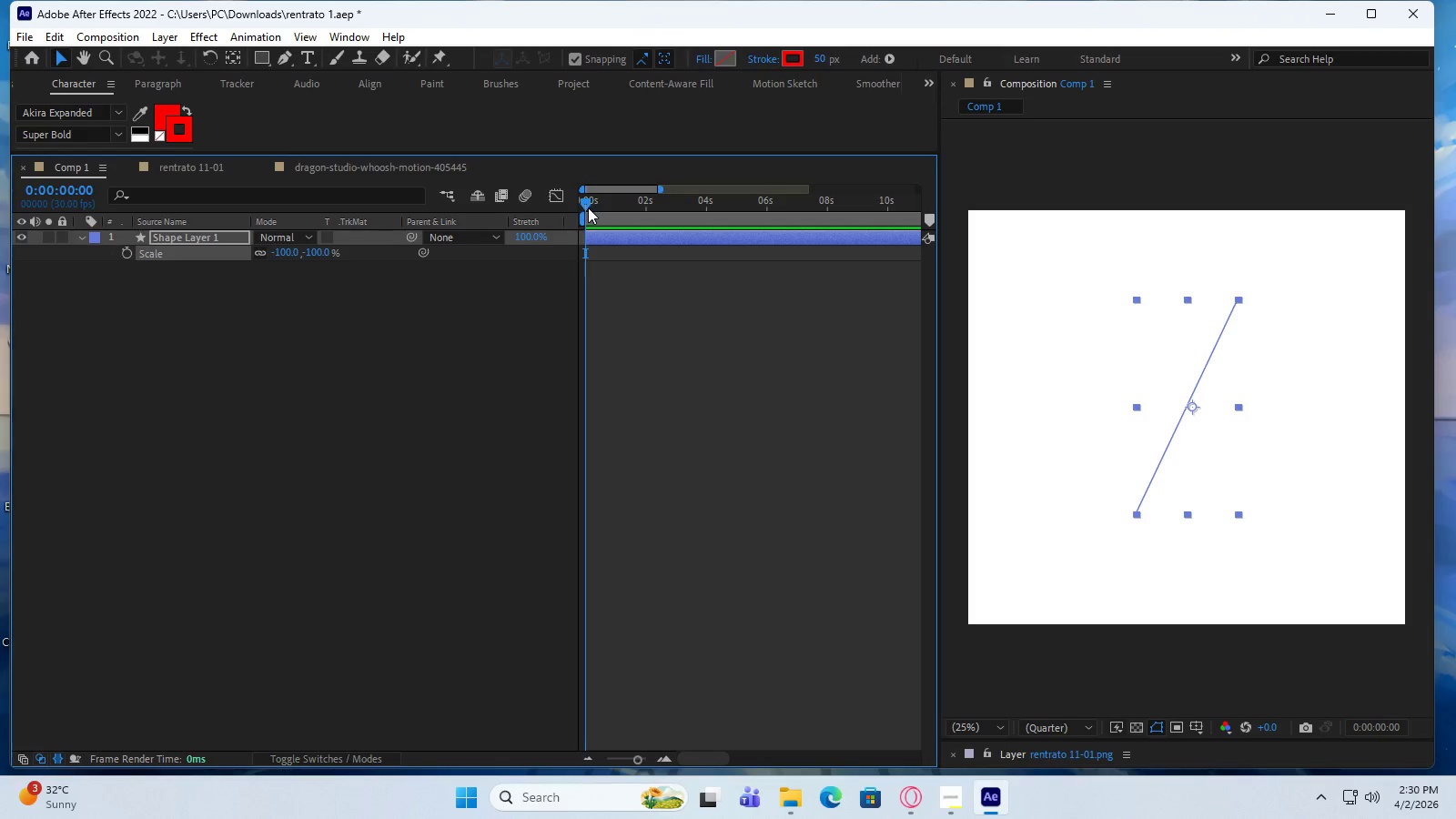 
left_click_drag(start_coordinate=[585, 203], to_coordinate=[600, 203])
 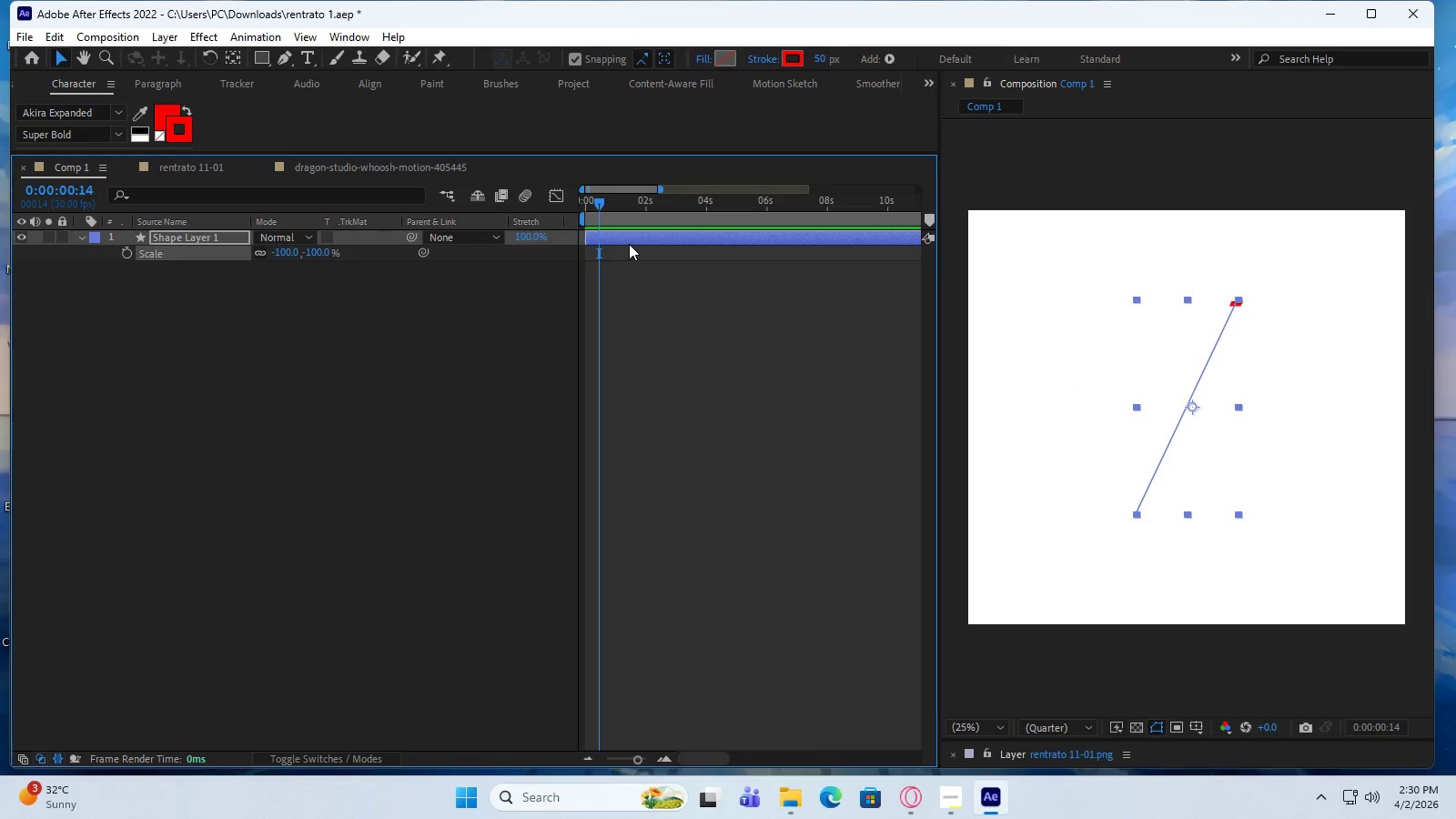 
left_click_drag(start_coordinate=[597, 202], to_coordinate=[592, 202])
 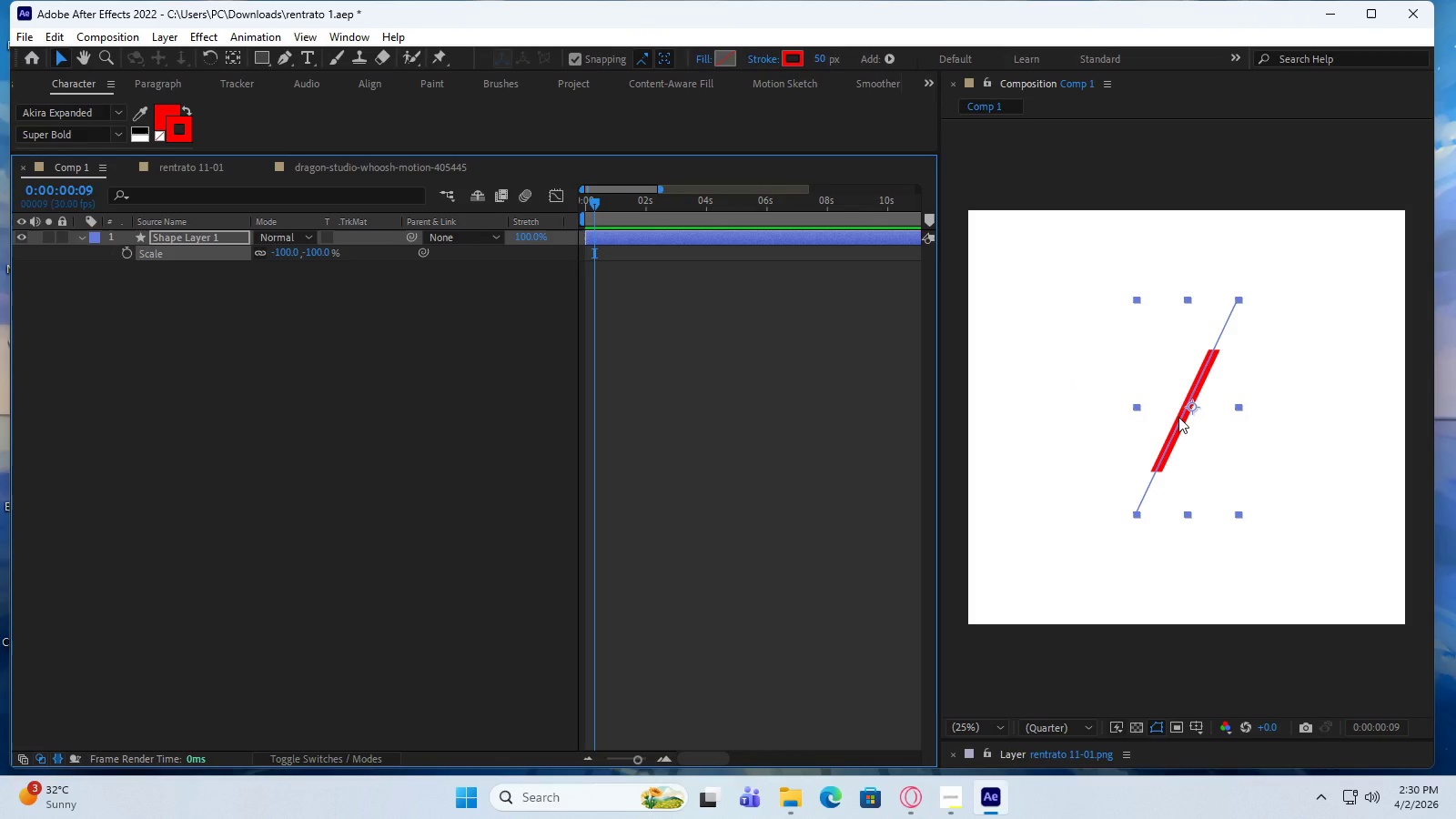 
left_click([1178, 417])
 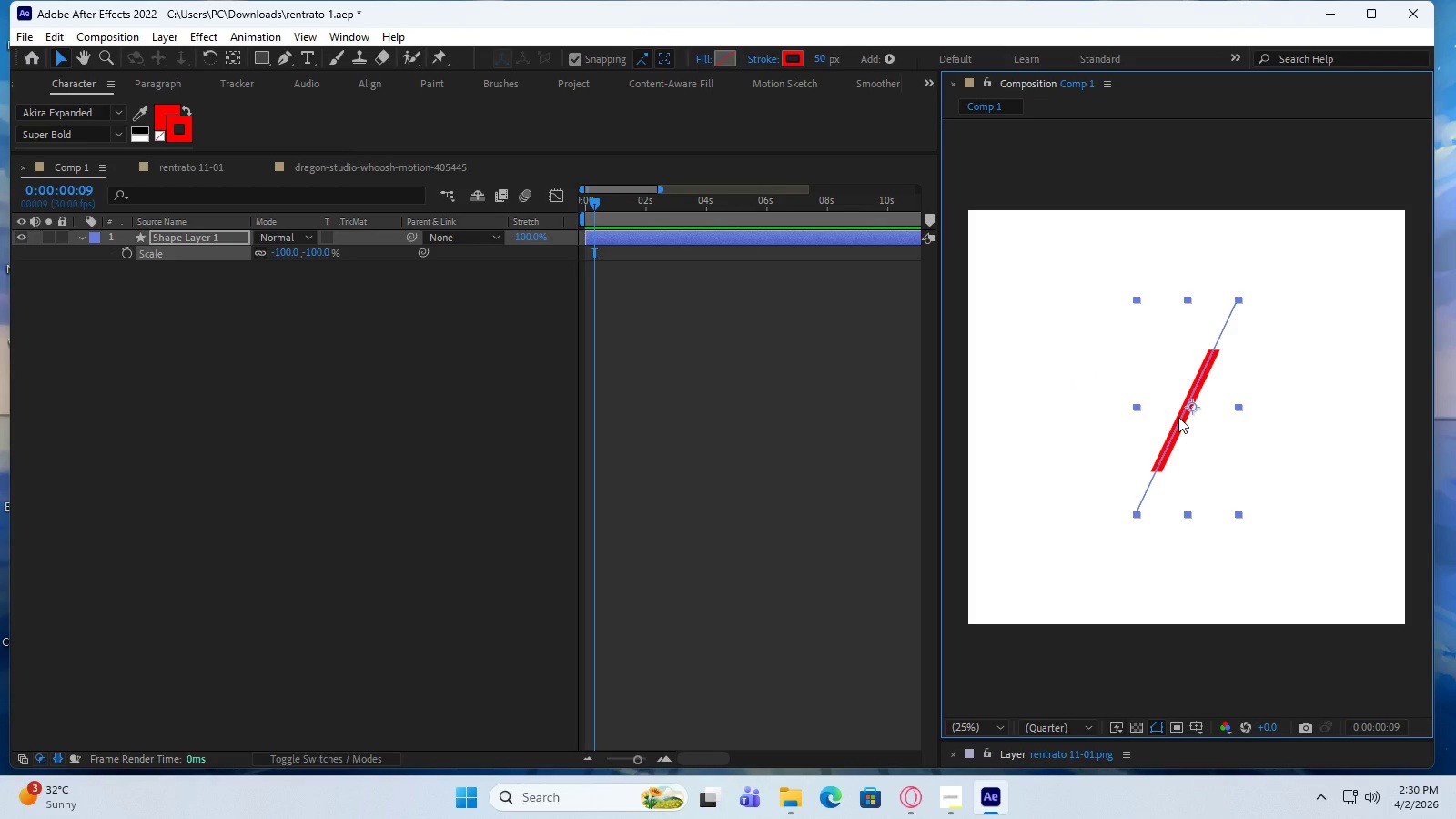 
hold_key(key=AltLeft, duration=1.5)
left_click_drag(start_coordinate=[1178, 417], to_coordinate=[1171, 367])
 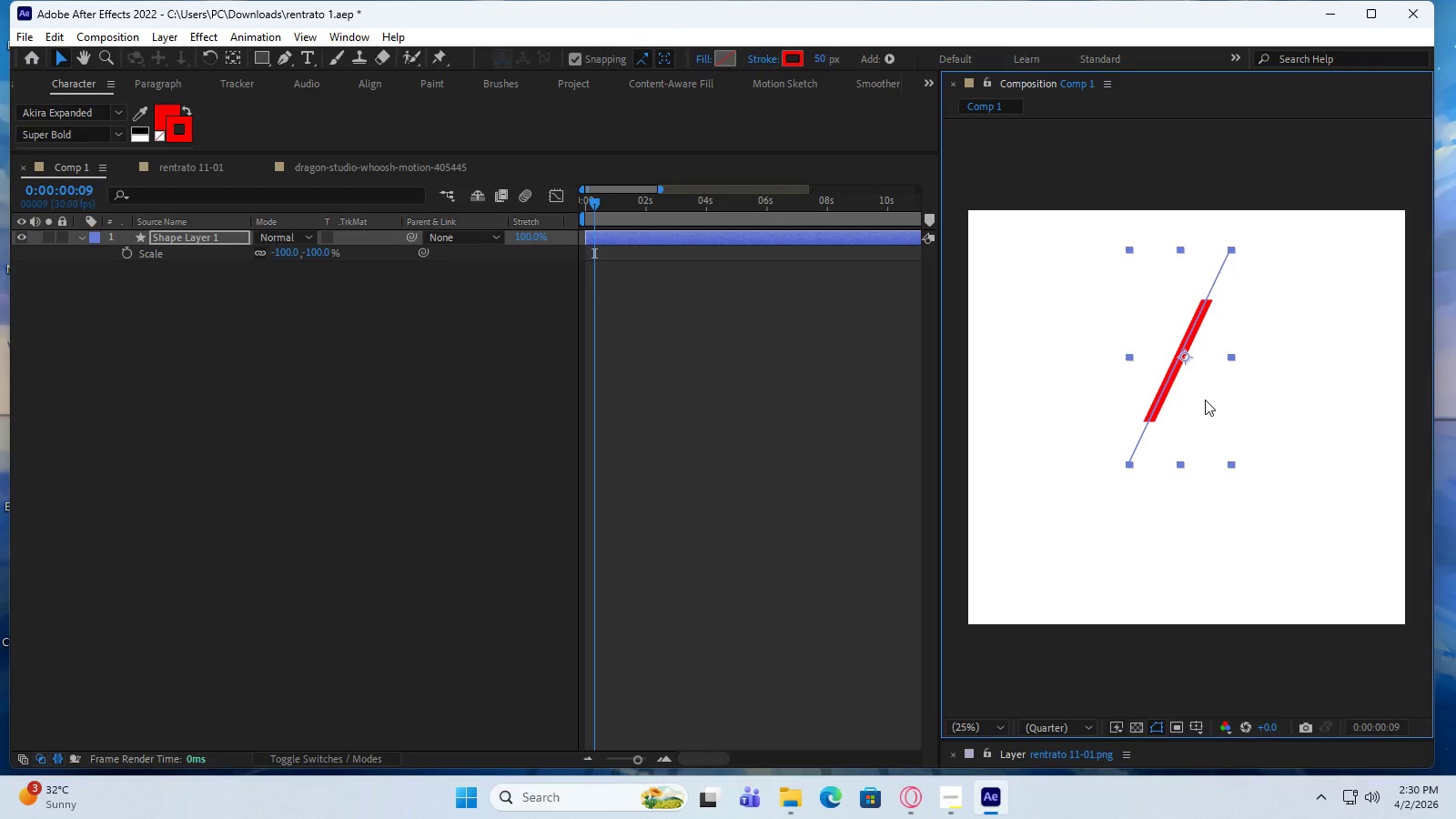 
hold_key(key=AltLeft, duration=1.52)
 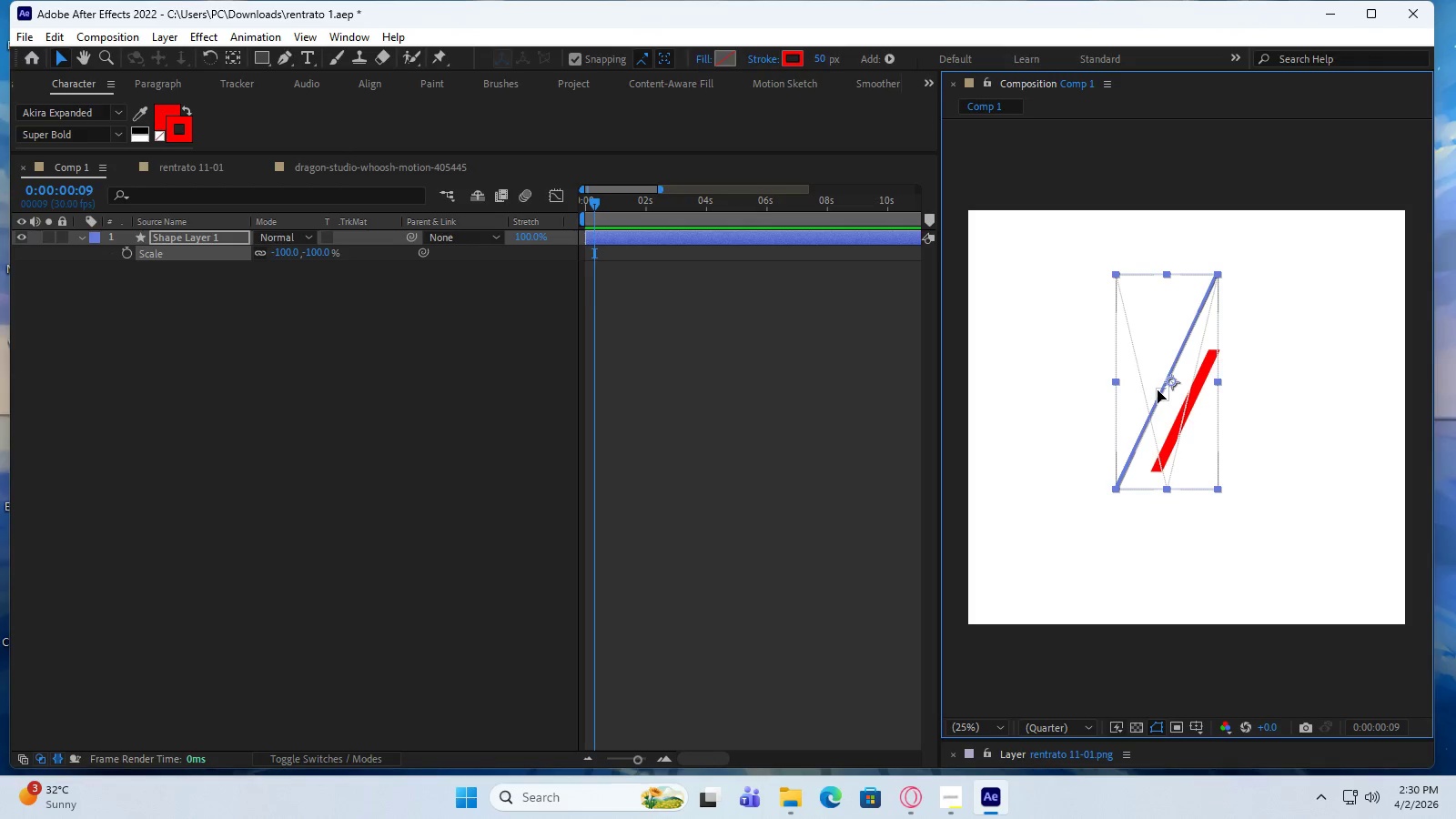 
hold_key(key=AltLeft, duration=1.52)
 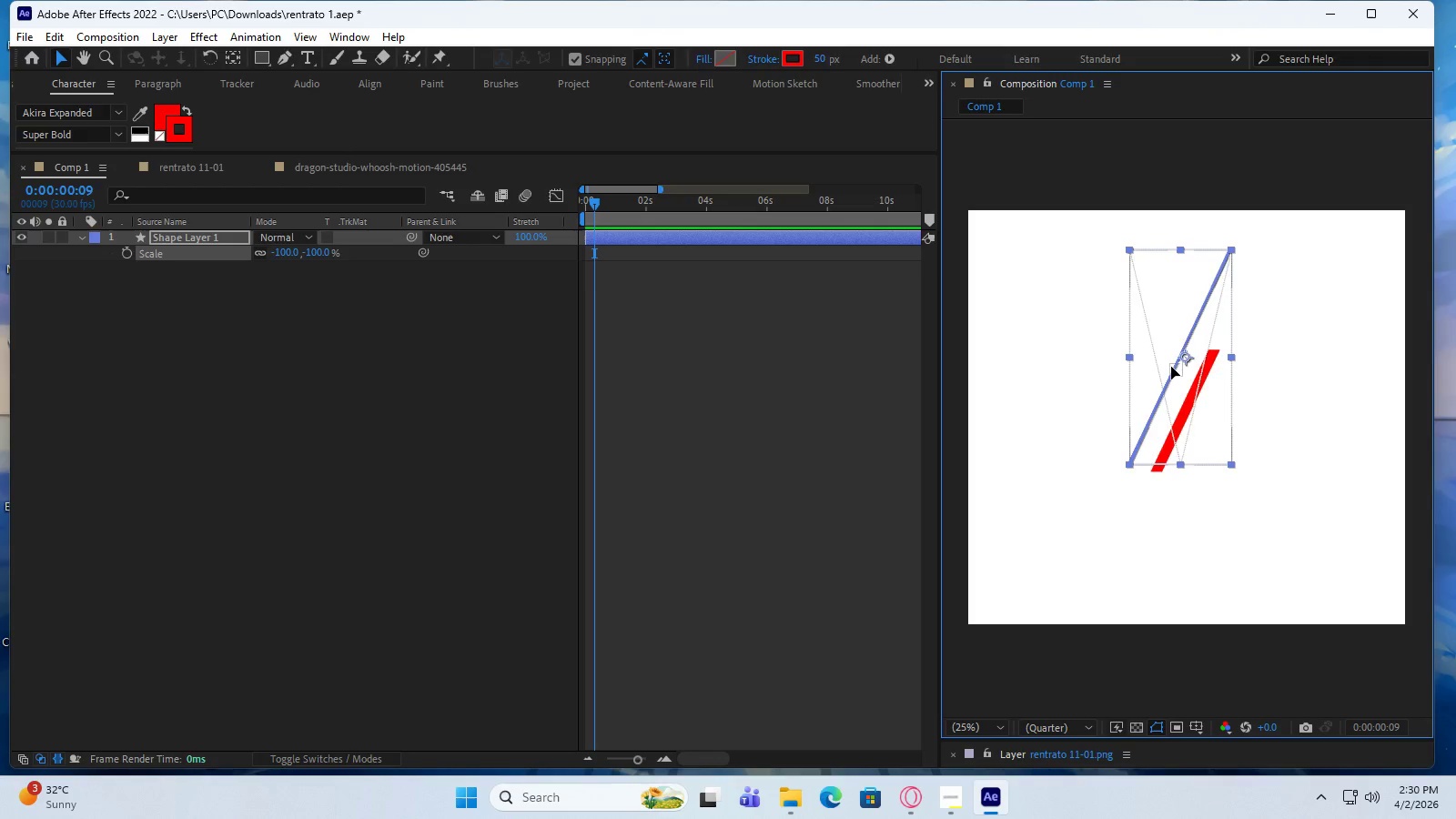 
hold_key(key=AltLeft, duration=0.86)
 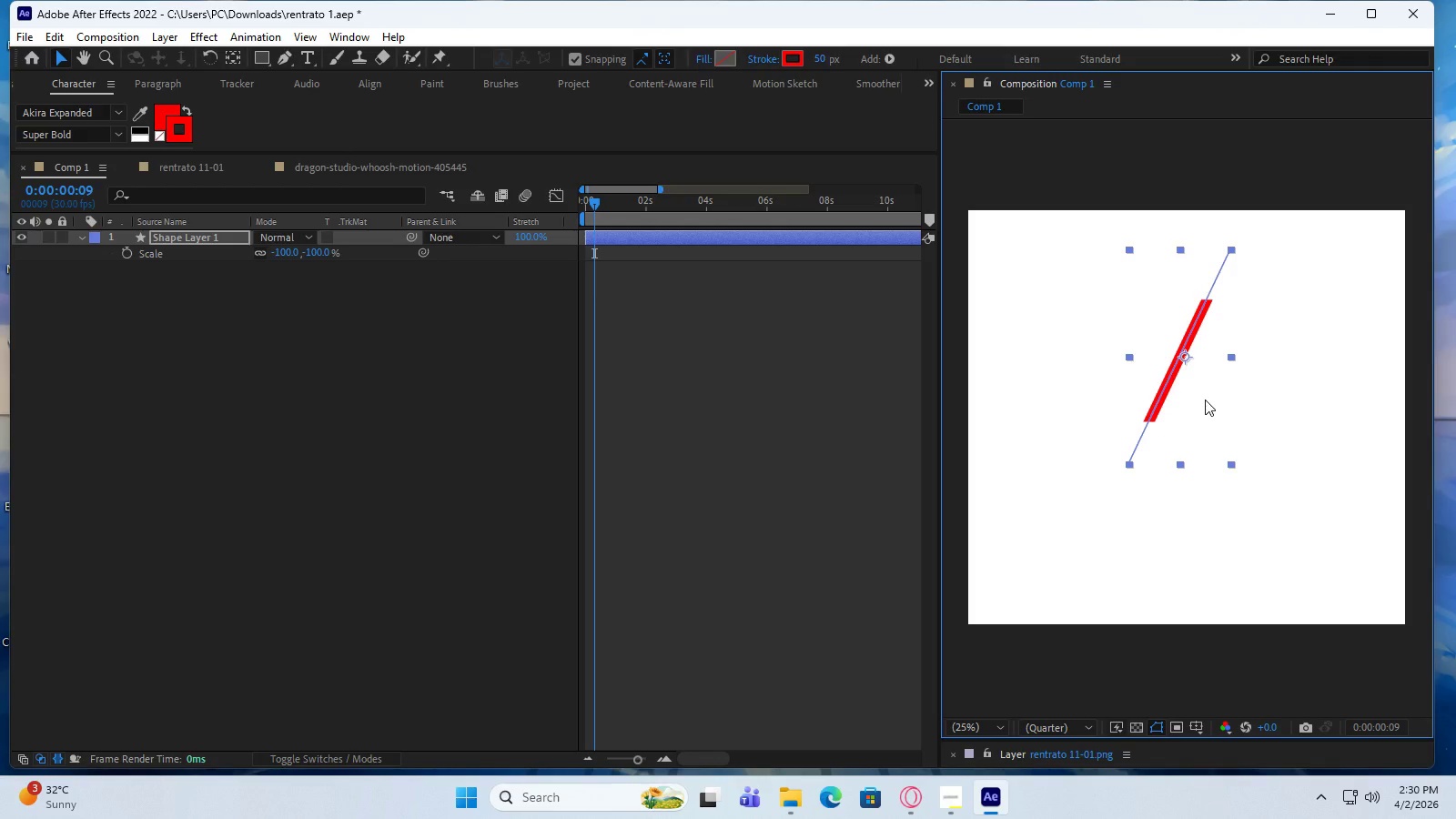 
key(Control+Z)
 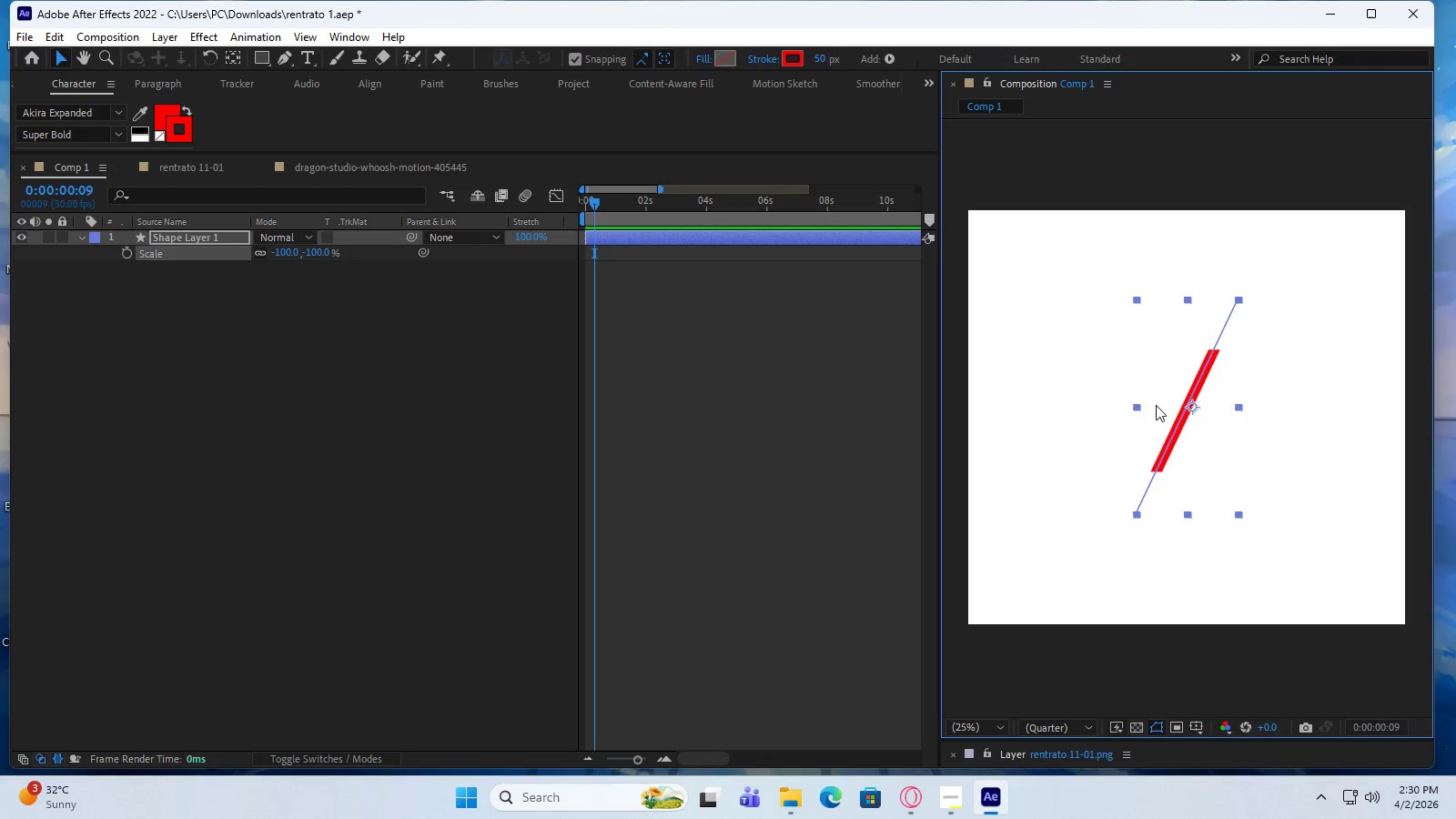 
key(Control+D)
 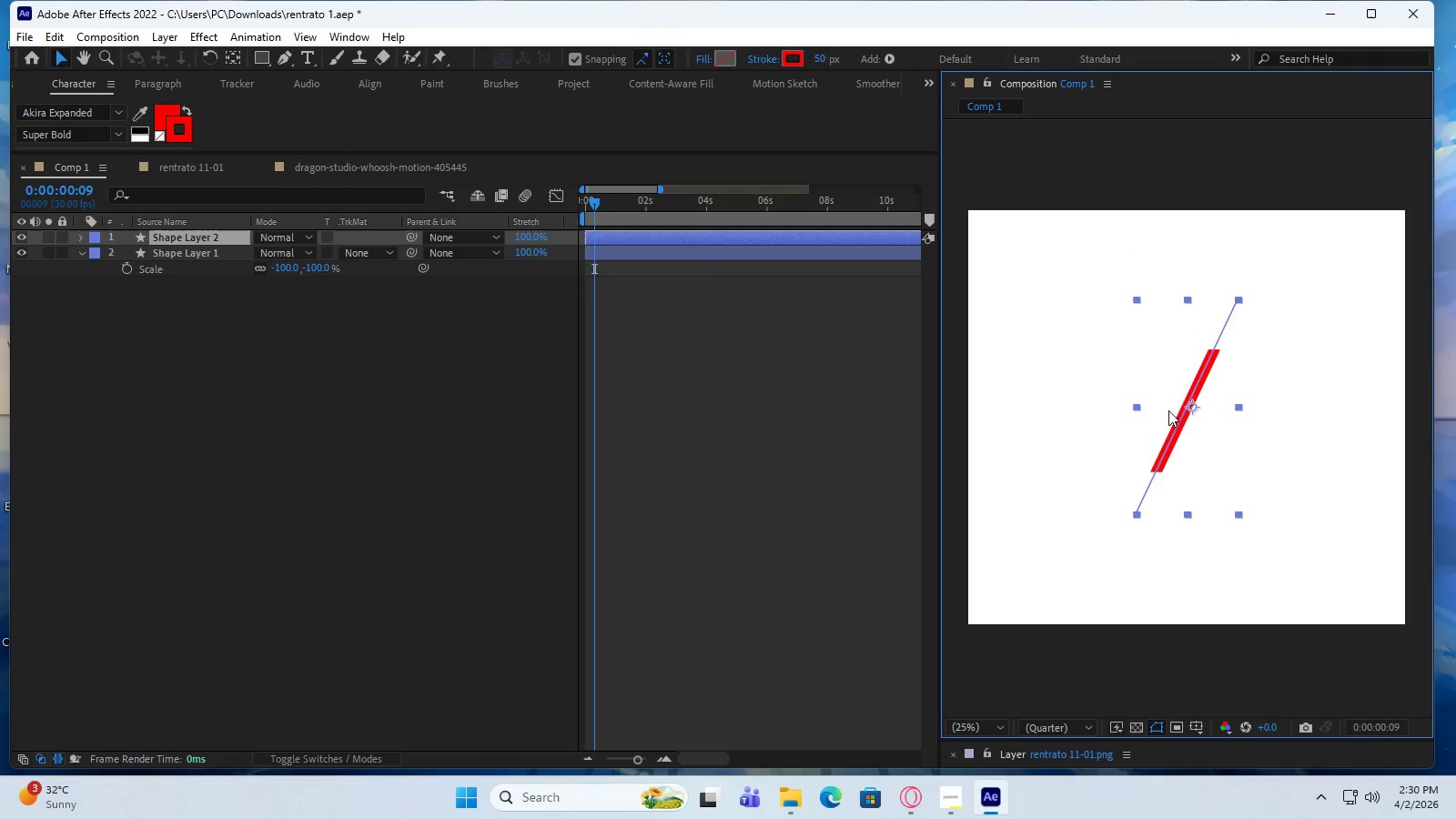 
left_click_drag(start_coordinate=[1178, 422], to_coordinate=[1163, 383])
 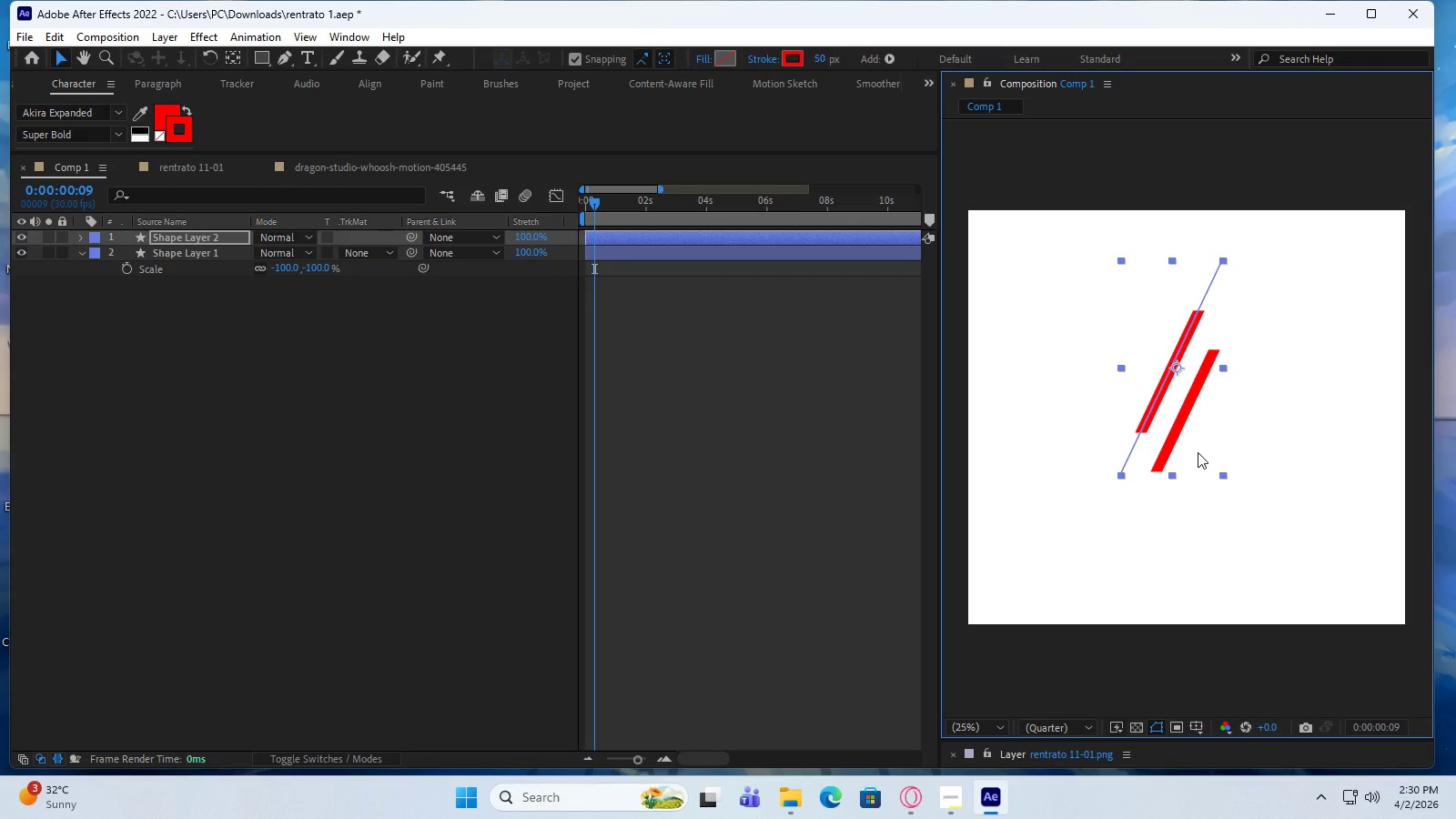 
key(Control+D)
 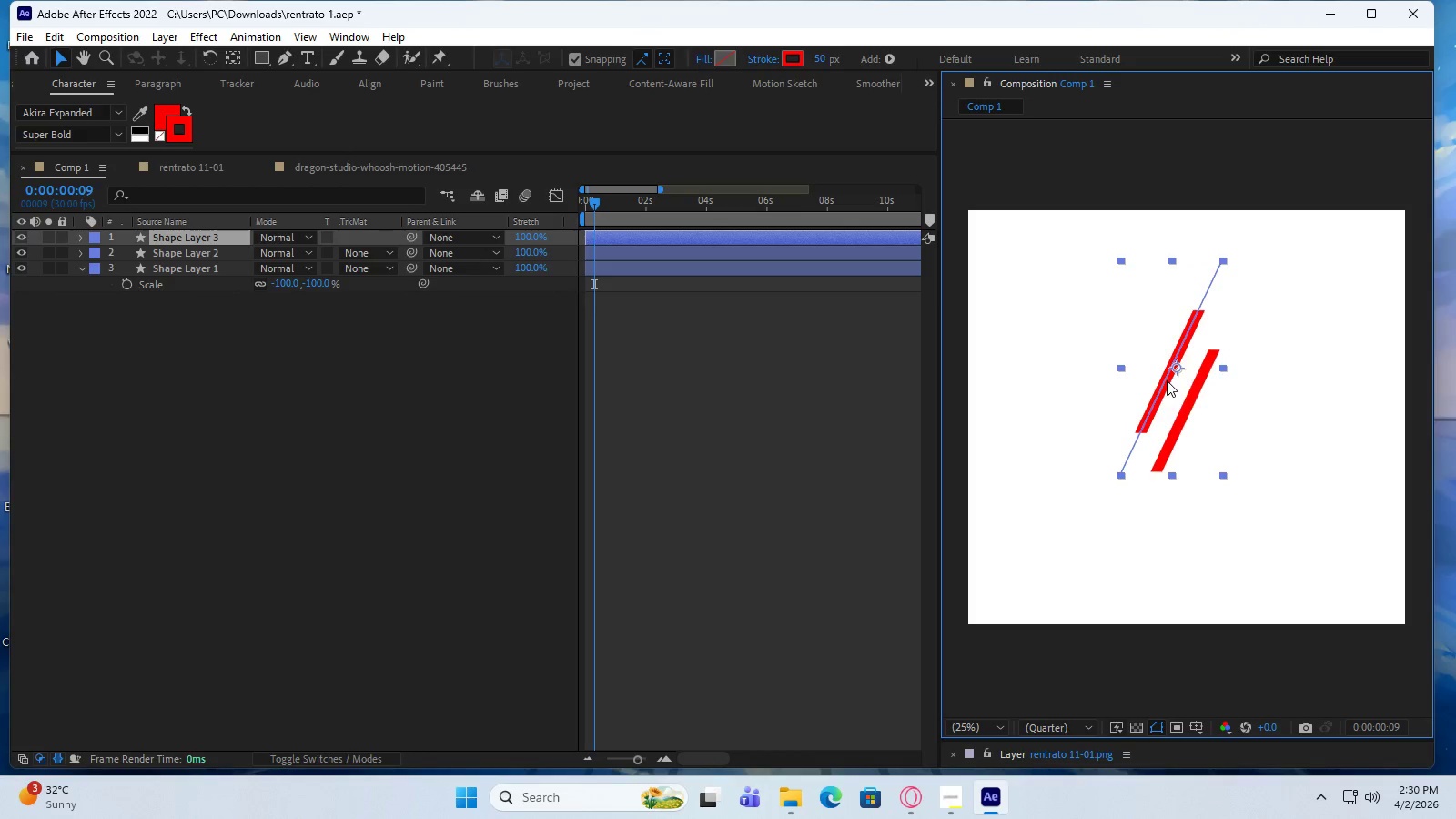 
left_click_drag(start_coordinate=[1165, 380], to_coordinate=[1236, 389])
 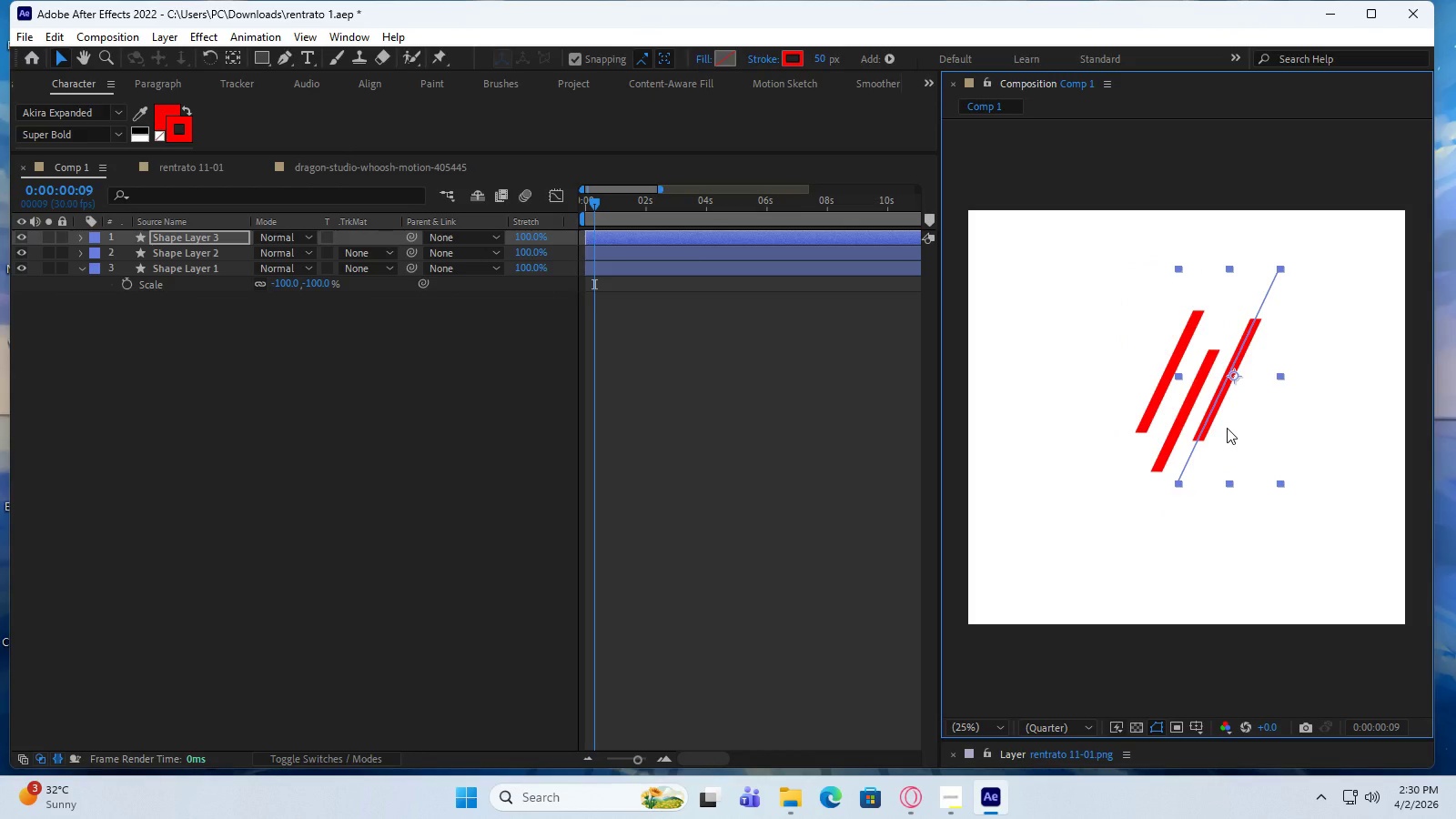 
hold_key(key=ControlLeft, duration=1.5)
 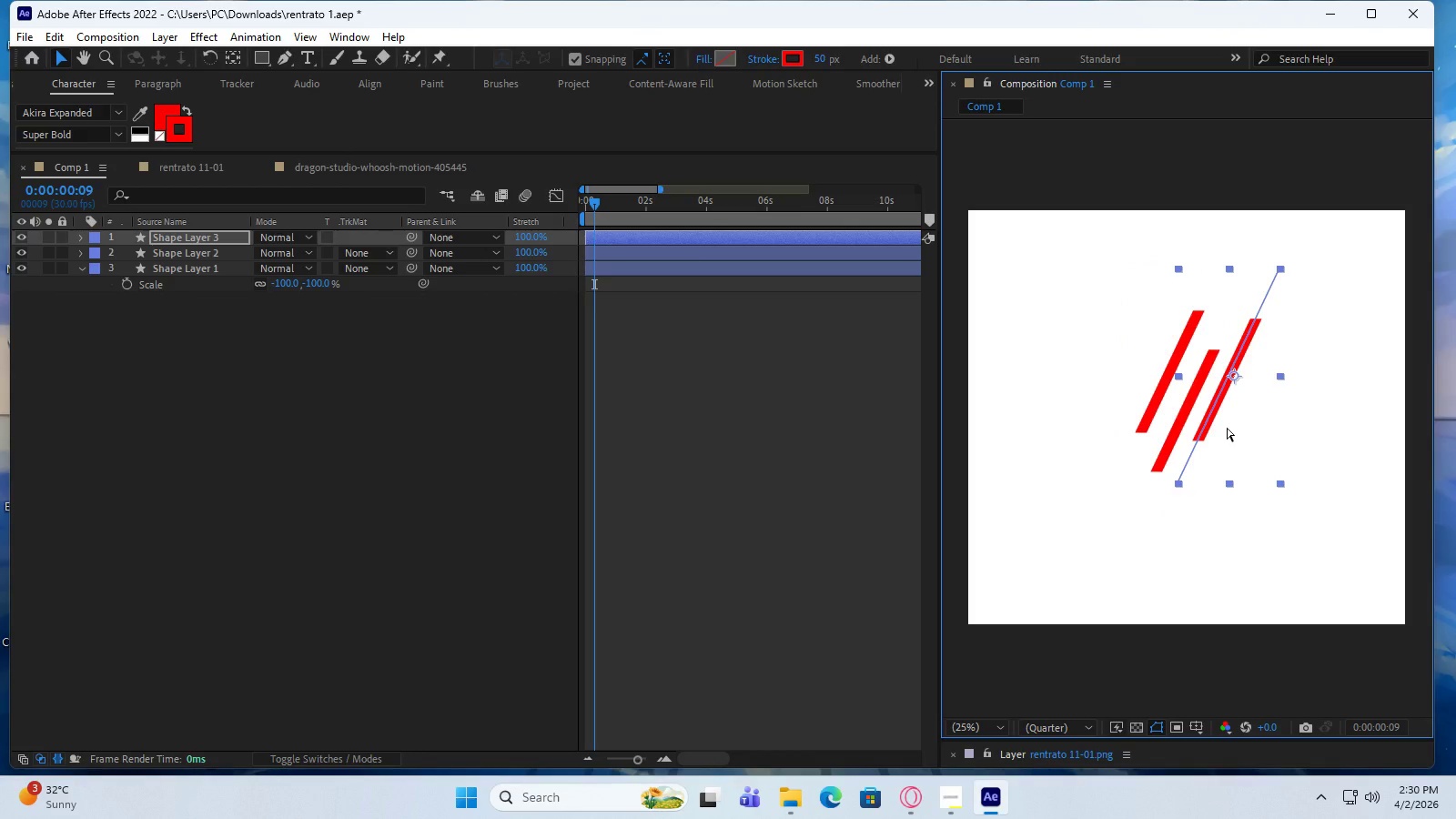 
hold_key(key=ControlLeft, duration=1.51)
 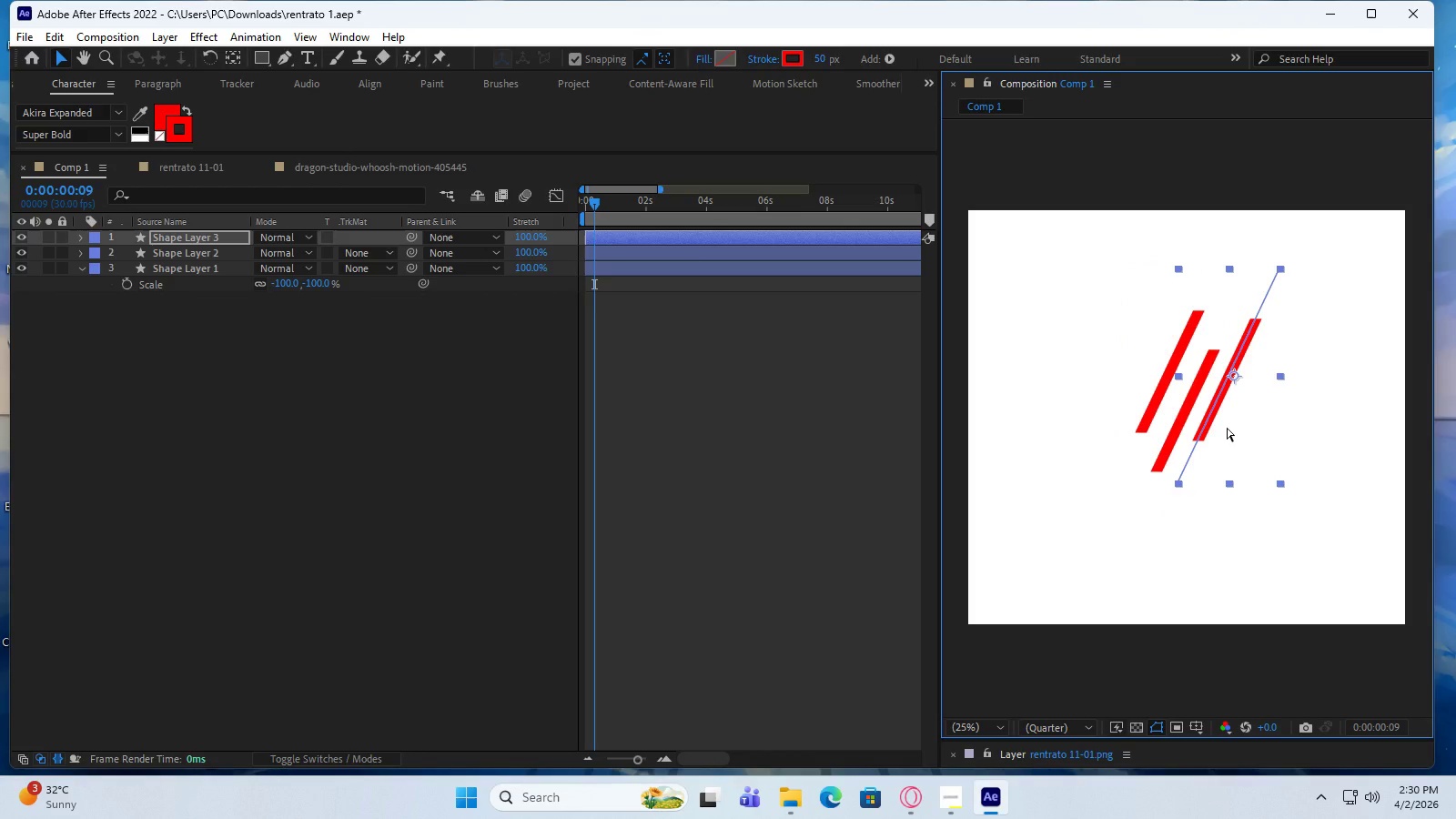 
hold_key(key=ControlLeft, duration=1.53)
 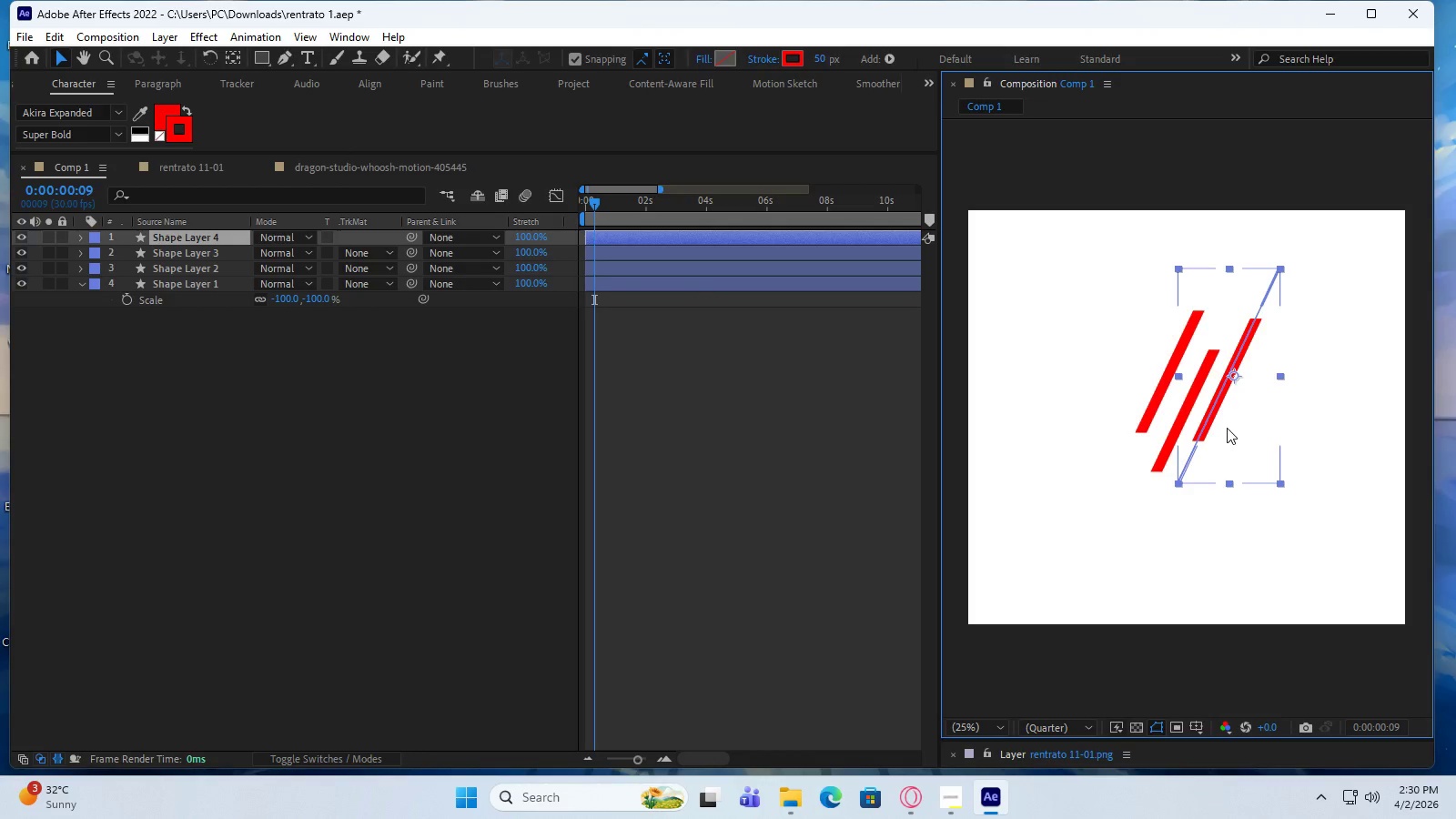 
key(Control+D)
 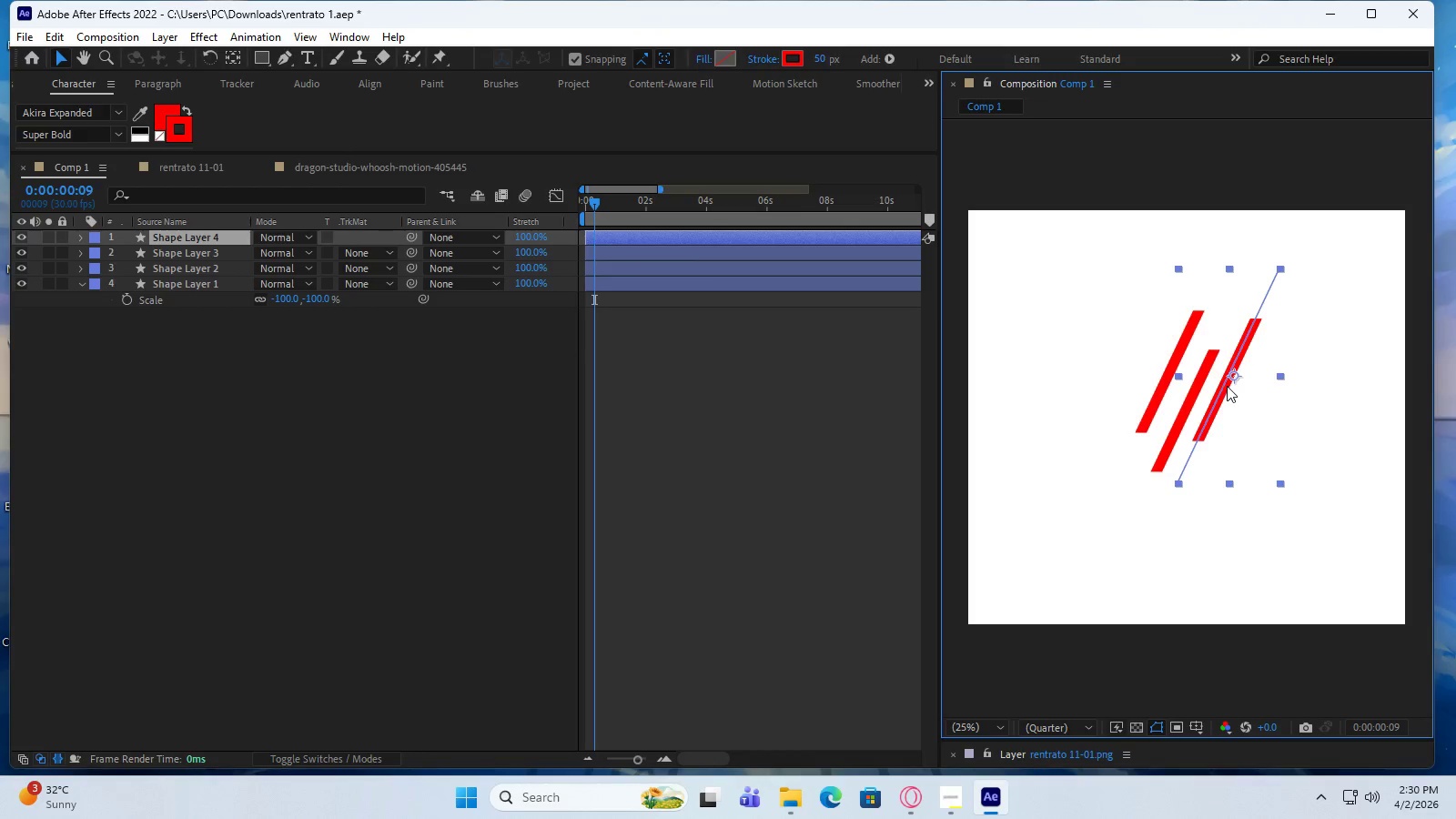 
left_click_drag(start_coordinate=[1227, 386], to_coordinate=[1221, 449])
 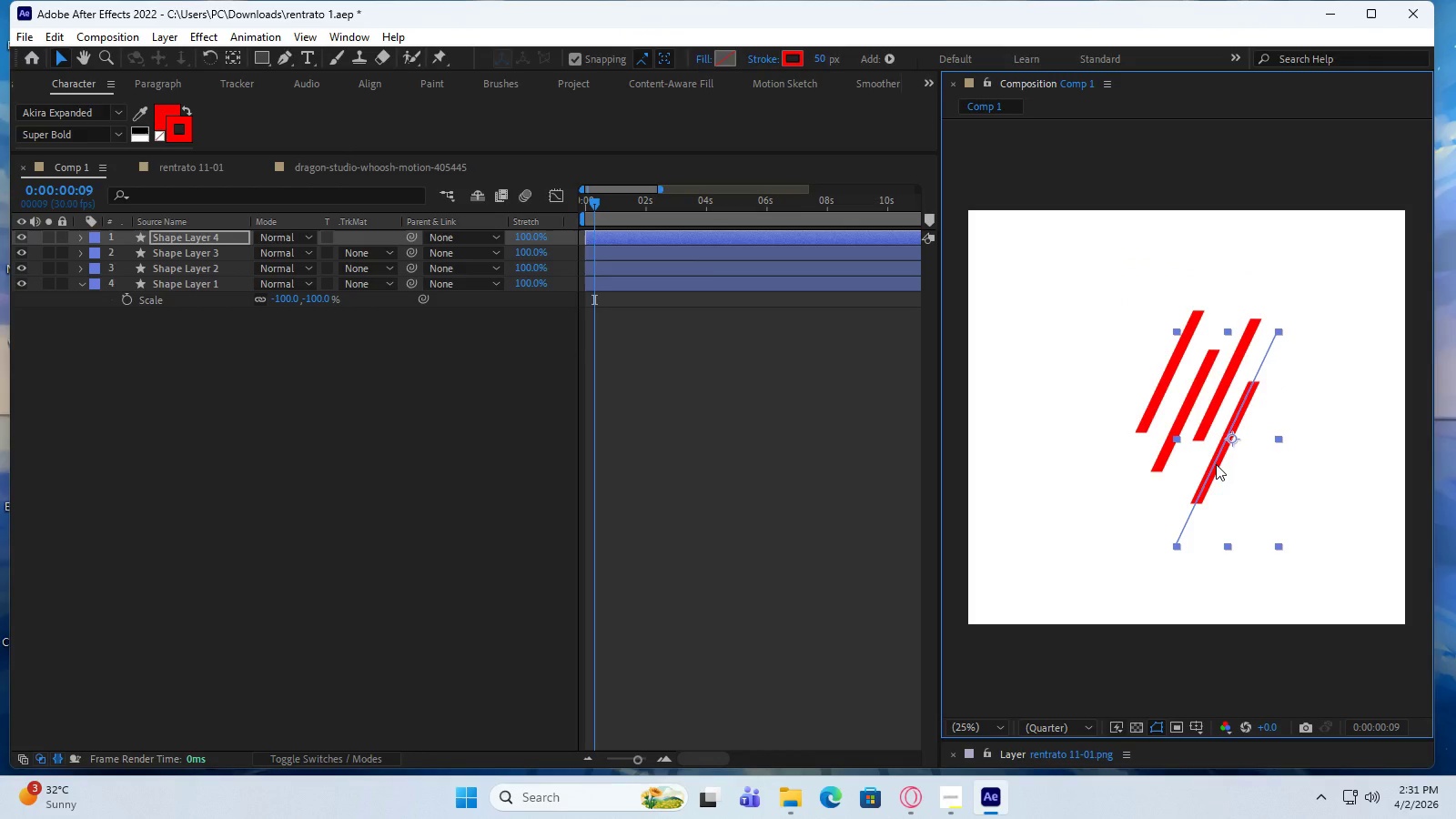 
key(Control+D)
 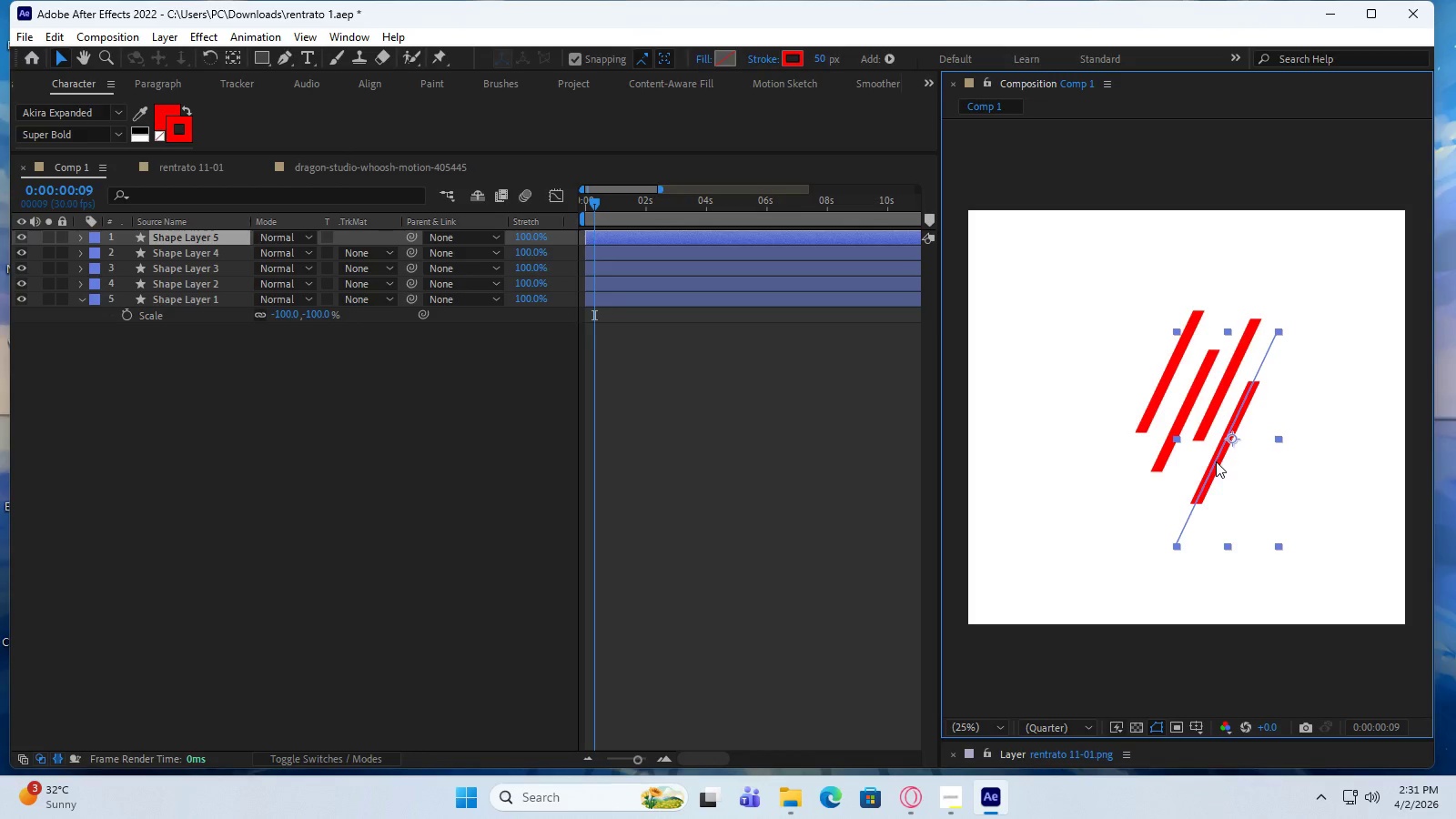 
left_click_drag(start_coordinate=[1216, 461], to_coordinate=[1132, 475])
 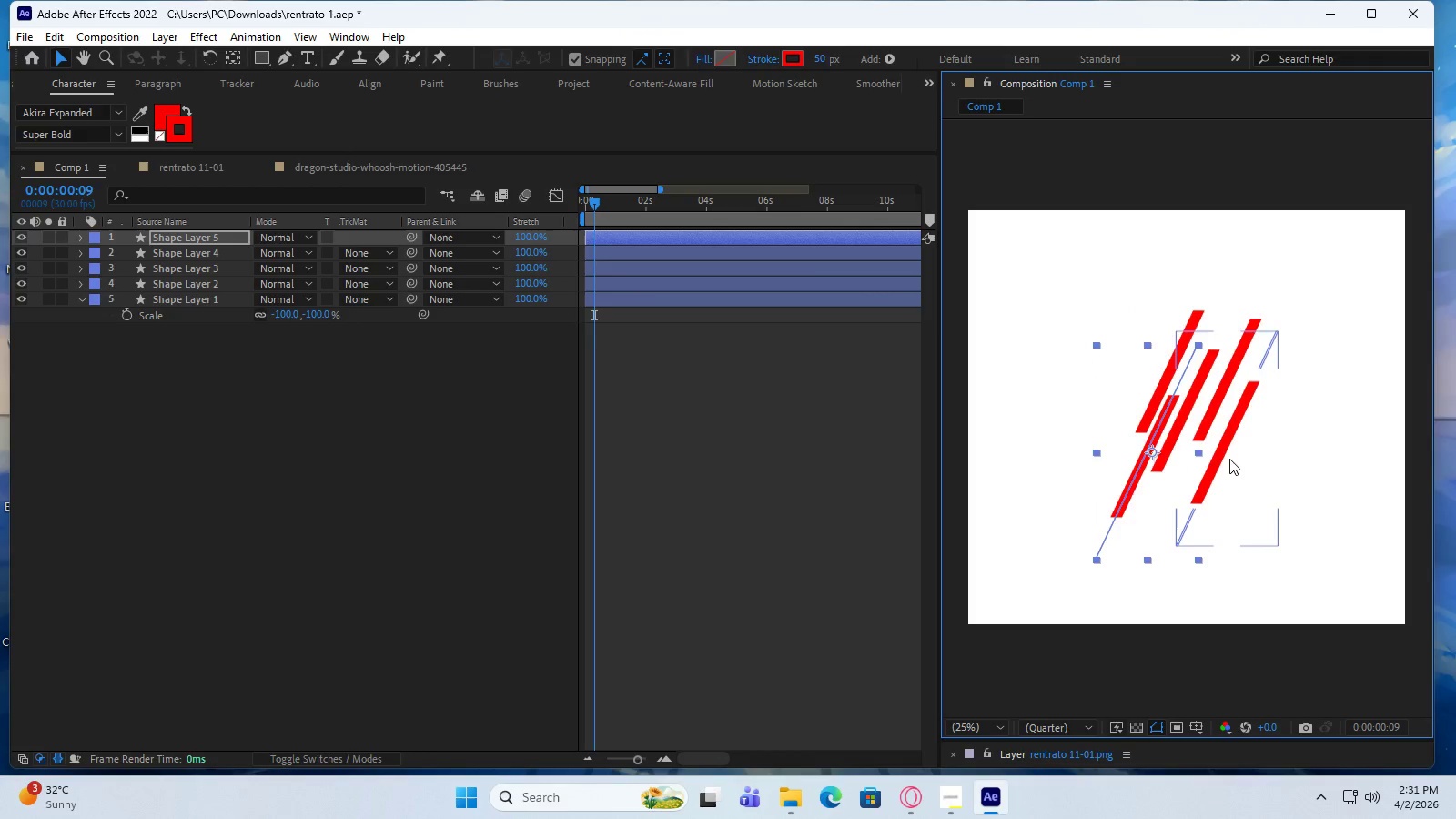 
key(Control+D)
 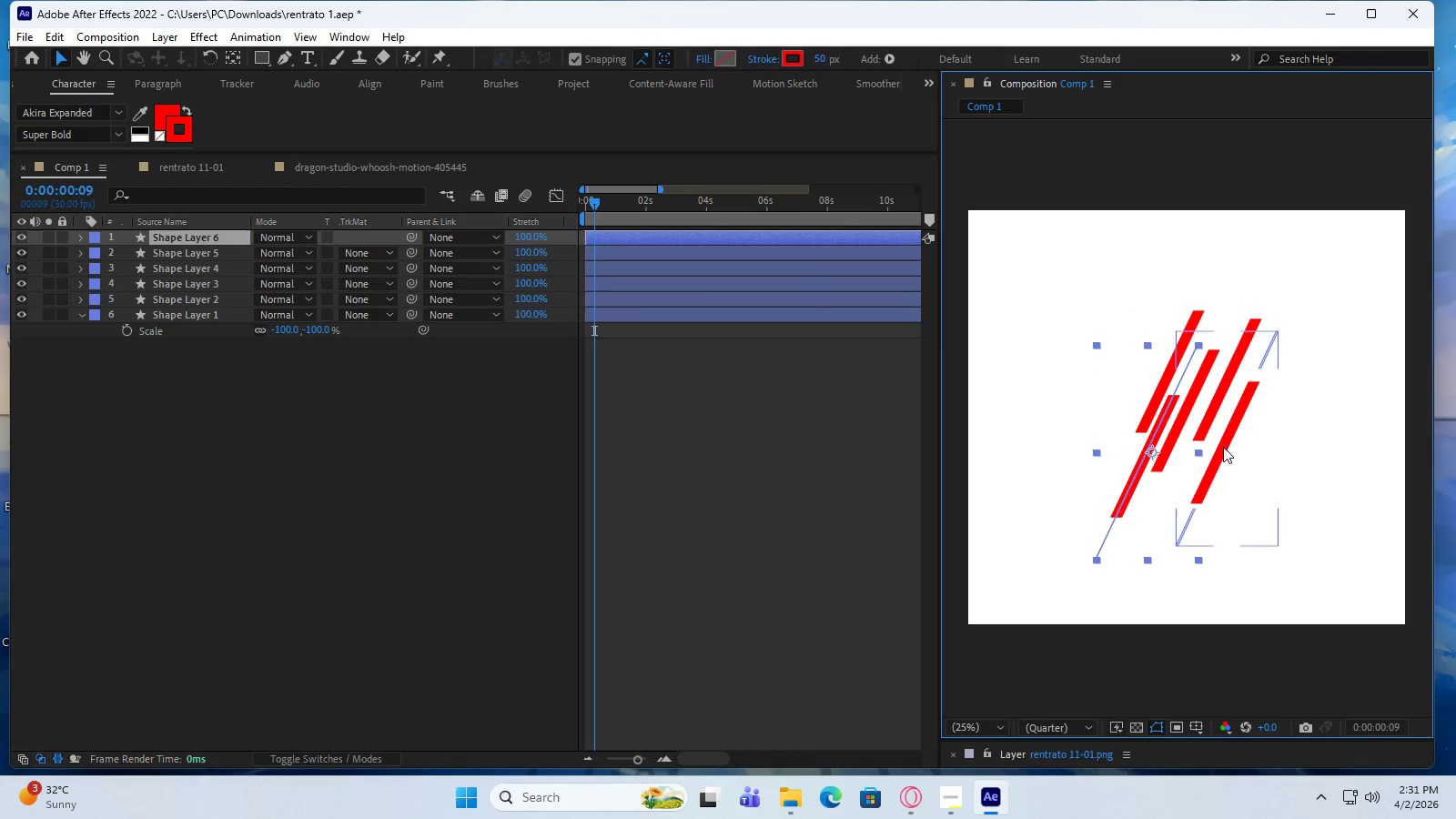 
left_click_drag(start_coordinate=[1223, 446], to_coordinate=[1221, 458])
 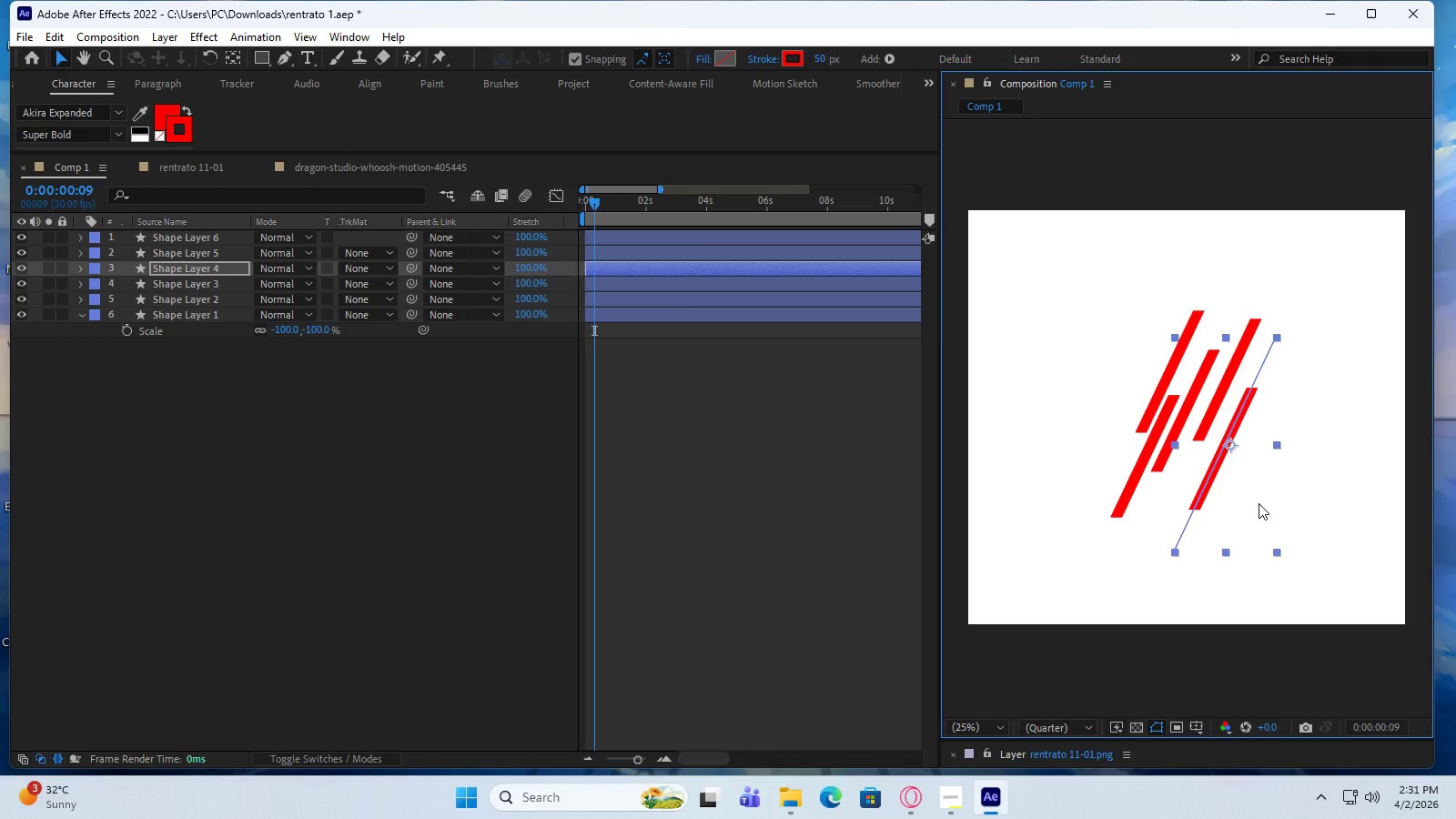 
key(Control+Z)
 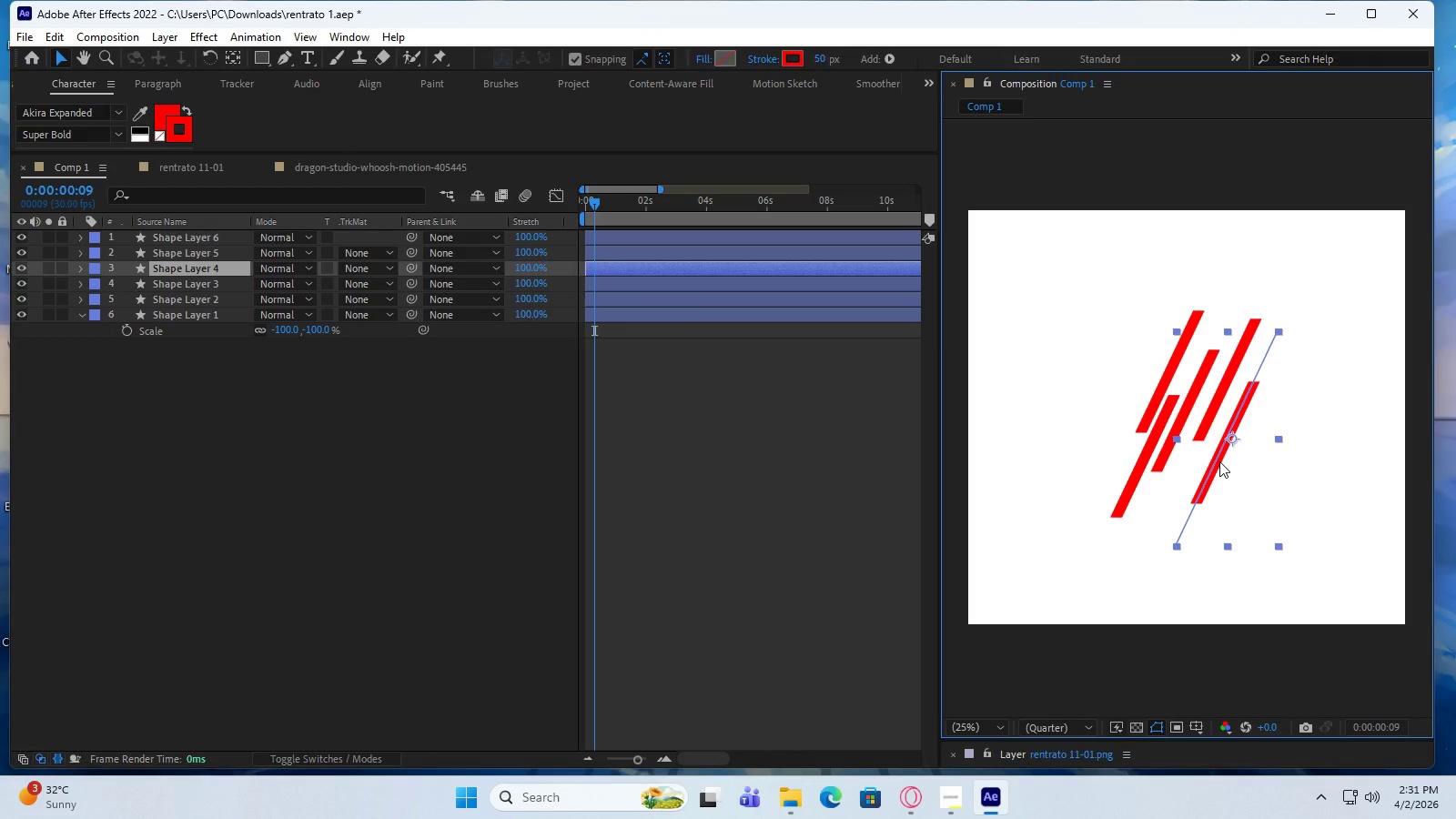 
hold_key(key=ControlLeft, duration=0.7)
 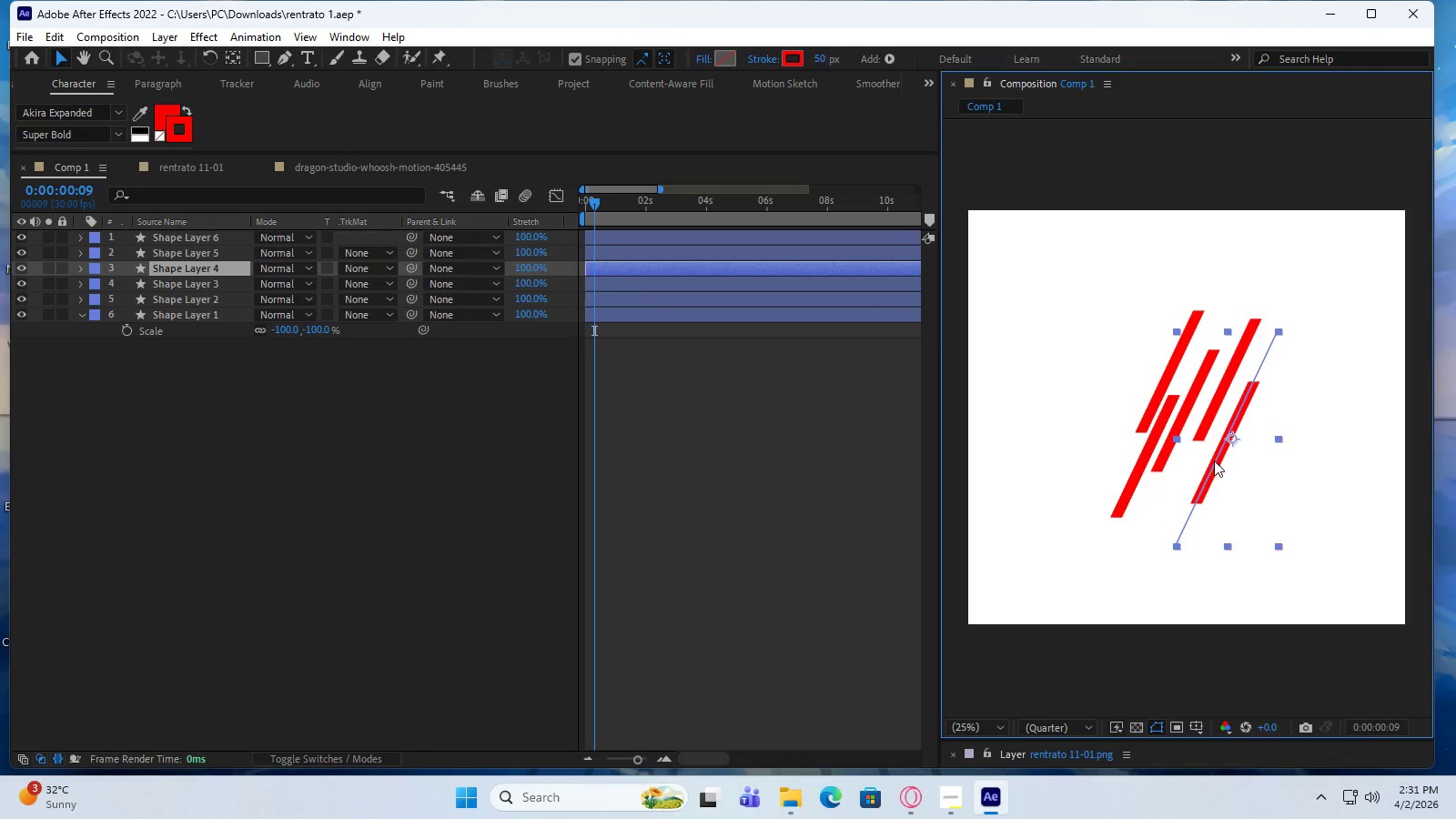 
left_click_drag(start_coordinate=[1214, 460], to_coordinate=[1290, 492])
 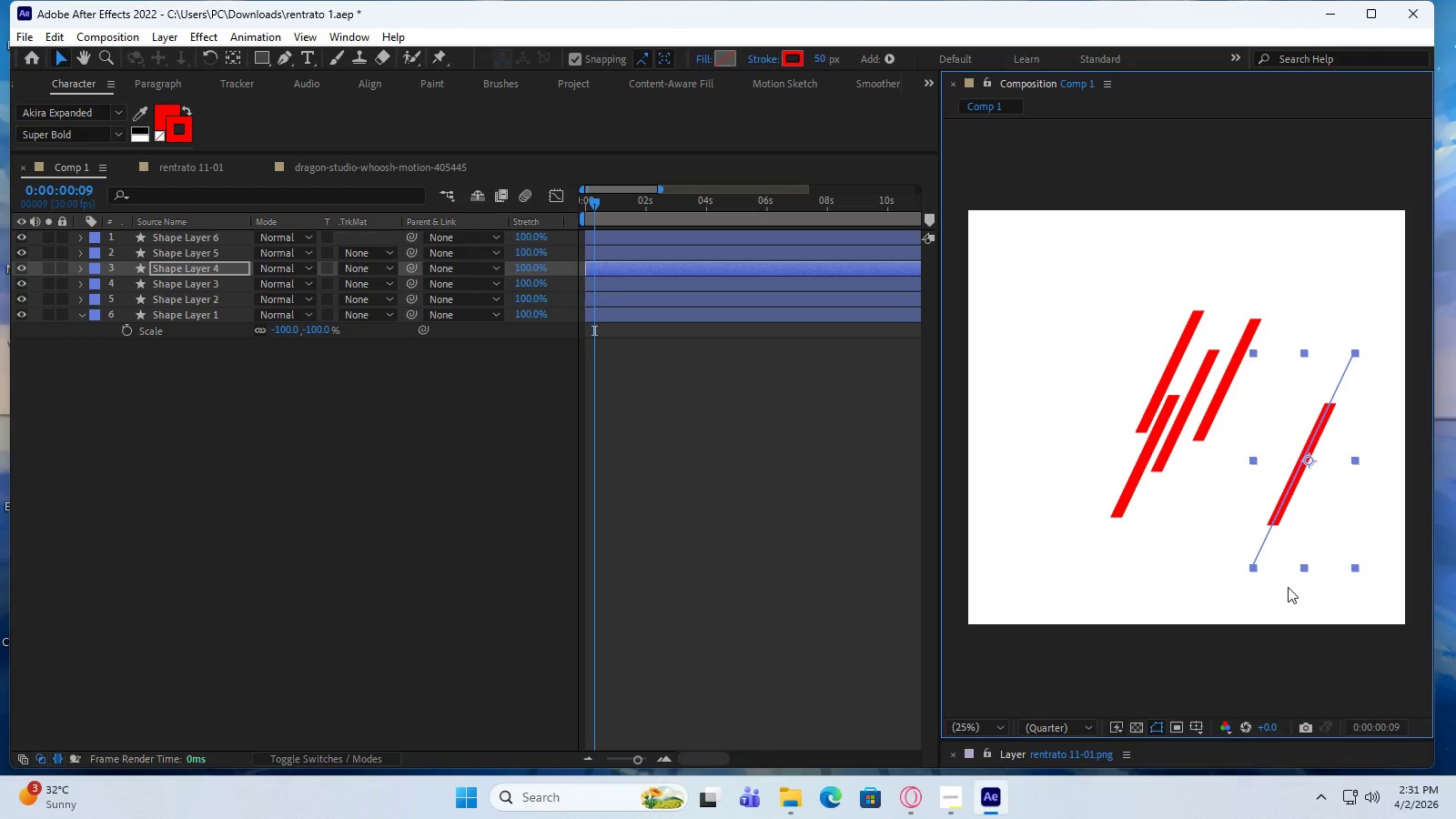 
key(Control+Z)
 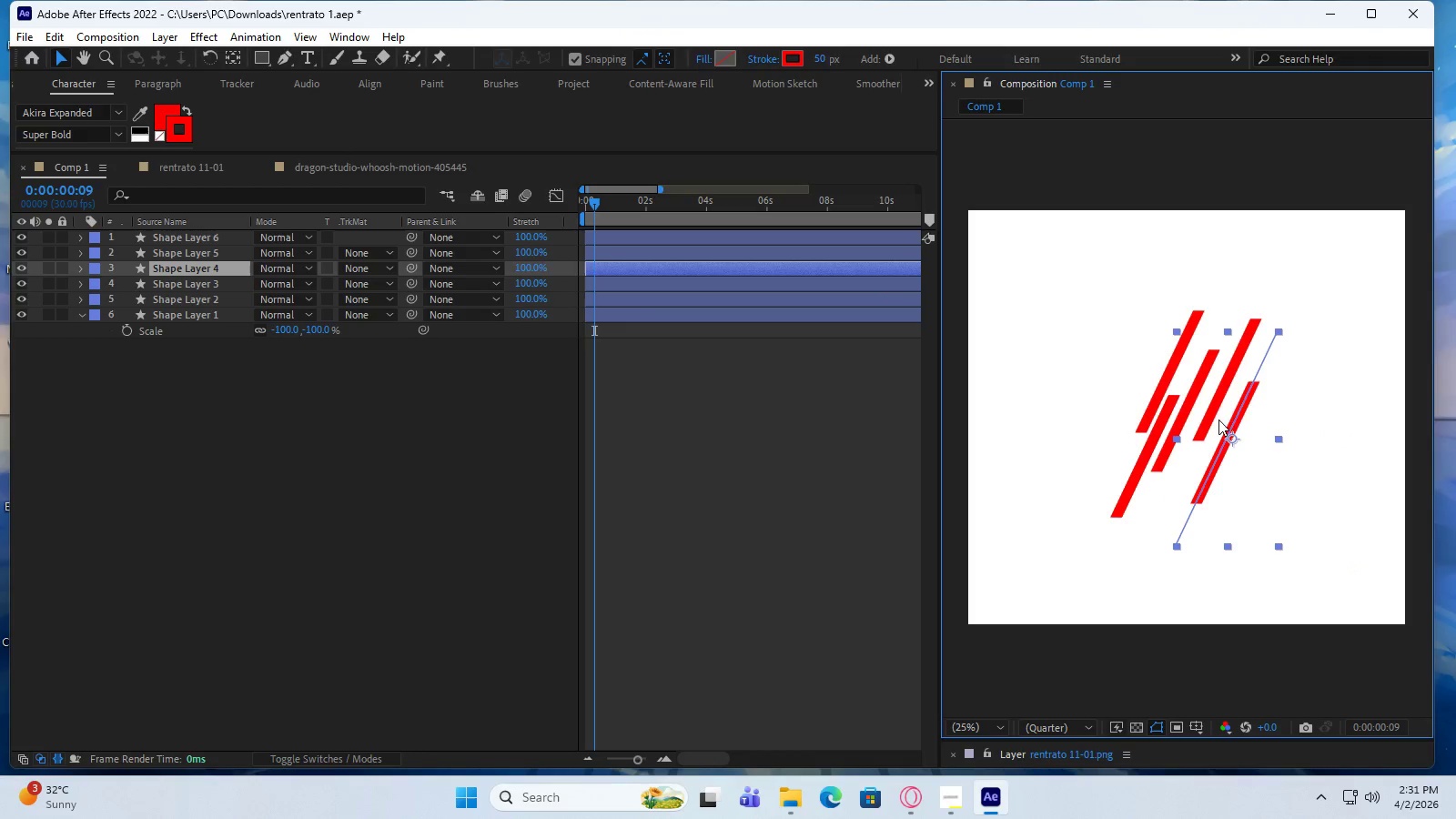 
left_click([1216, 399])
 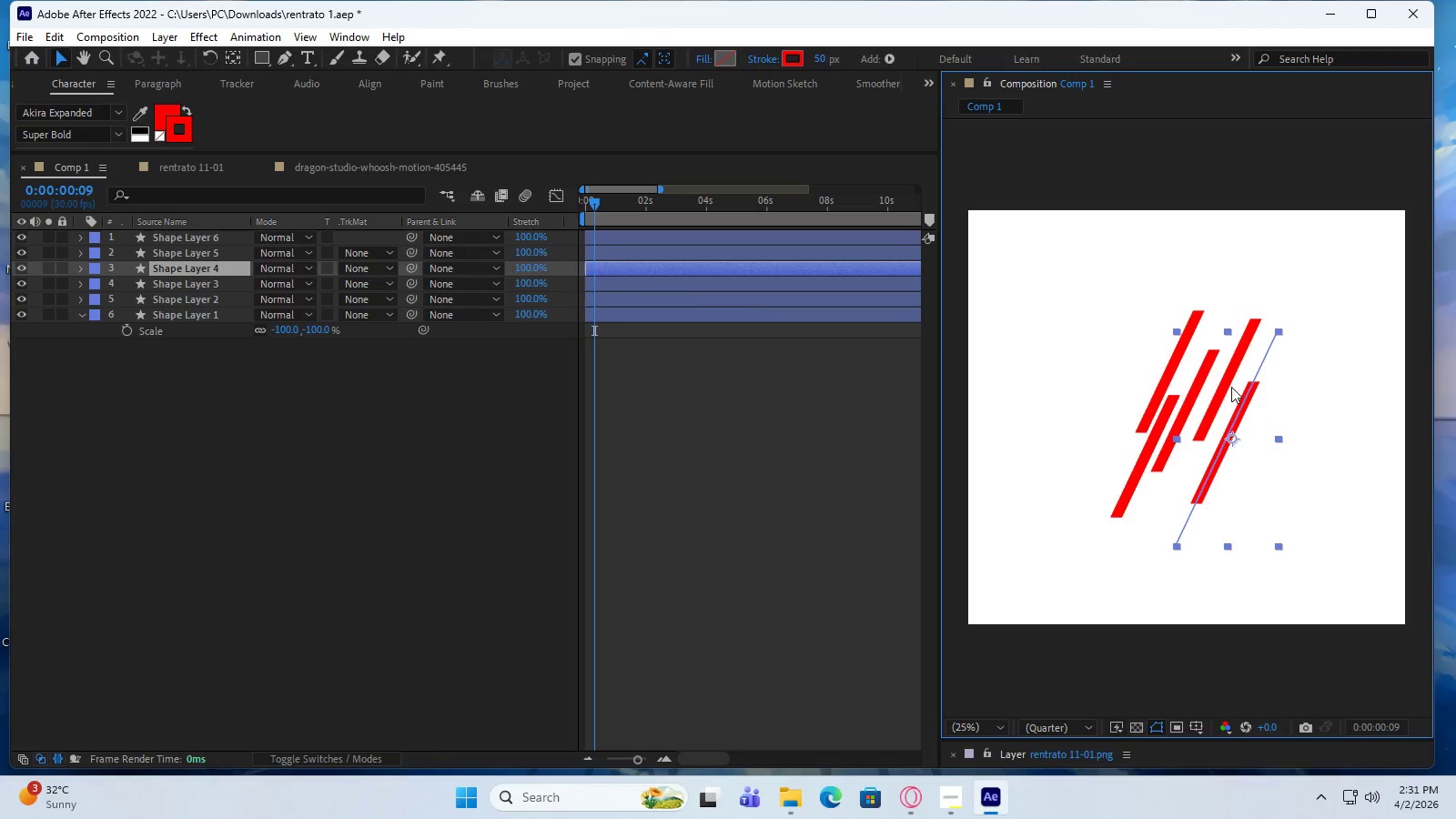 
left_click([1228, 386])
 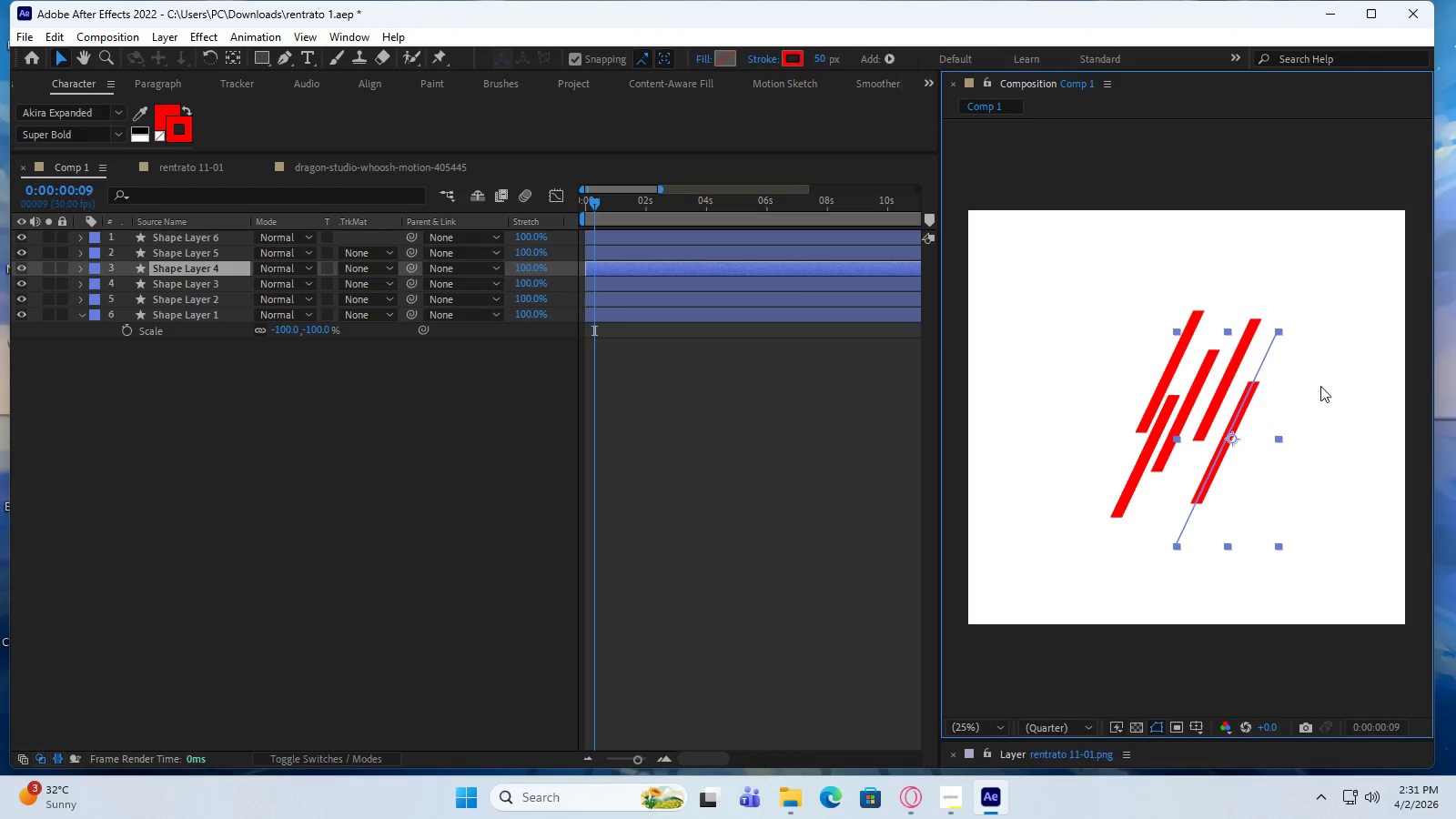 
left_click([1332, 365])
 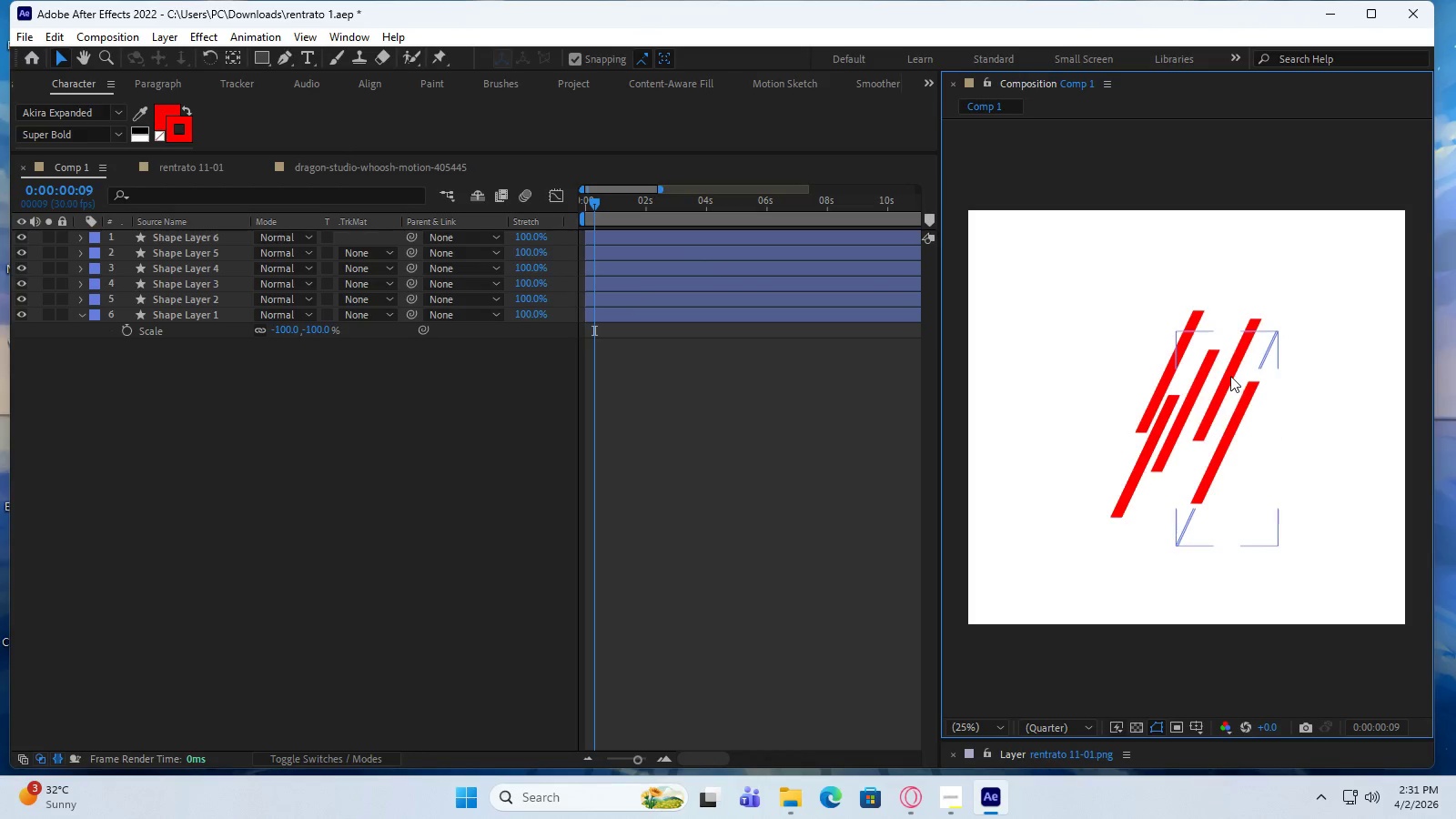 
left_click([1230, 375])
 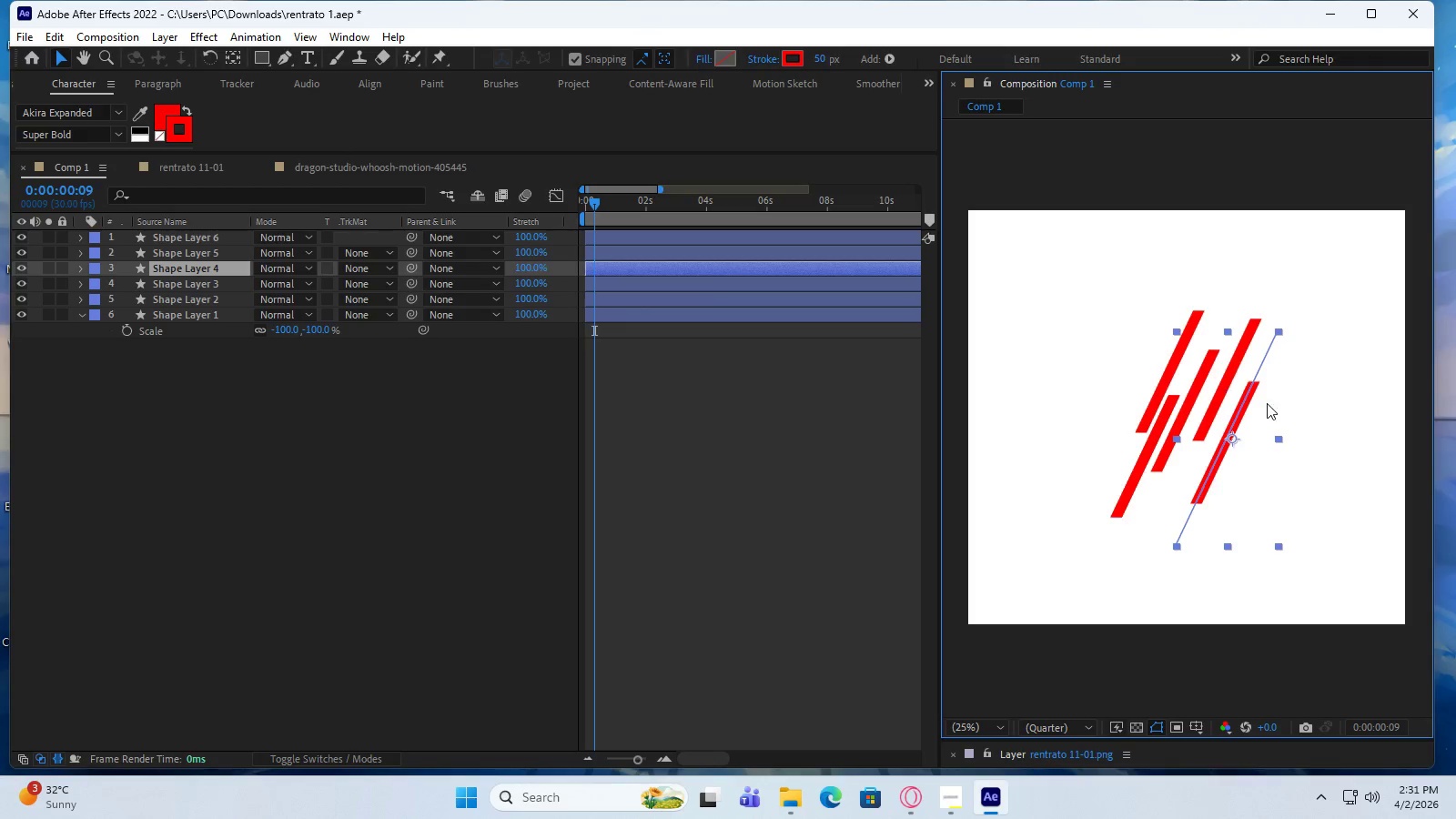 
left_click([1312, 405])
 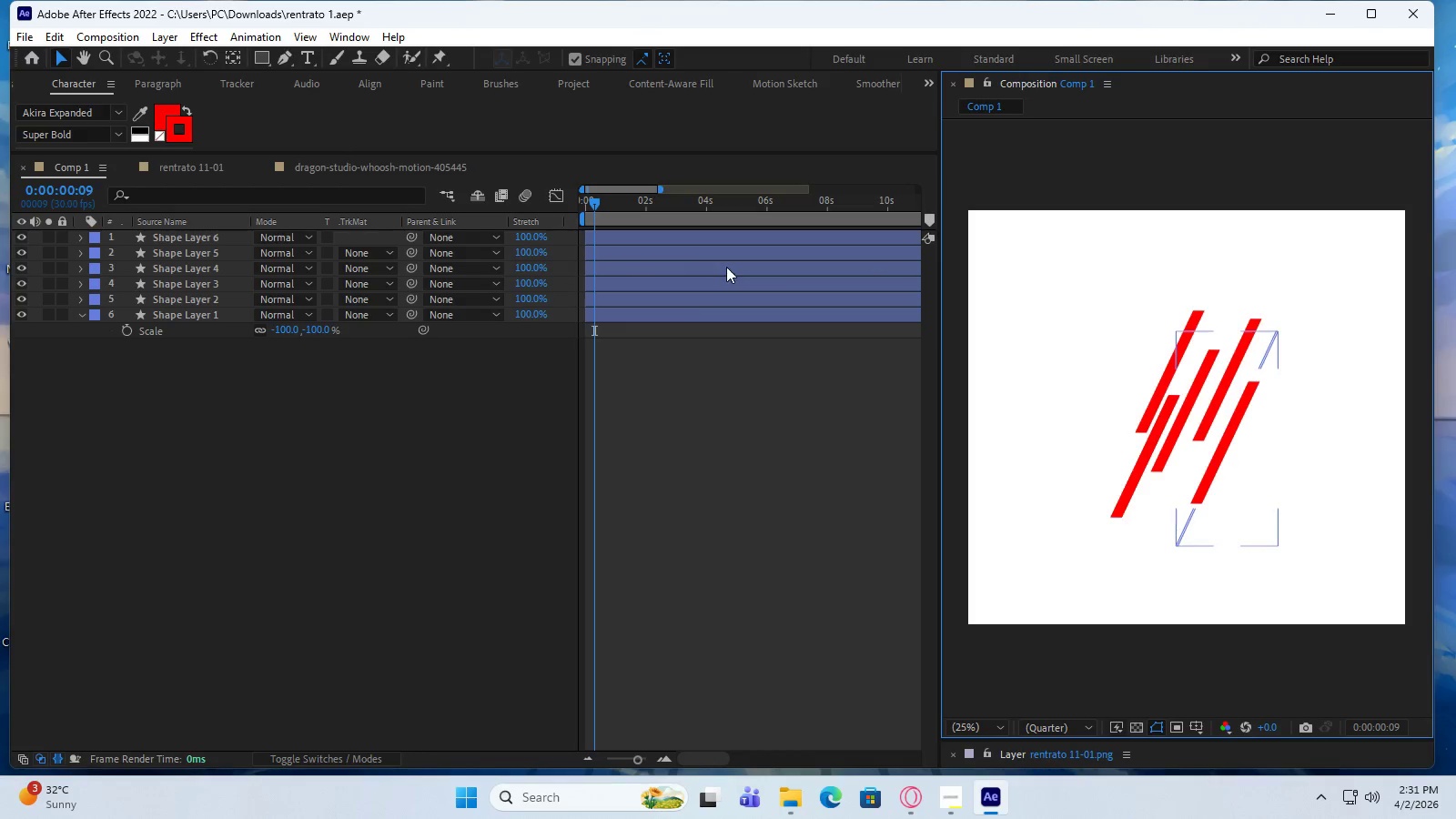 
left_click([727, 236])
 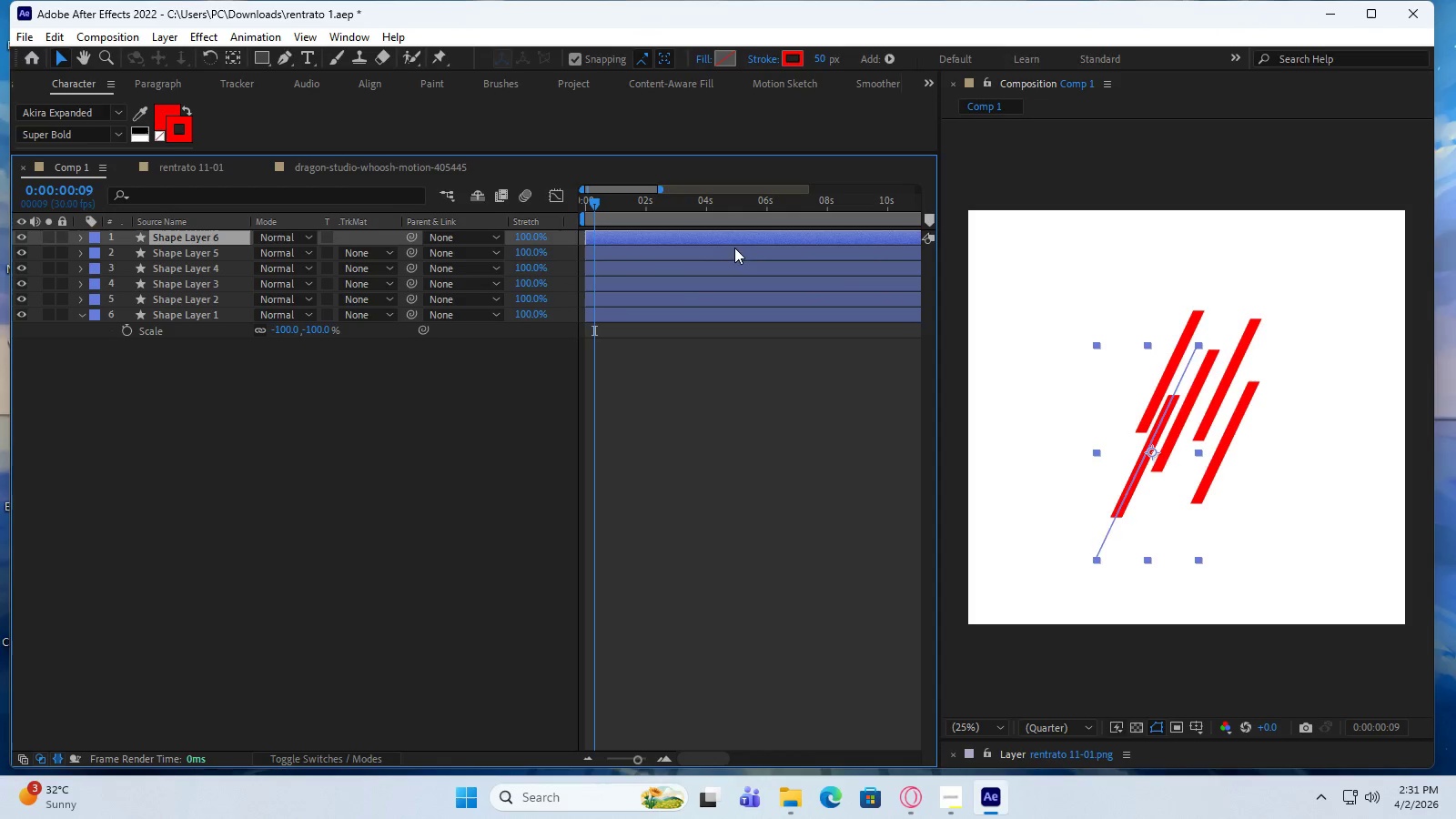 
left_click([735, 251])
 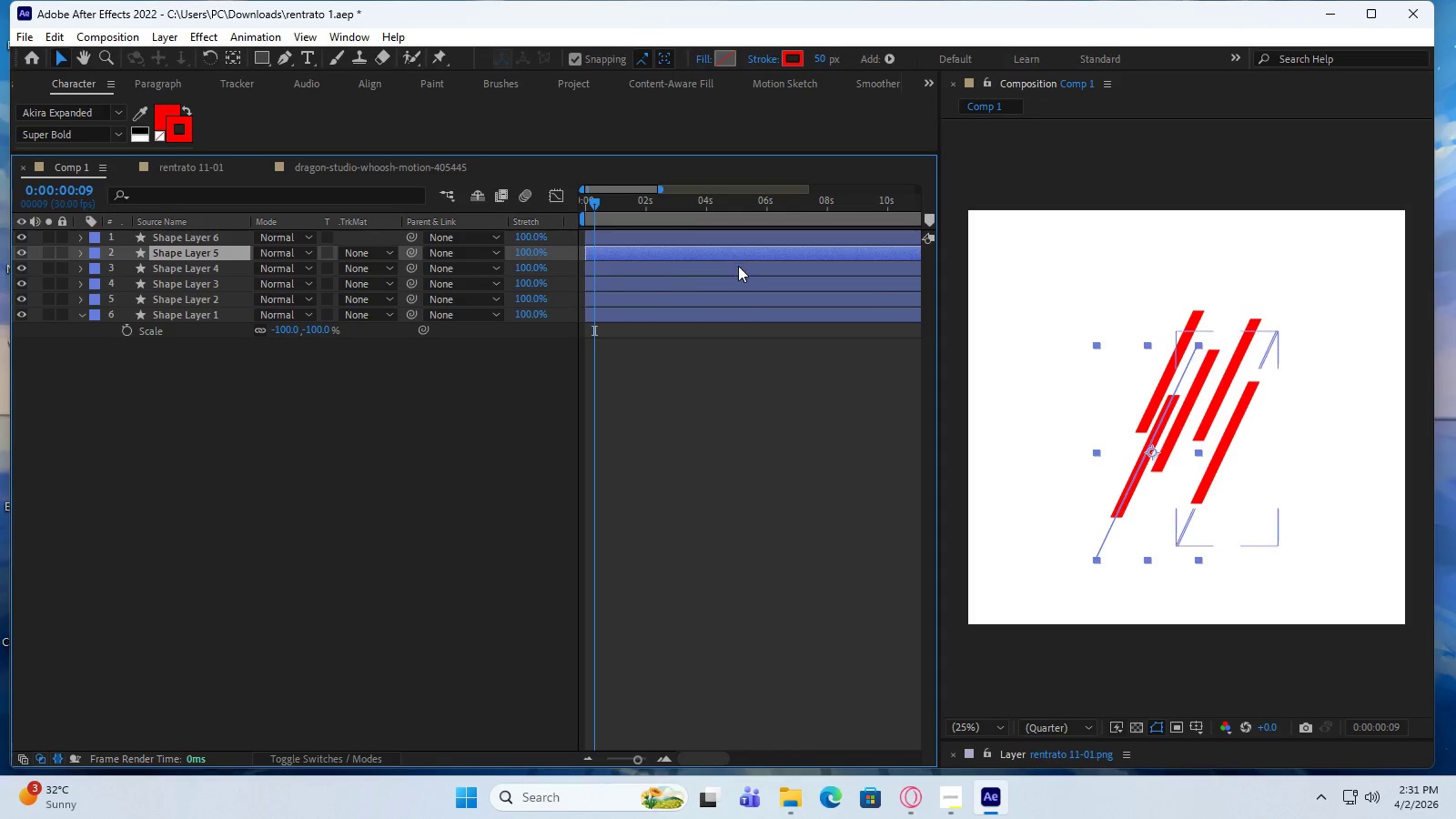 
left_click([738, 266])
 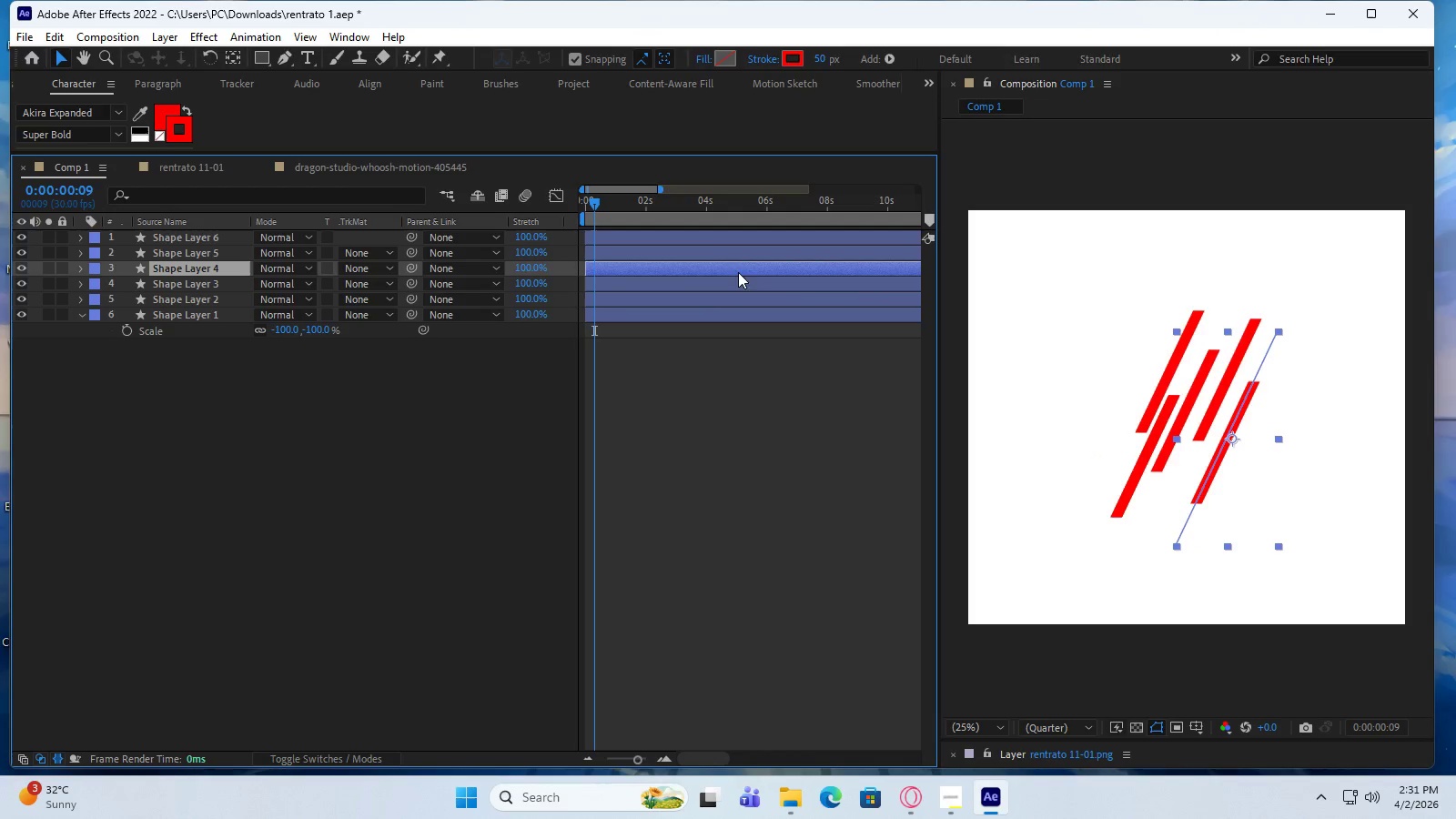 
left_click([738, 275])
 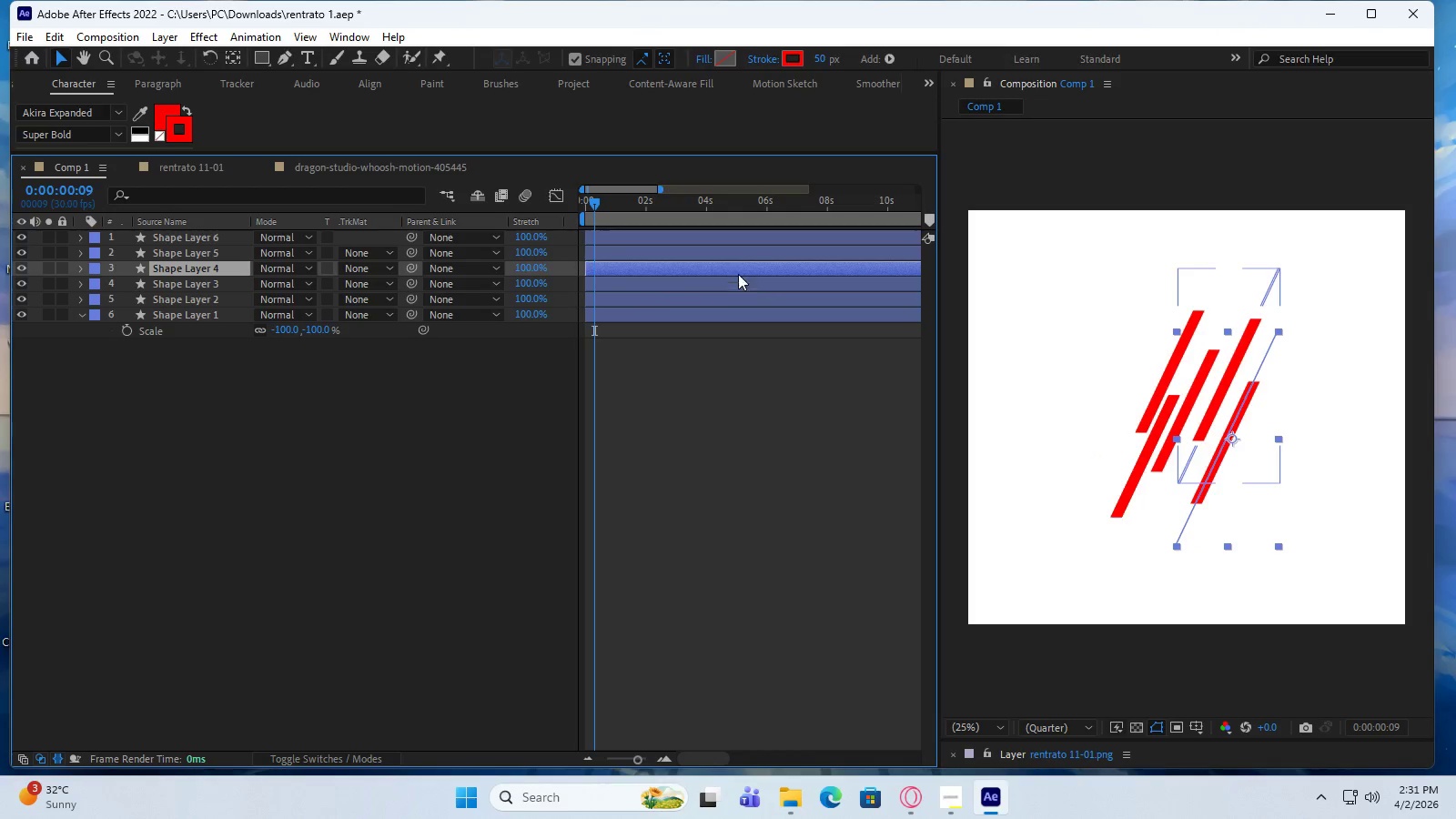 
left_click([737, 236])
 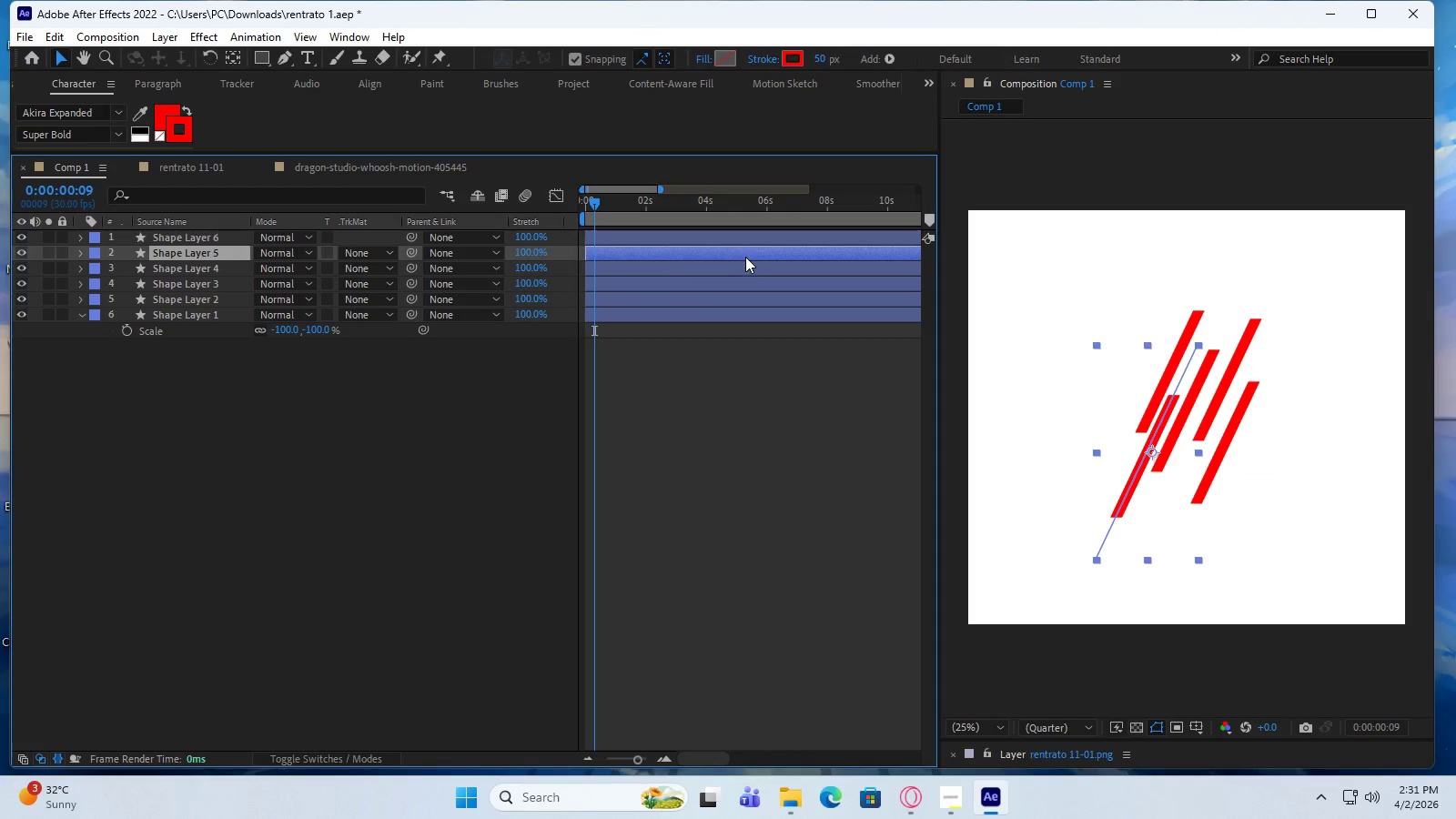 
double_click([747, 262])
 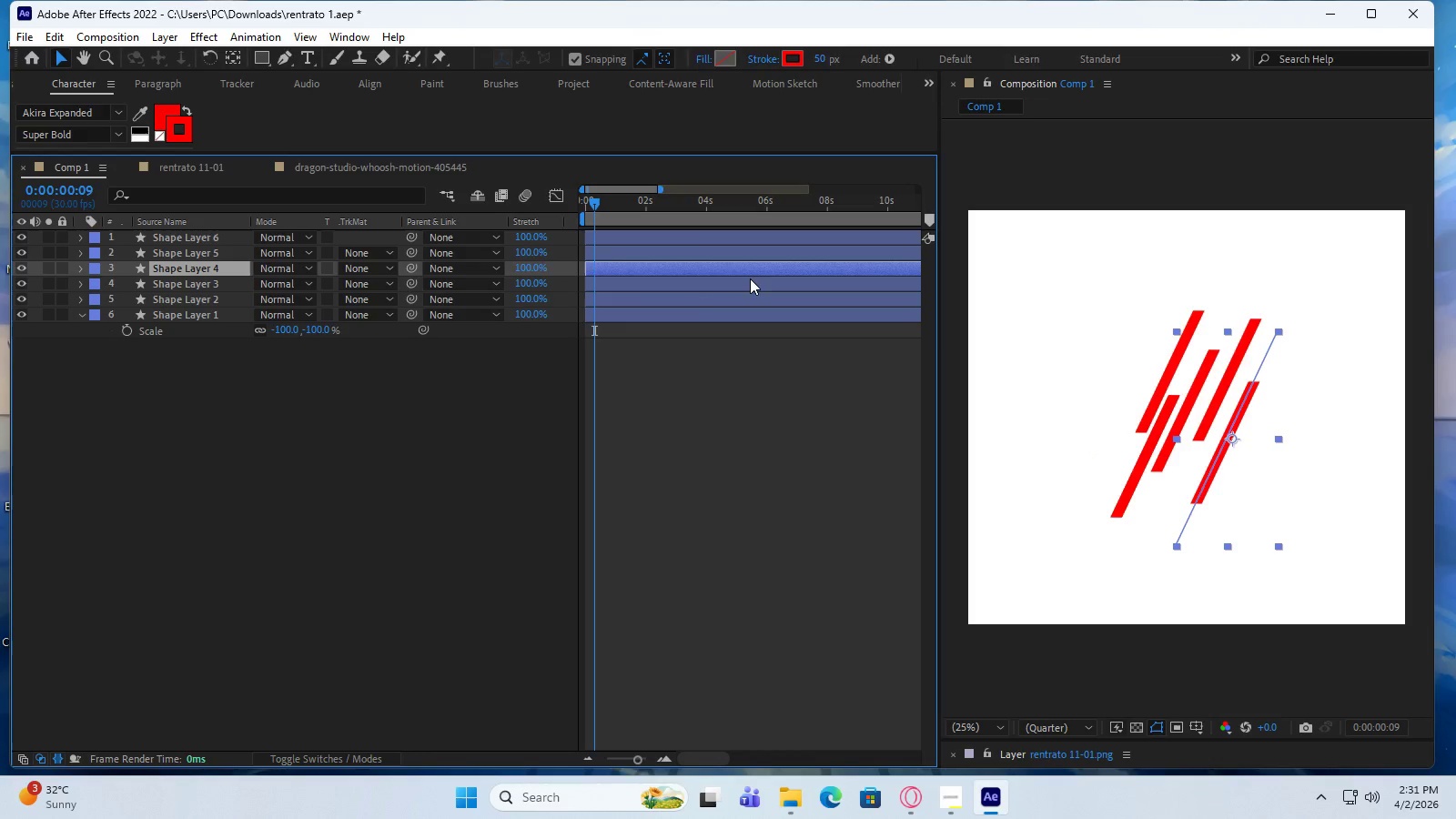 
left_click([750, 280])
 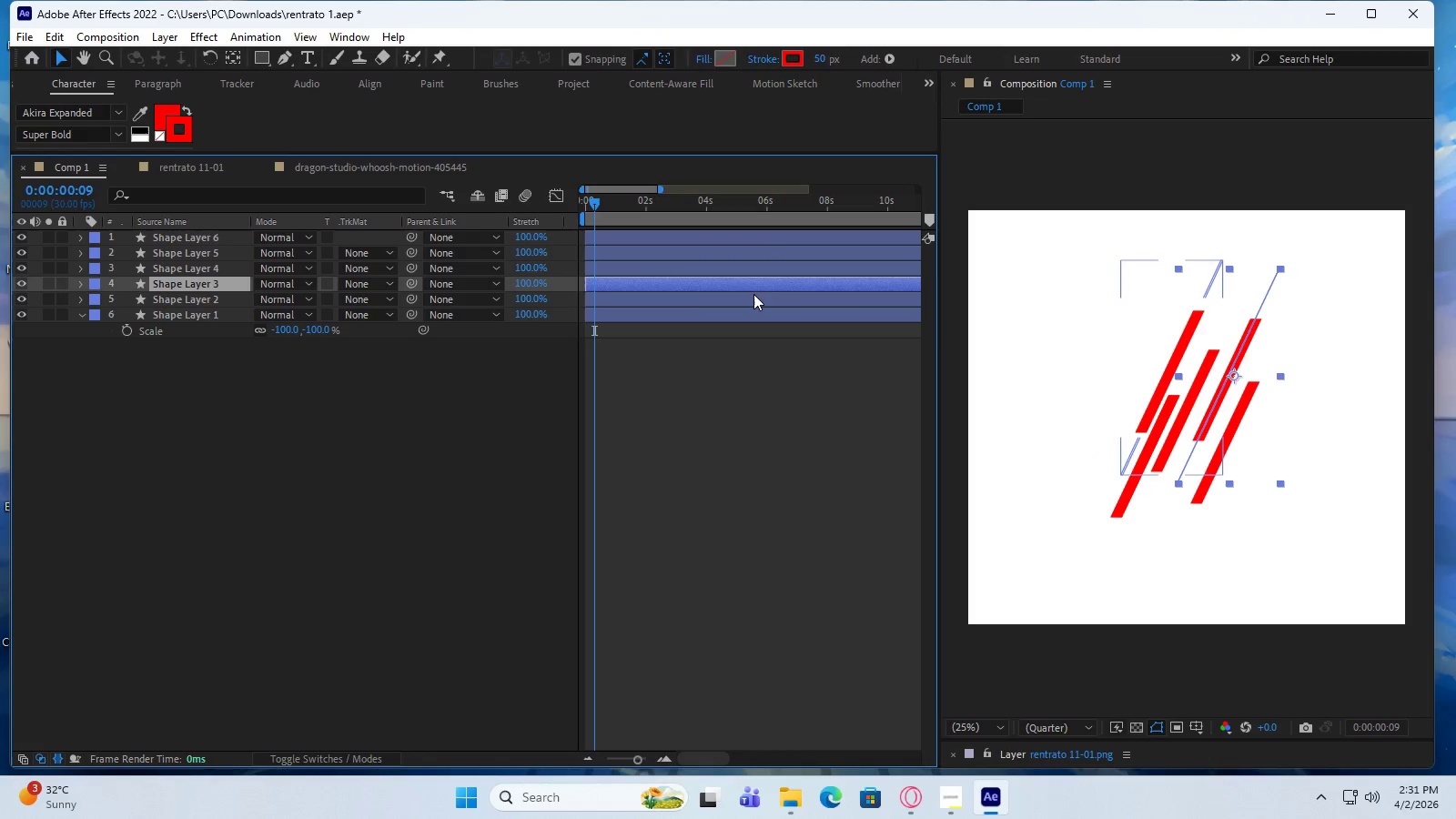 
left_click([753, 294])
 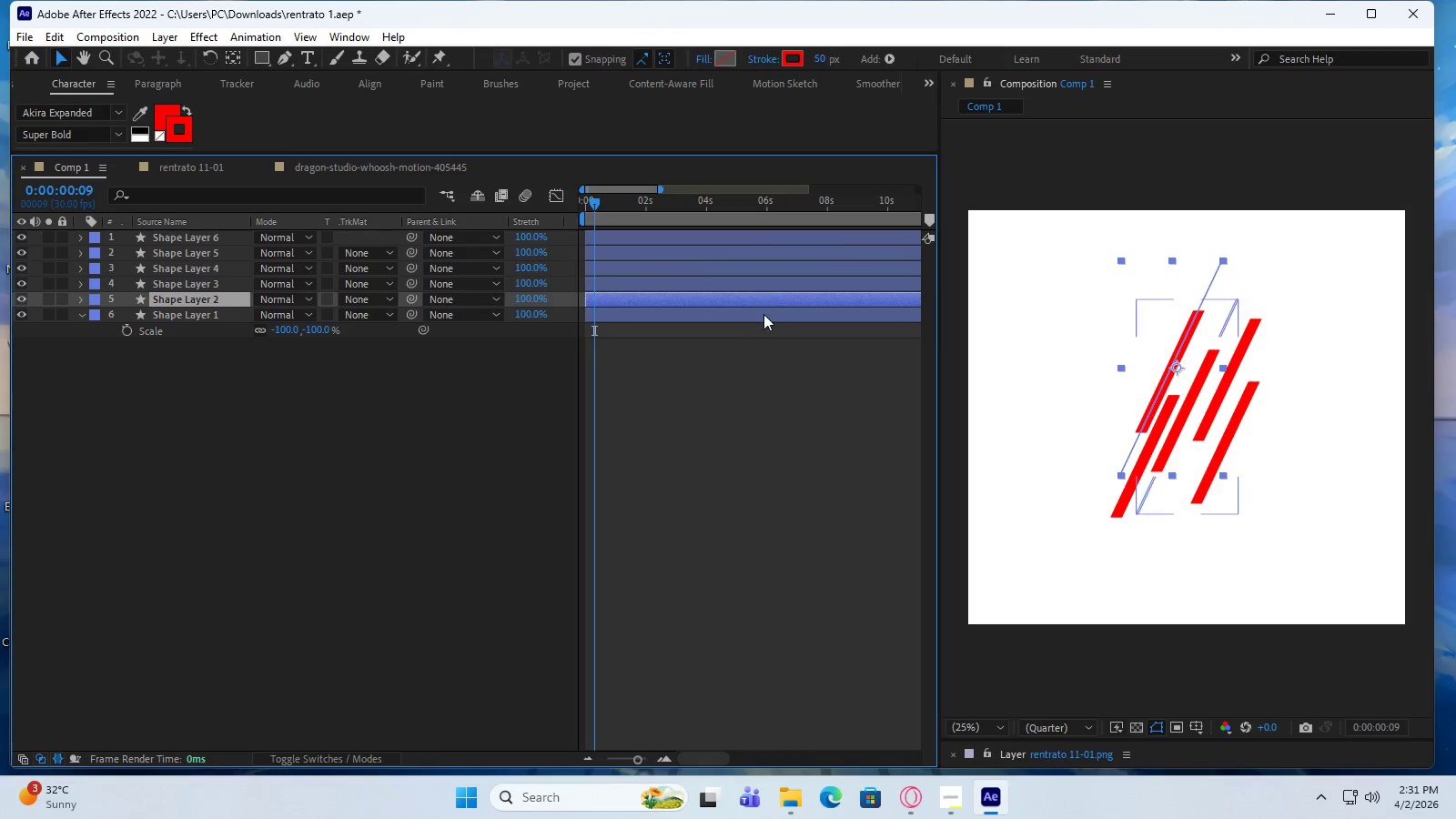 
left_click([763, 314])
 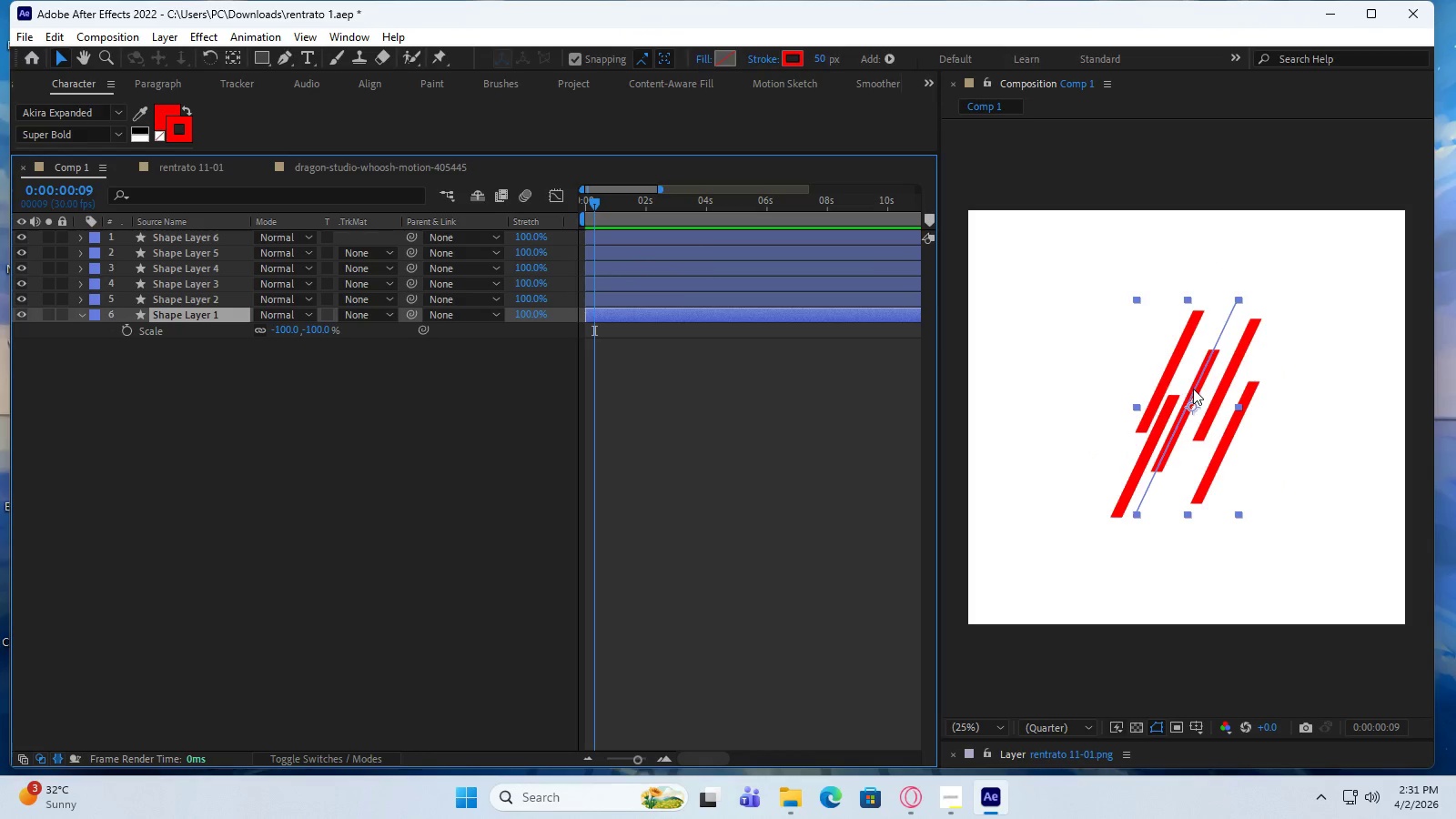 
left_click([782, 302])
 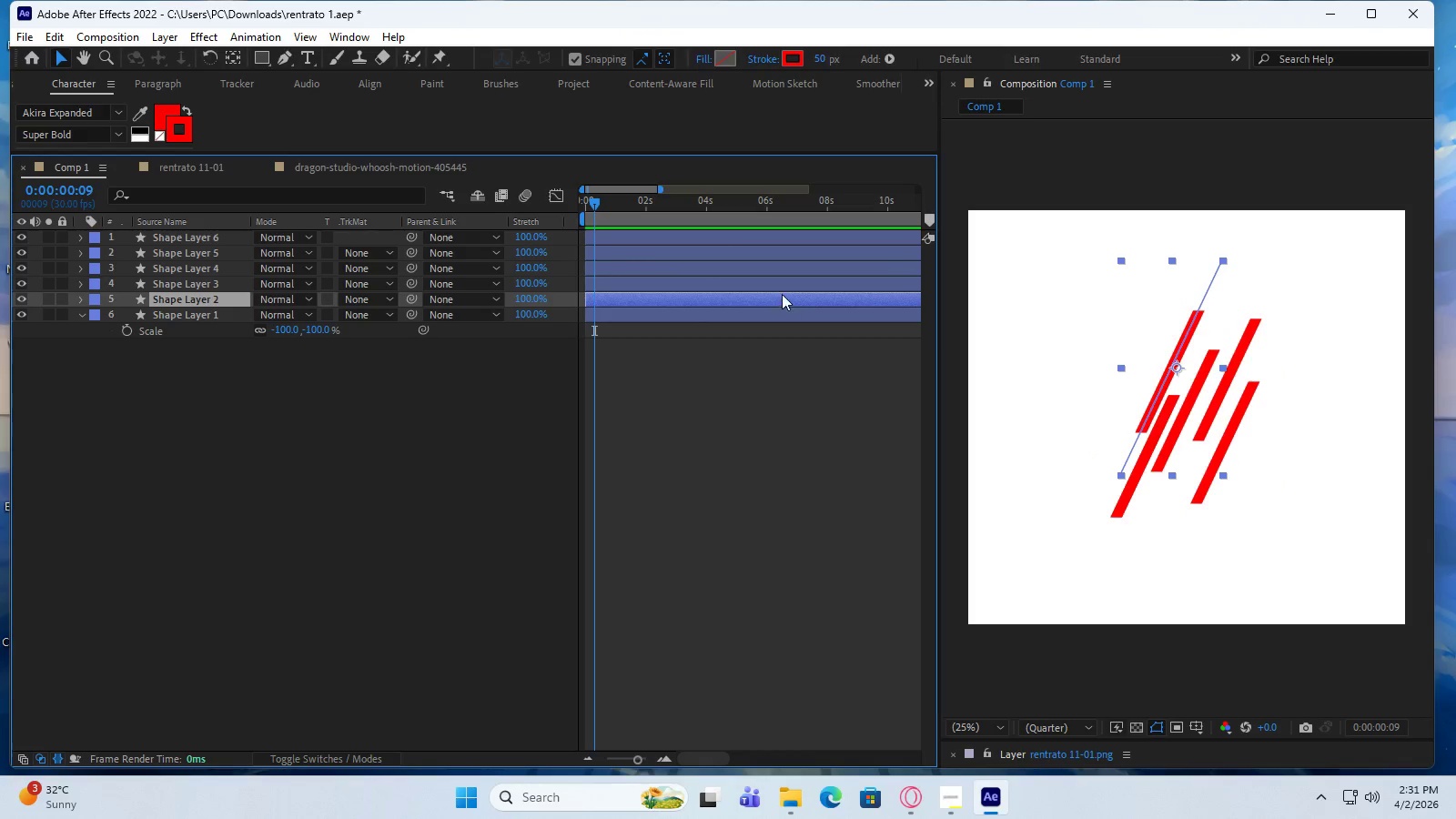 
left_click([781, 288])
 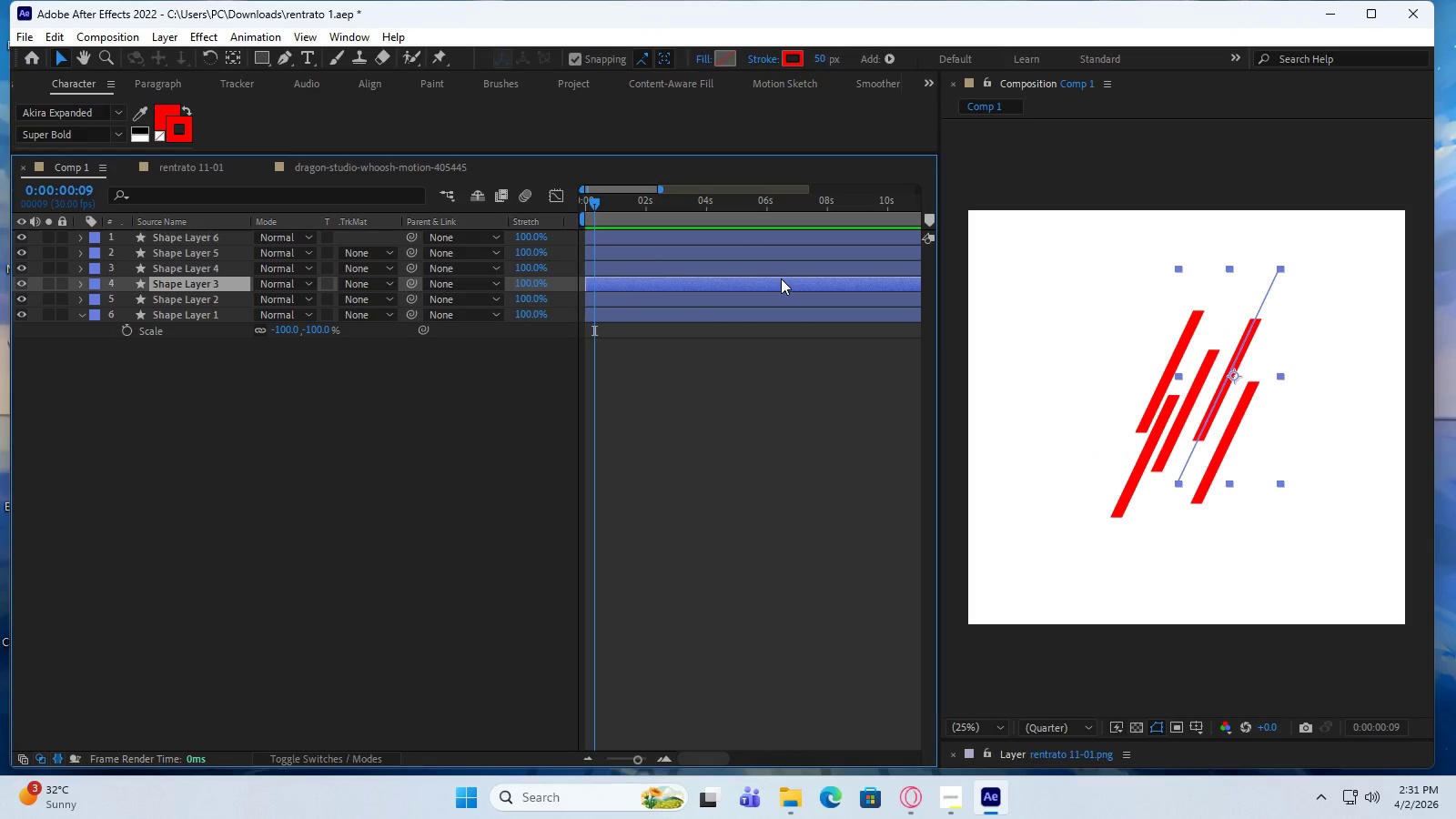 
left_click([781, 273])
 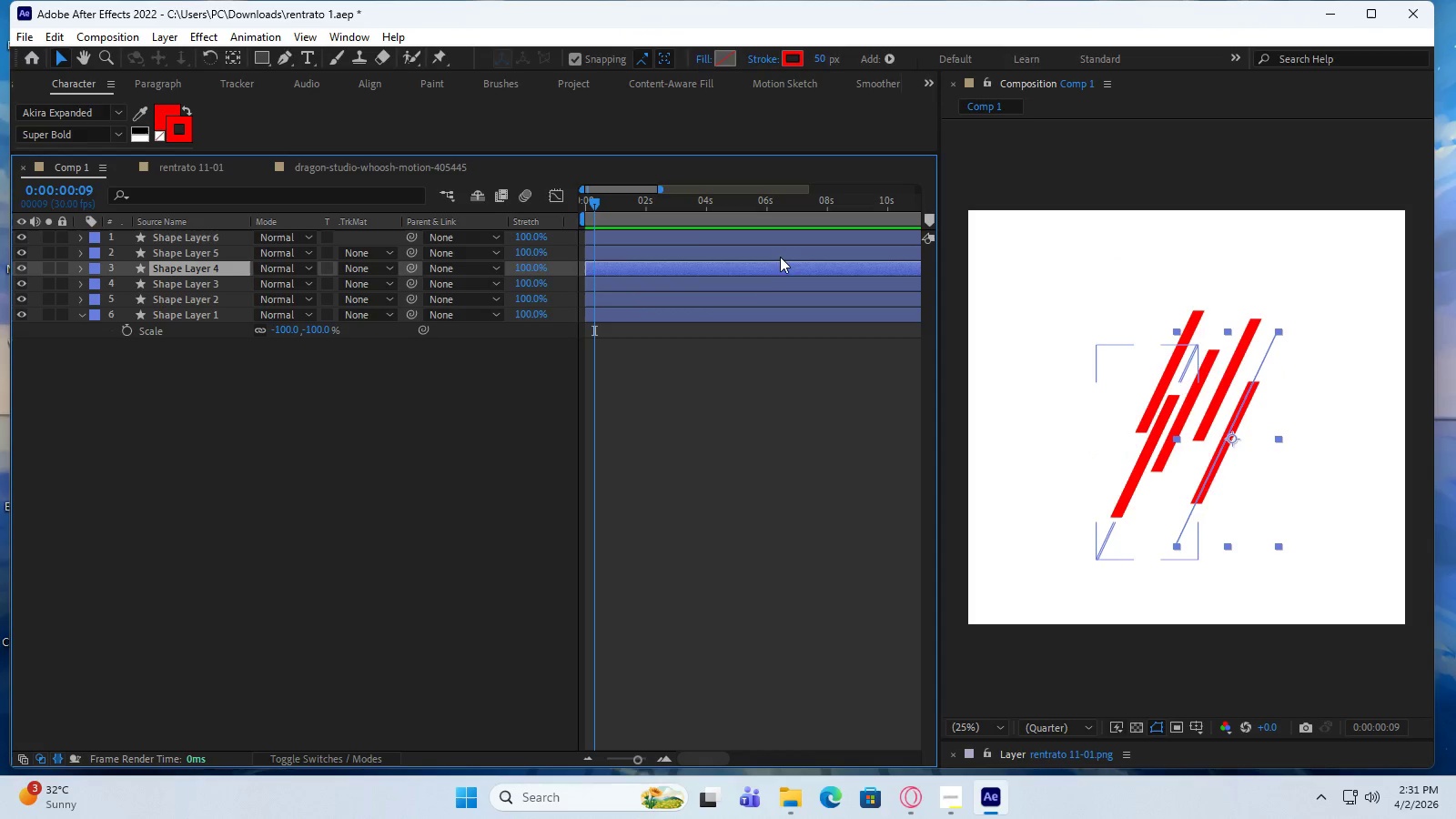 
left_click([780, 254])
 